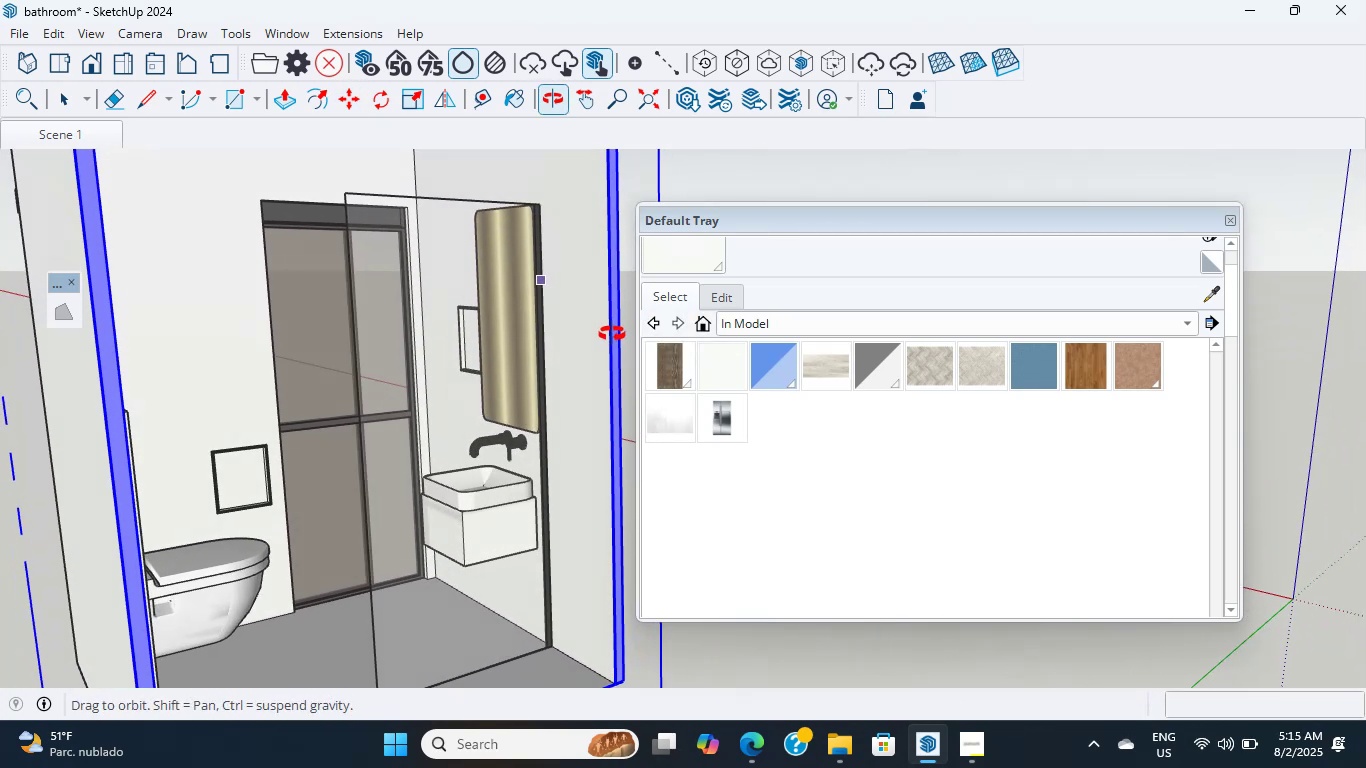 
scroll: coordinate [477, 364], scroll_direction: up, amount: 7.0
 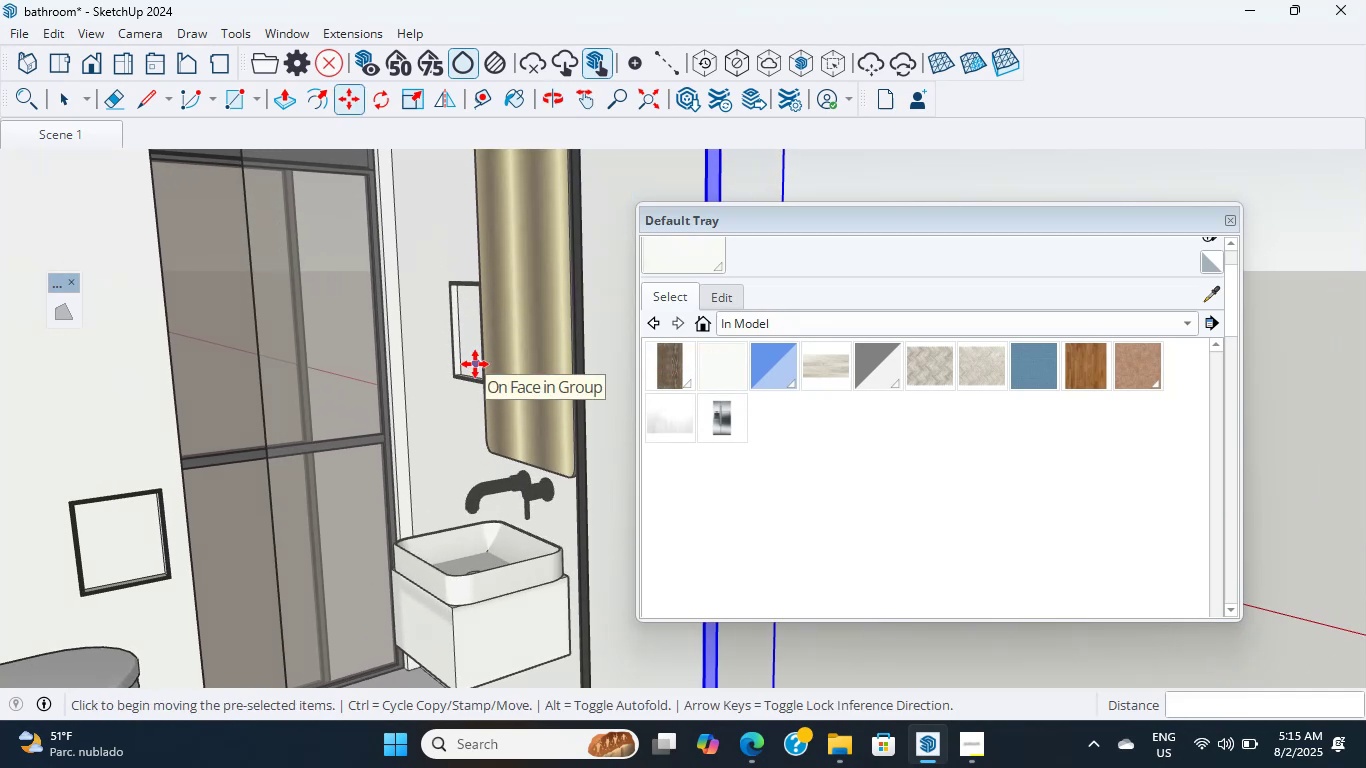 
scroll: coordinate [475, 364], scroll_direction: down, amount: 1.0
 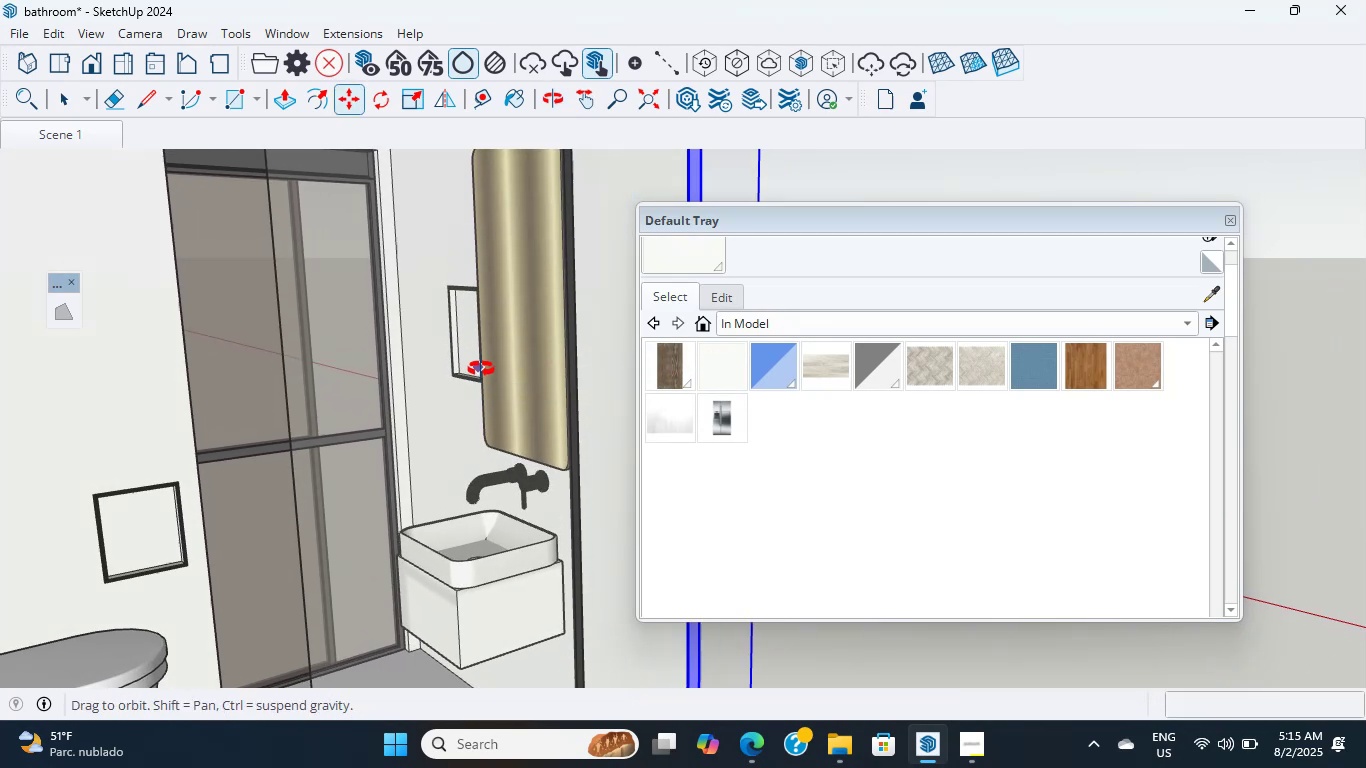 
wait(6.92)
 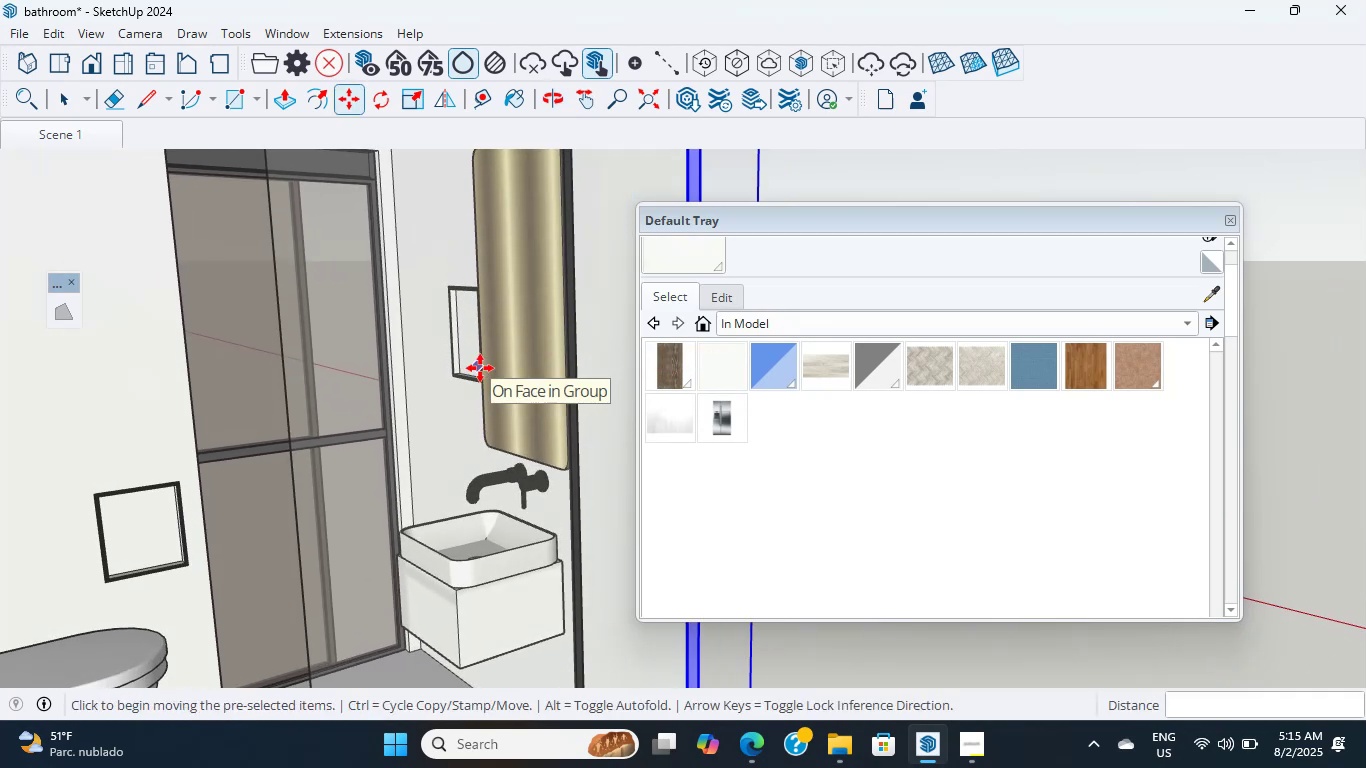 
middle_click([481, 369])
 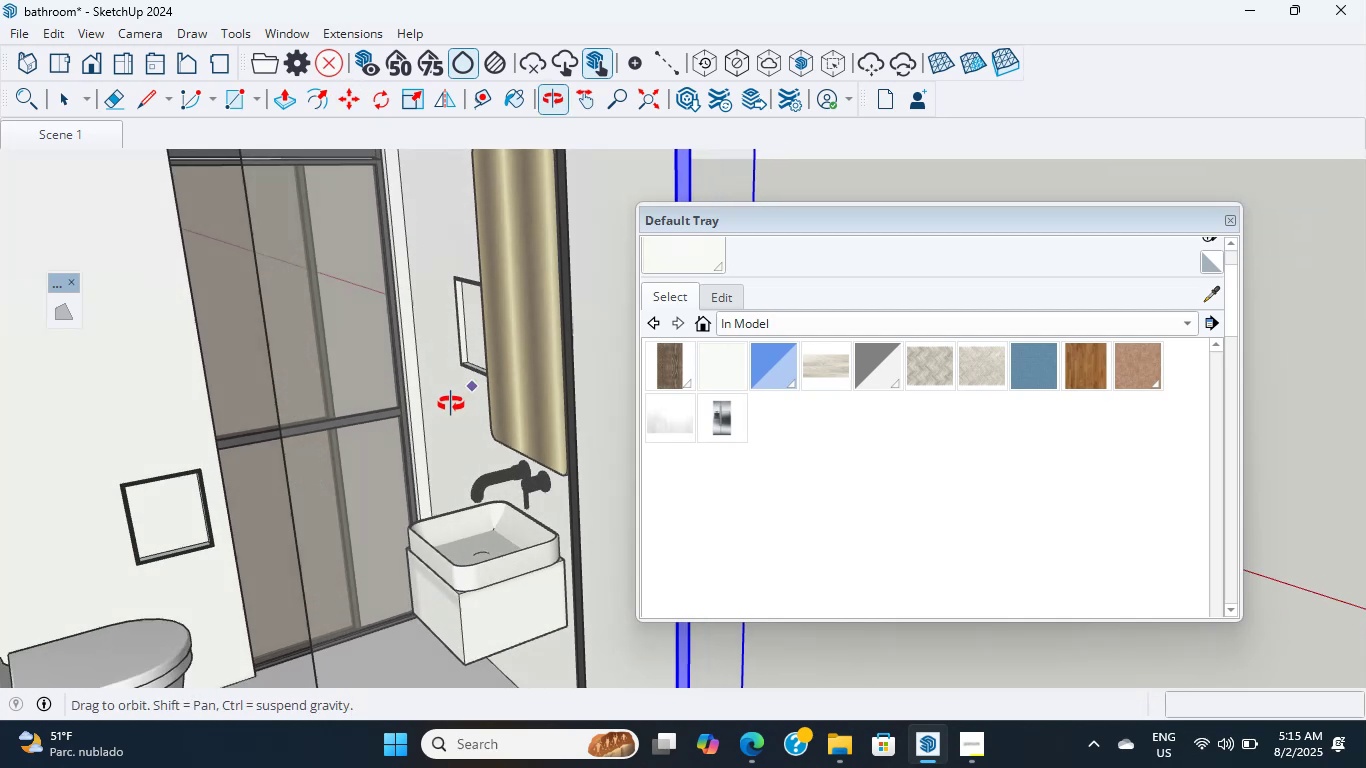 
scroll: coordinate [420, 514], scroll_direction: up, amount: 33.0
 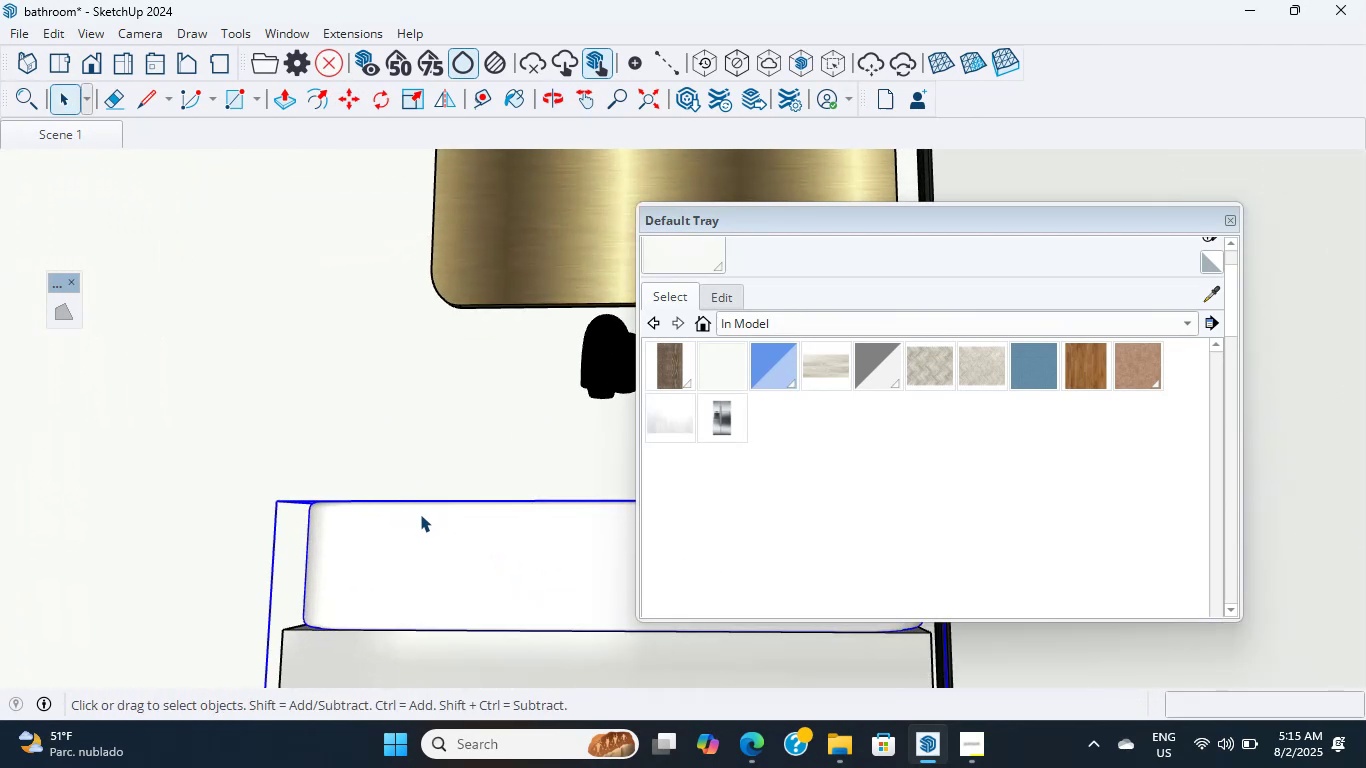 
double_click([420, 514])
 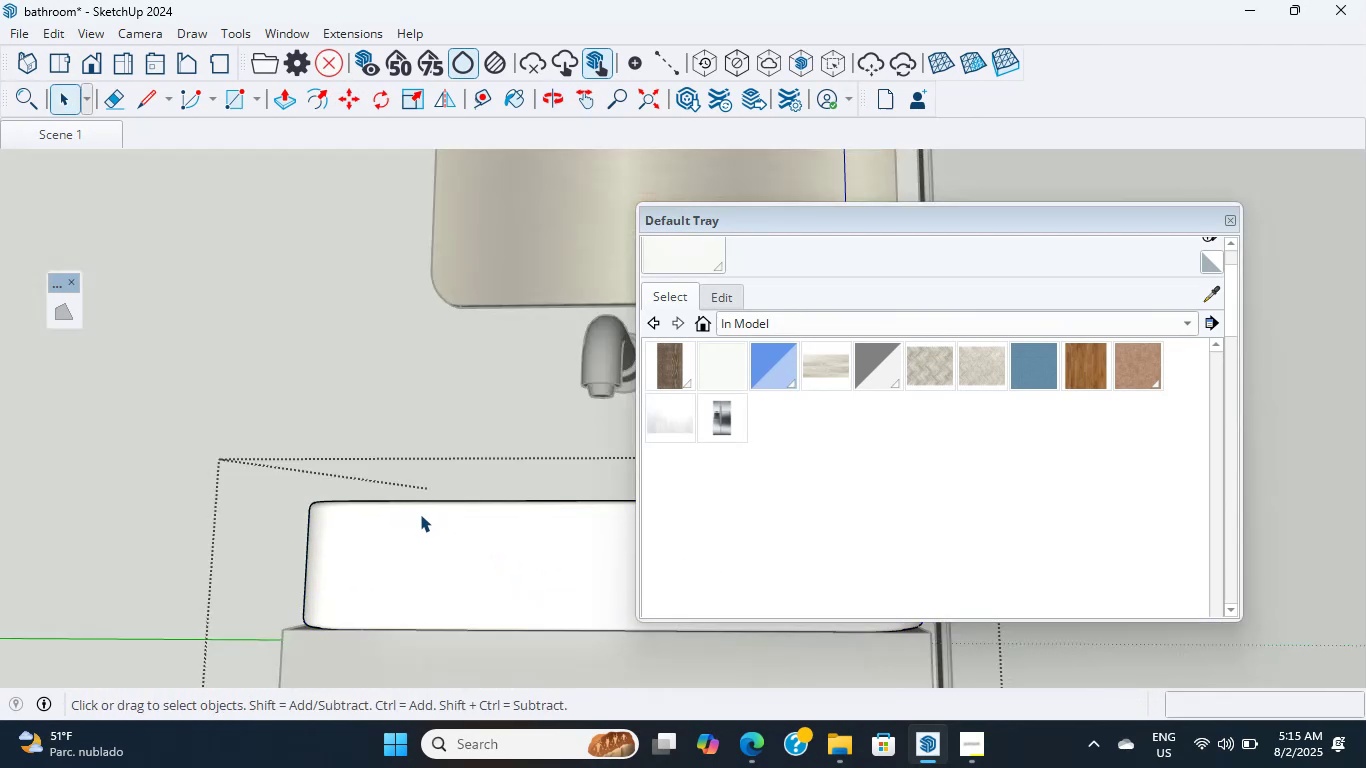 
triple_click([420, 514])
 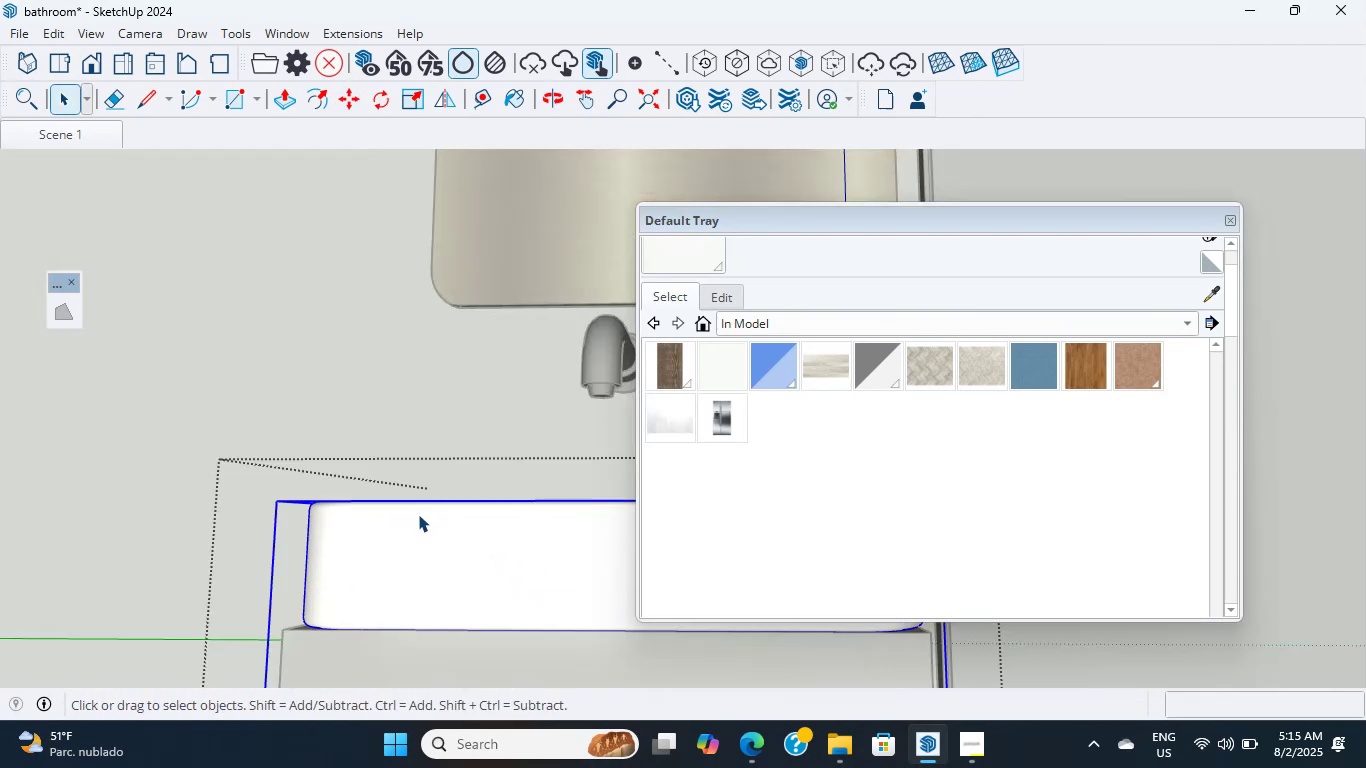 
scroll: coordinate [393, 566], scroll_direction: up, amount: 16.0
 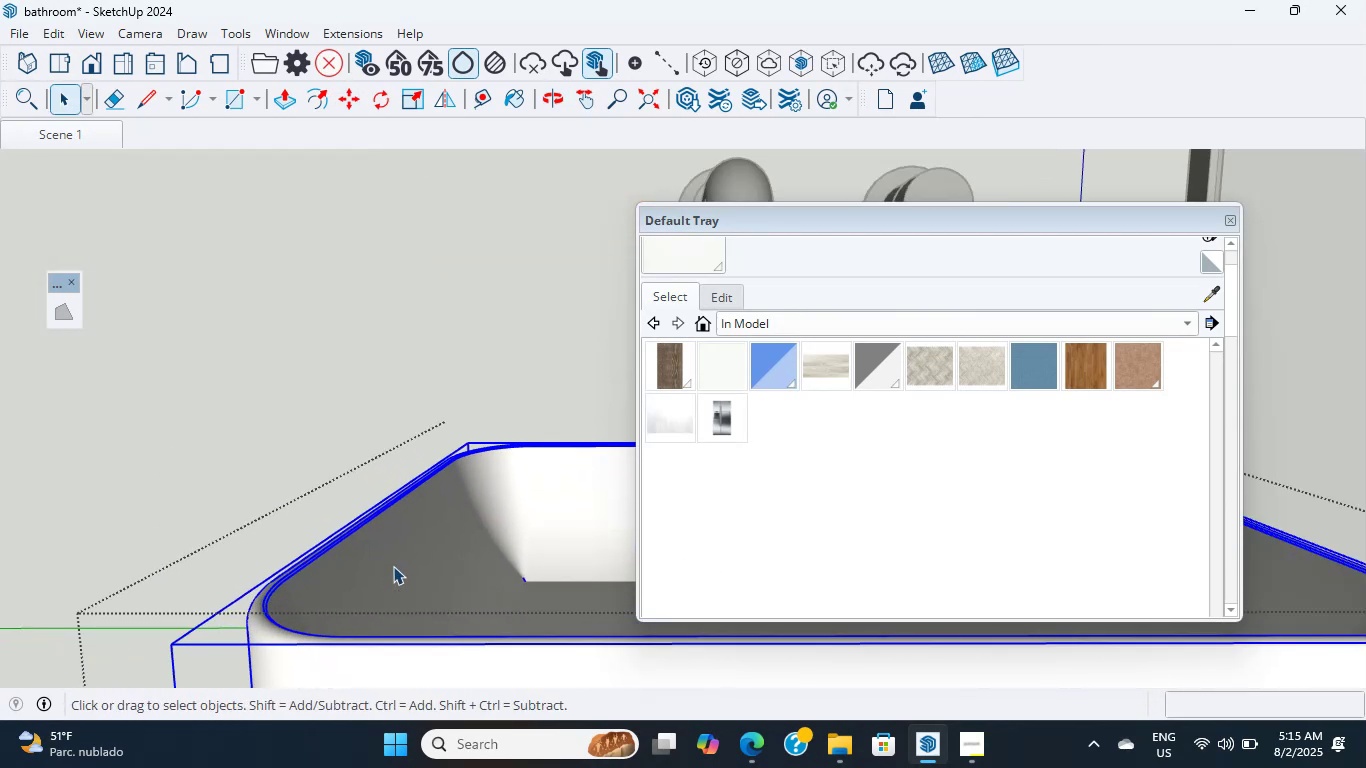 
double_click([393, 566])
 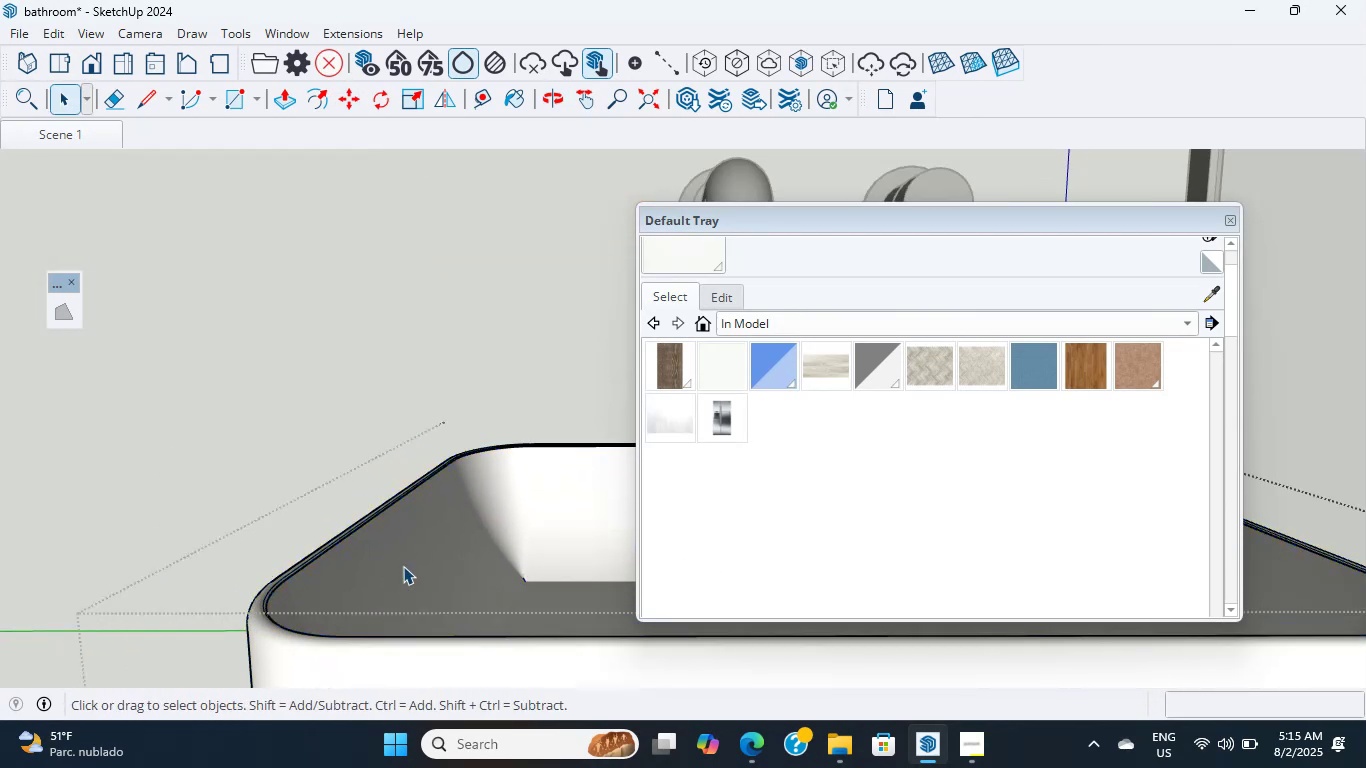 
scroll: coordinate [419, 568], scroll_direction: up, amount: 9.0
 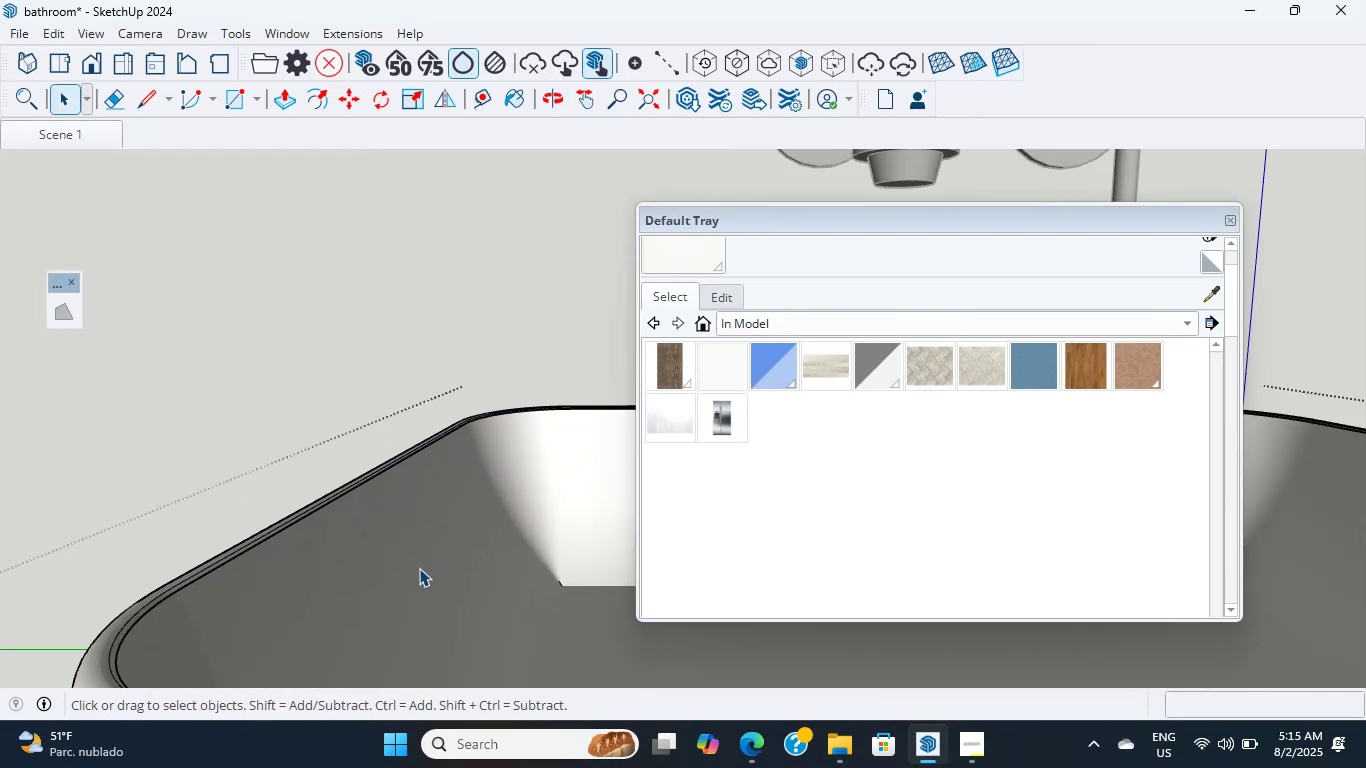 
double_click([419, 568])
 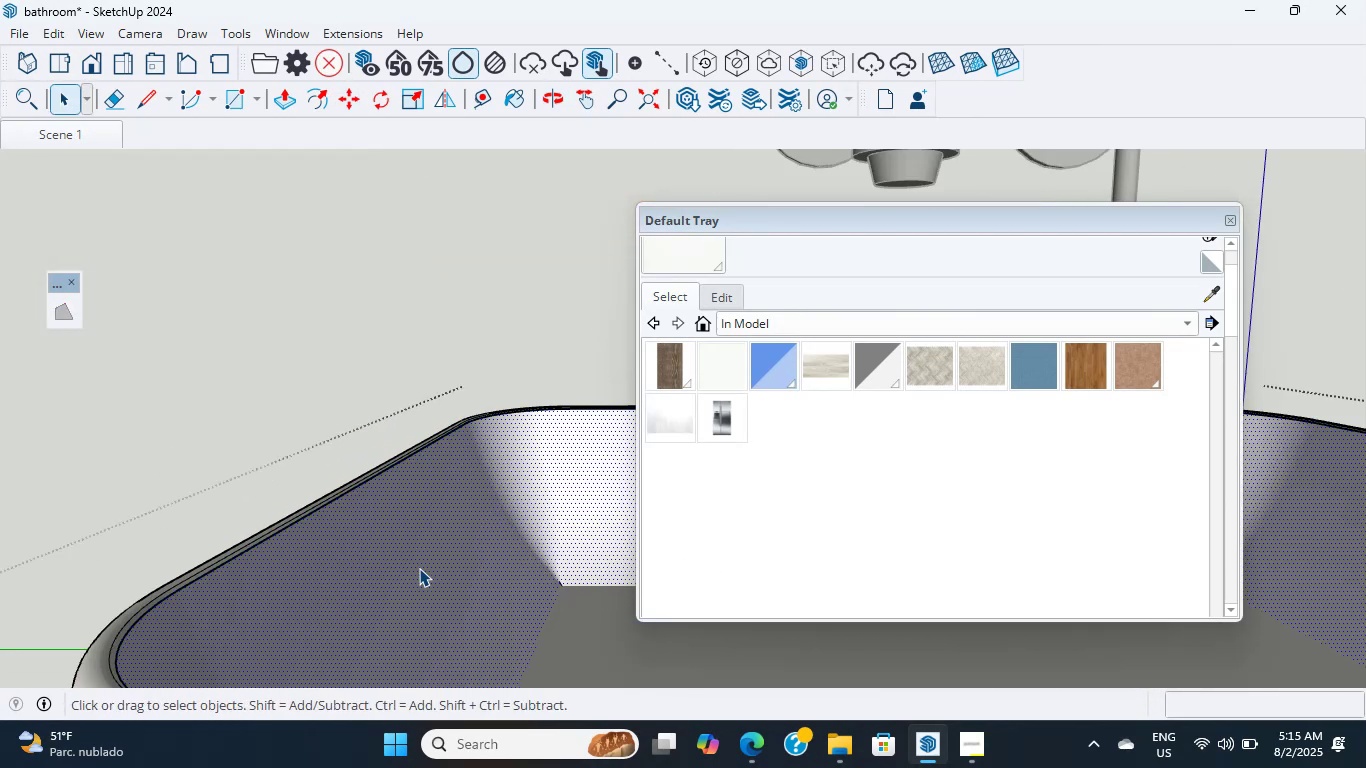 
double_click([419, 568])
 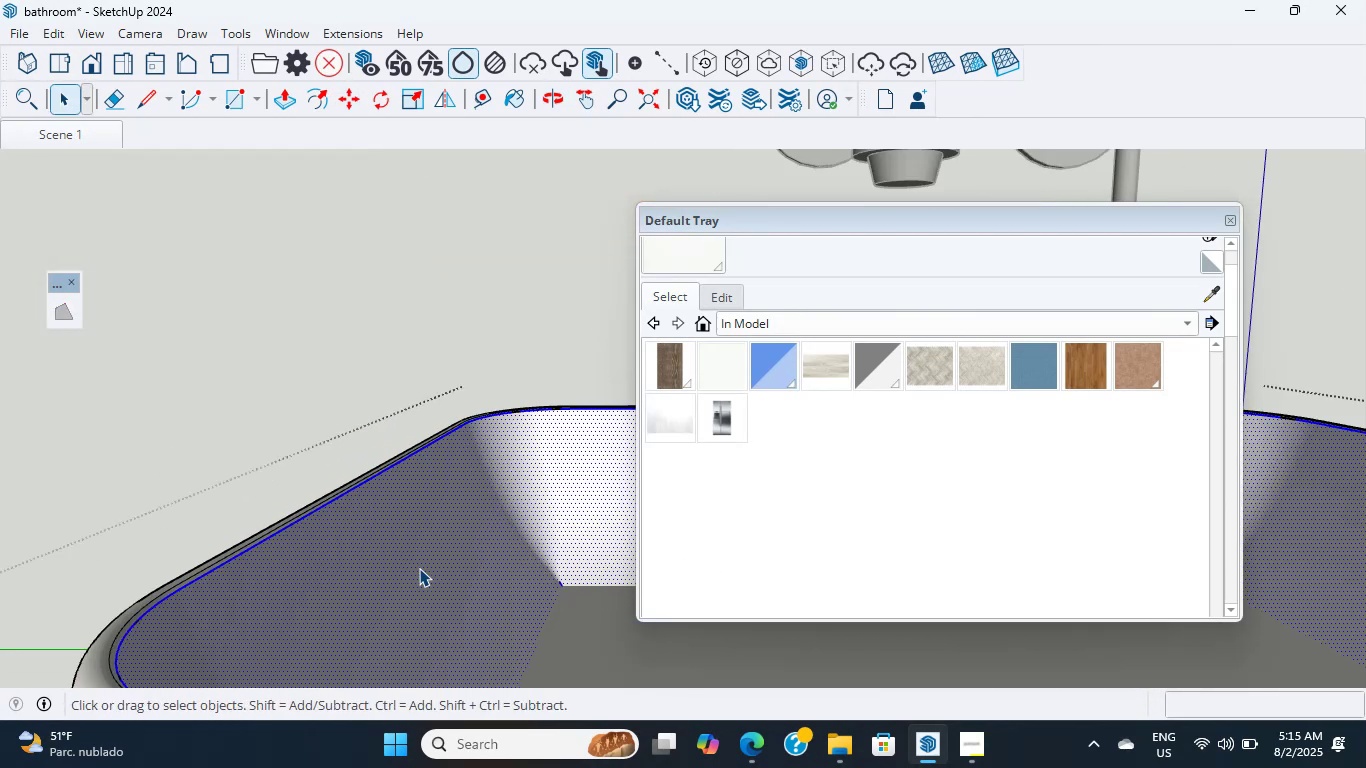 
triple_click([419, 568])
 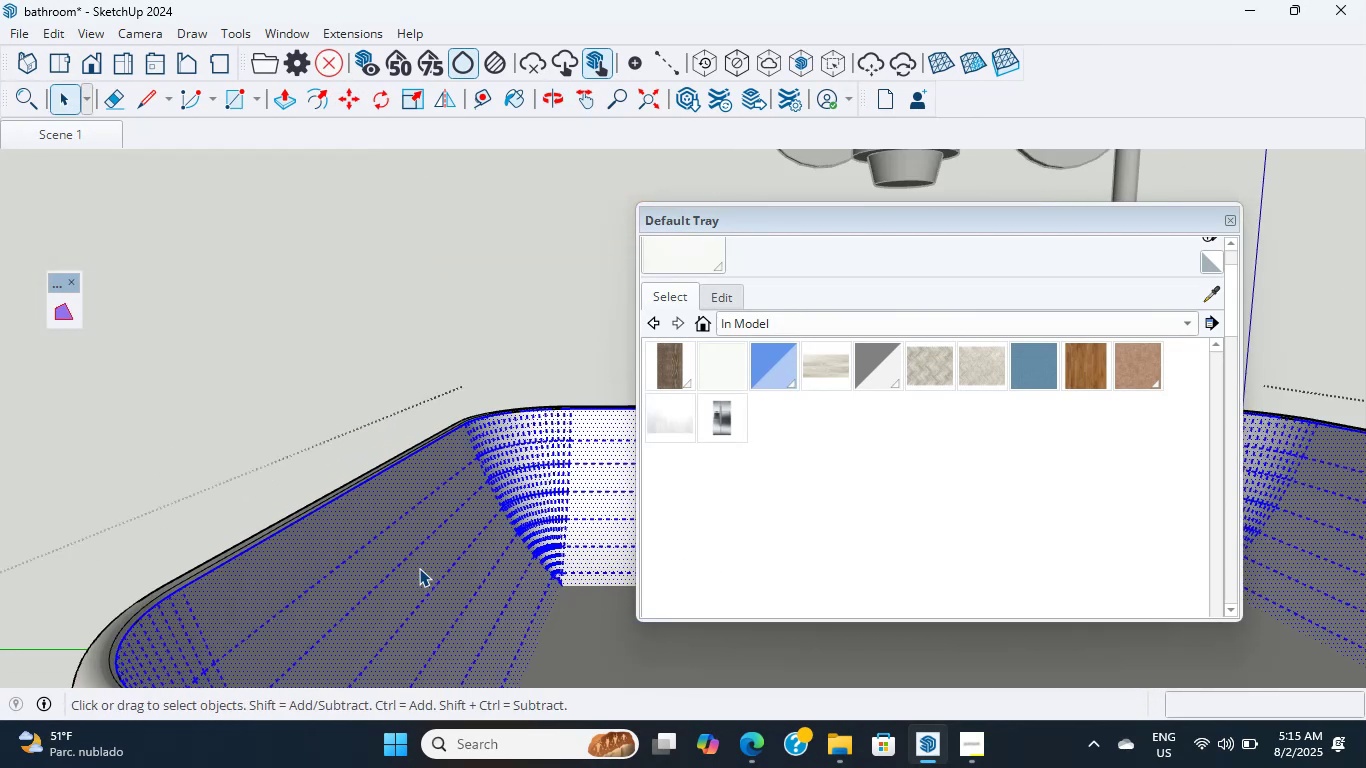 
triple_click([419, 568])
 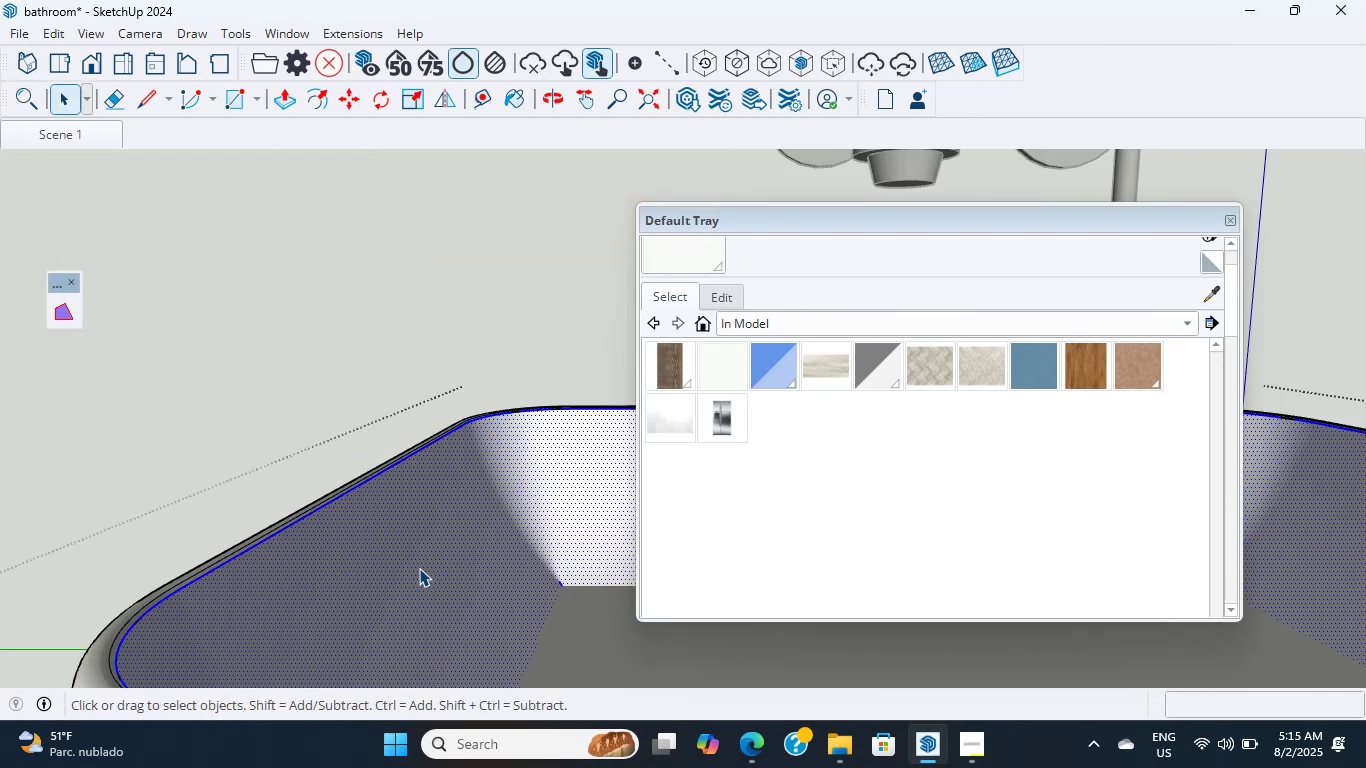 
triple_click([419, 568])
 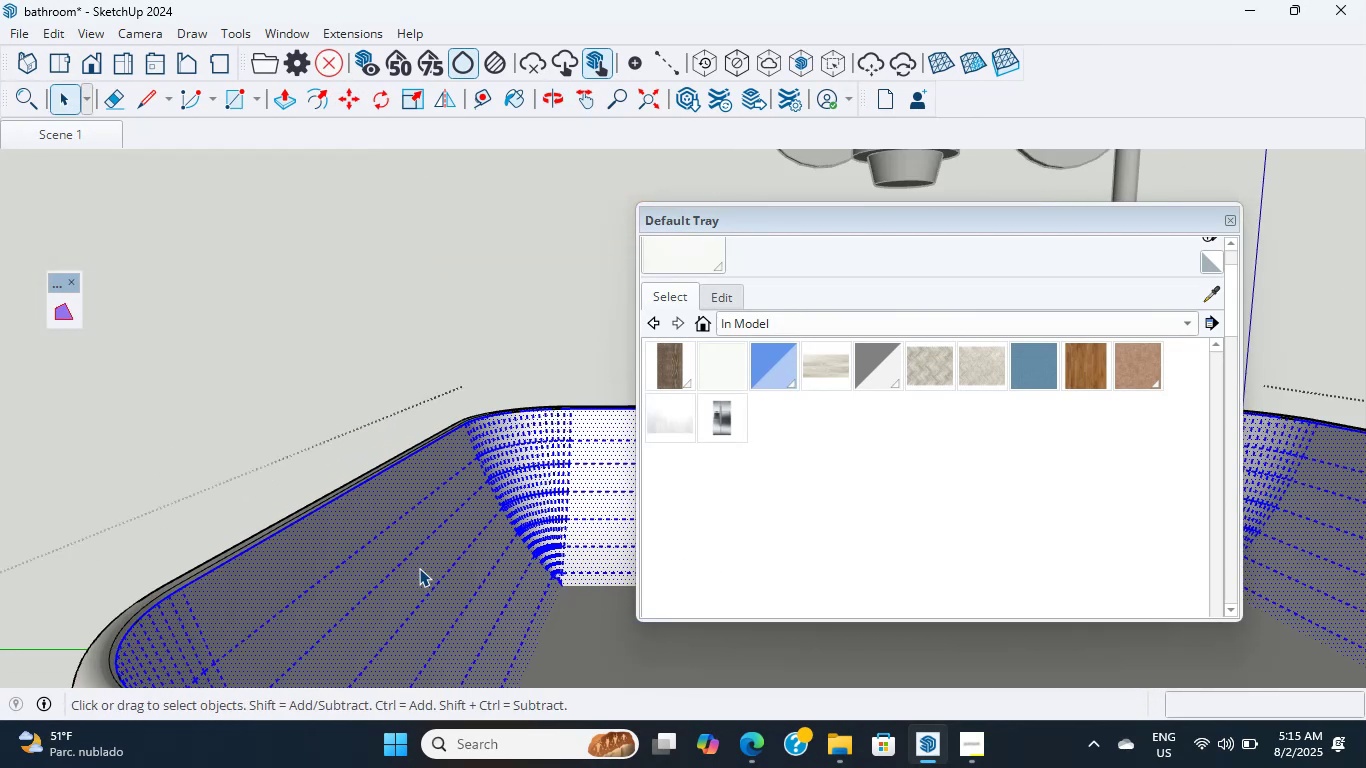 
scroll: coordinate [501, 557], scroll_direction: up, amount: 36.0
 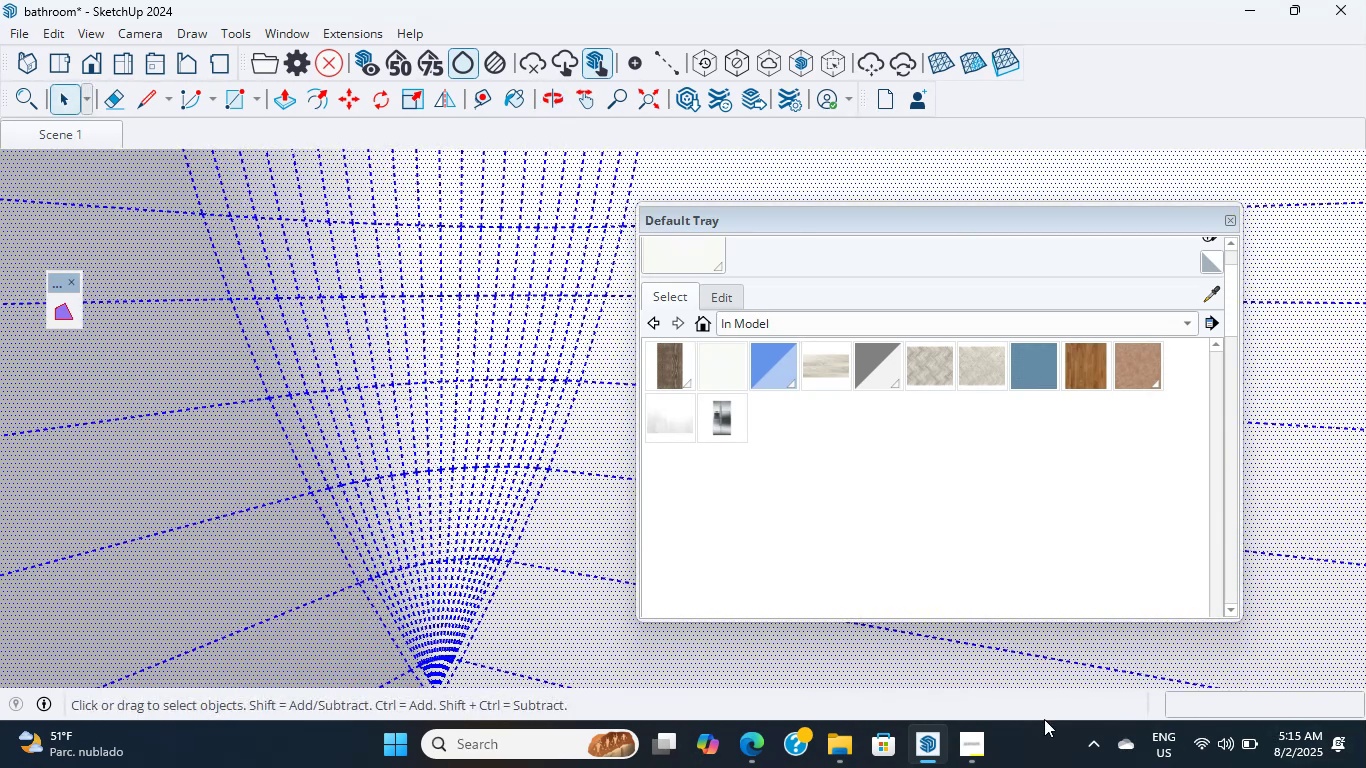 
left_click([968, 747])
 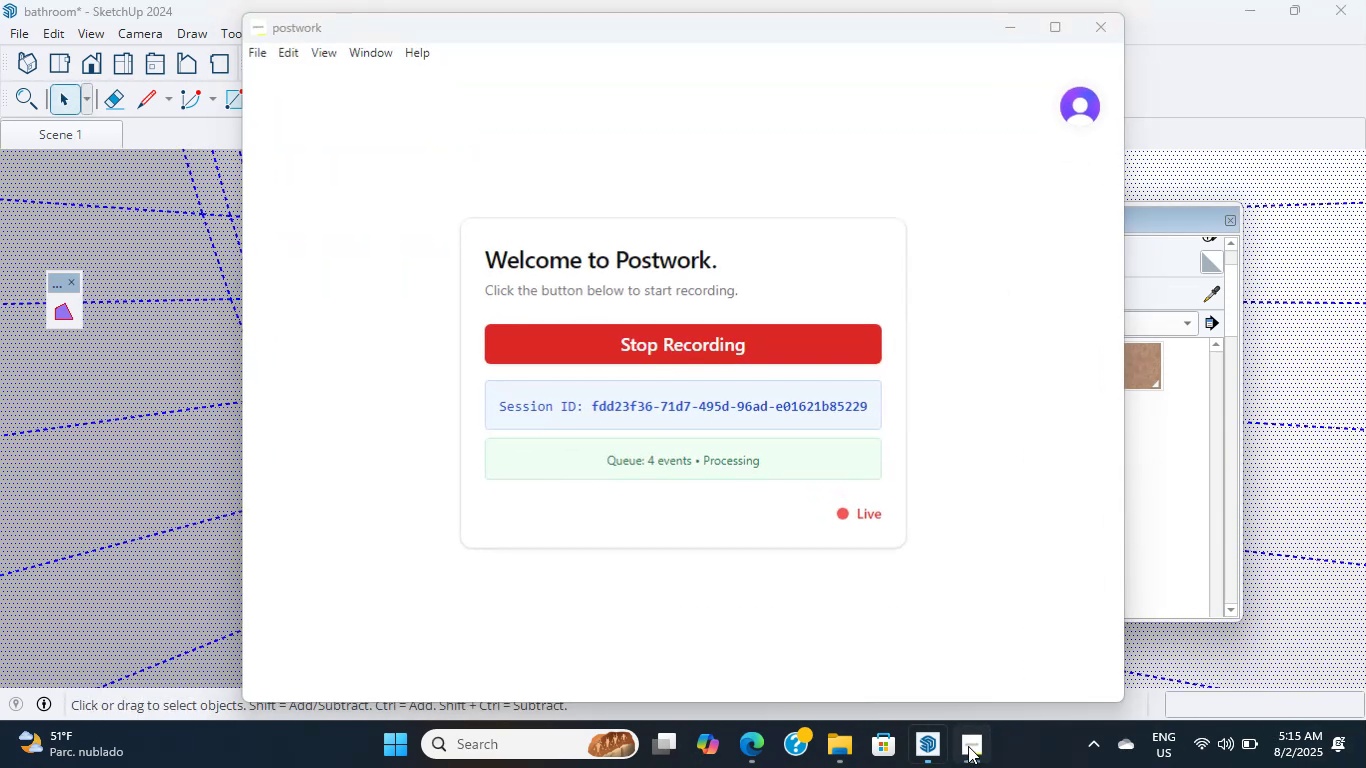 
scroll: coordinate [451, 519], scroll_direction: up, amount: 12.0
 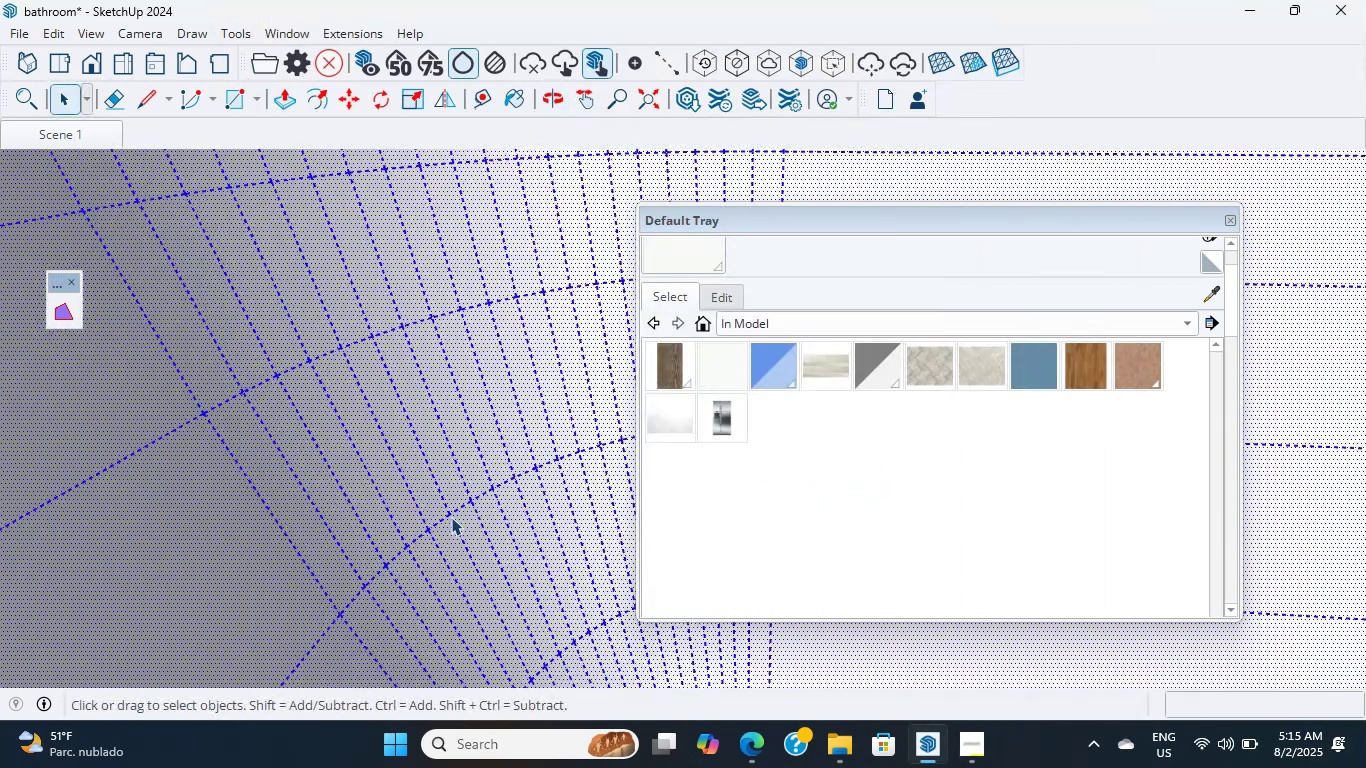 
double_click([451, 517])
 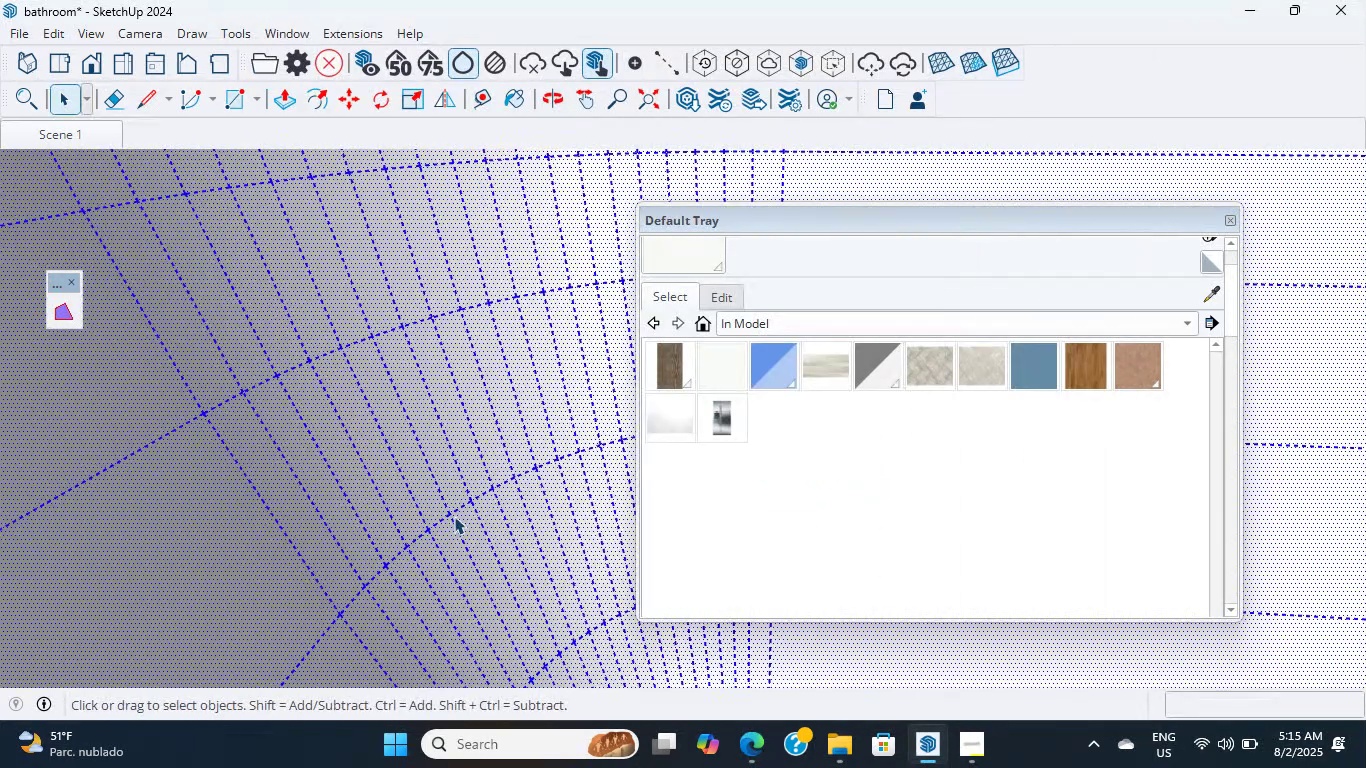 
scroll: coordinate [454, 516], scroll_direction: up, amount: 7.0
 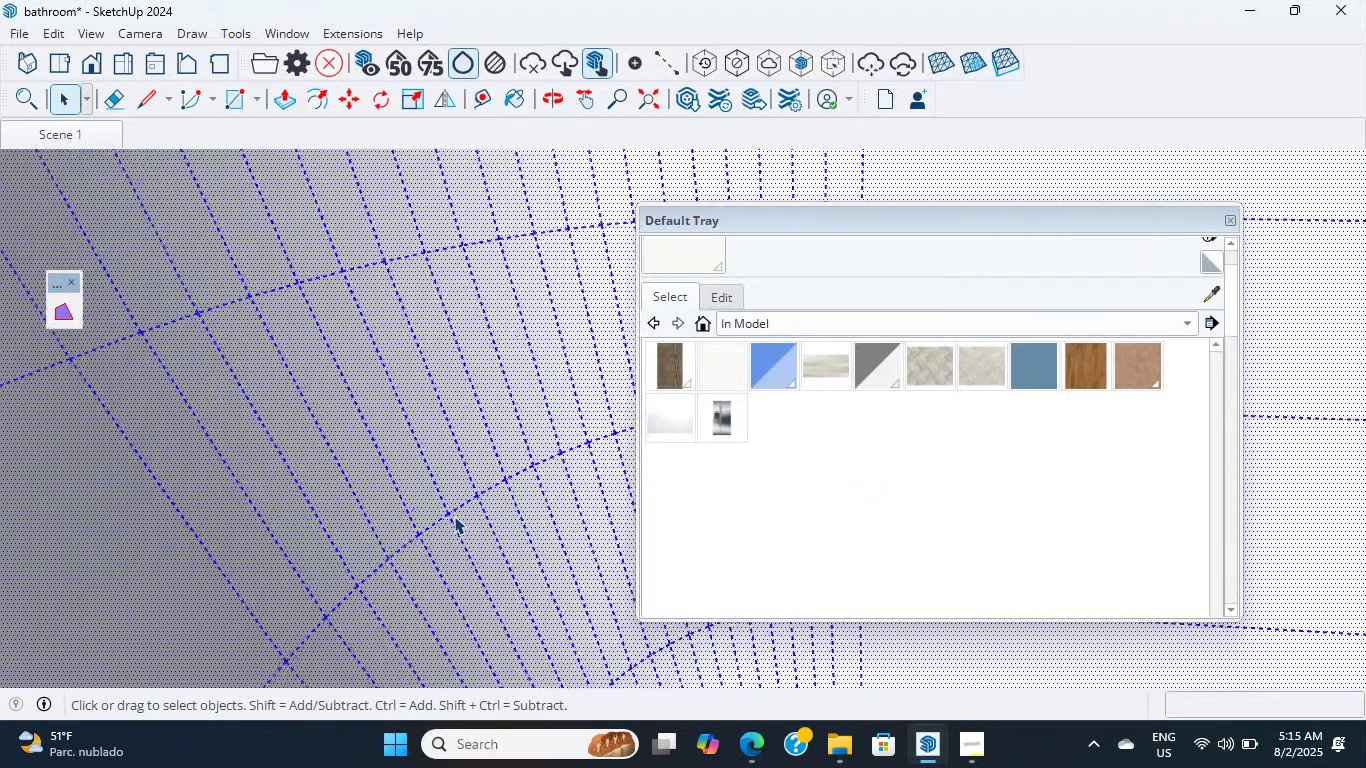 
right_click([454, 516])
 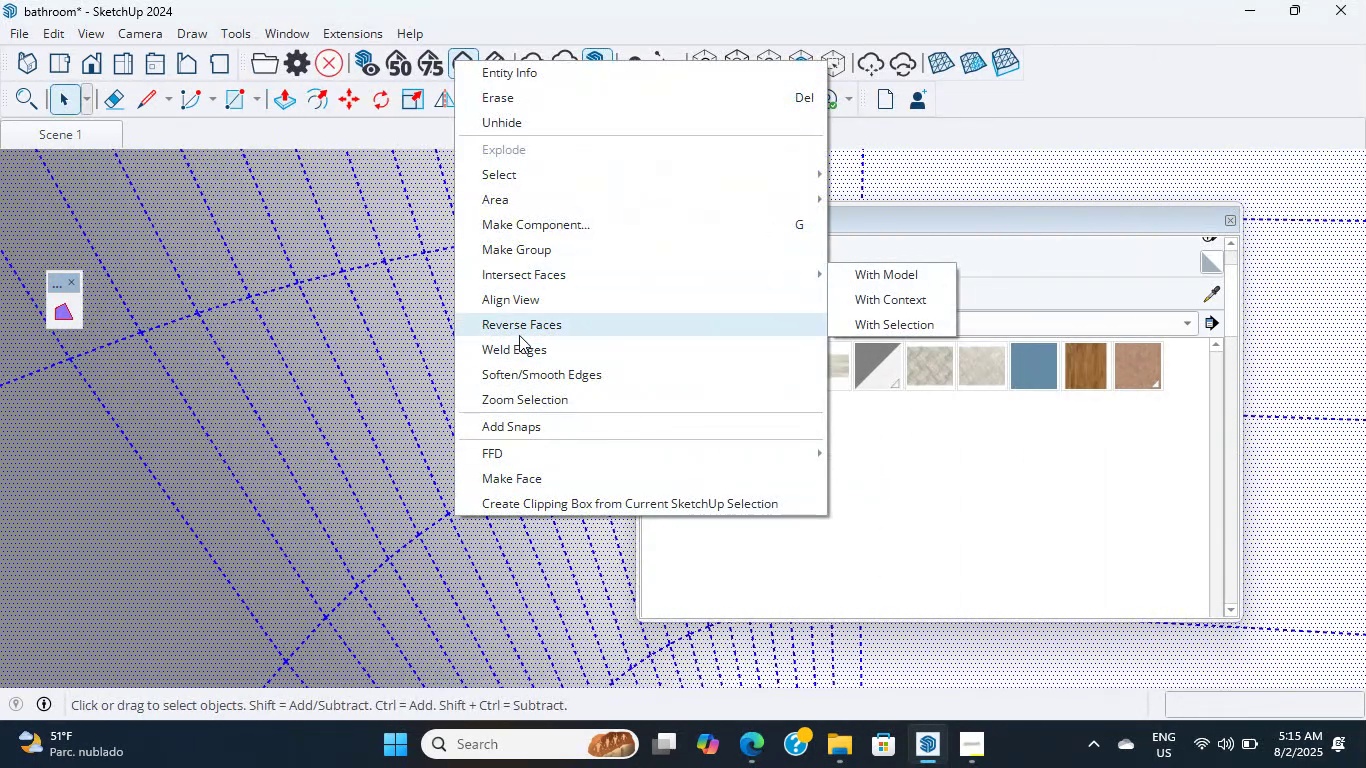 
left_click([520, 356])
 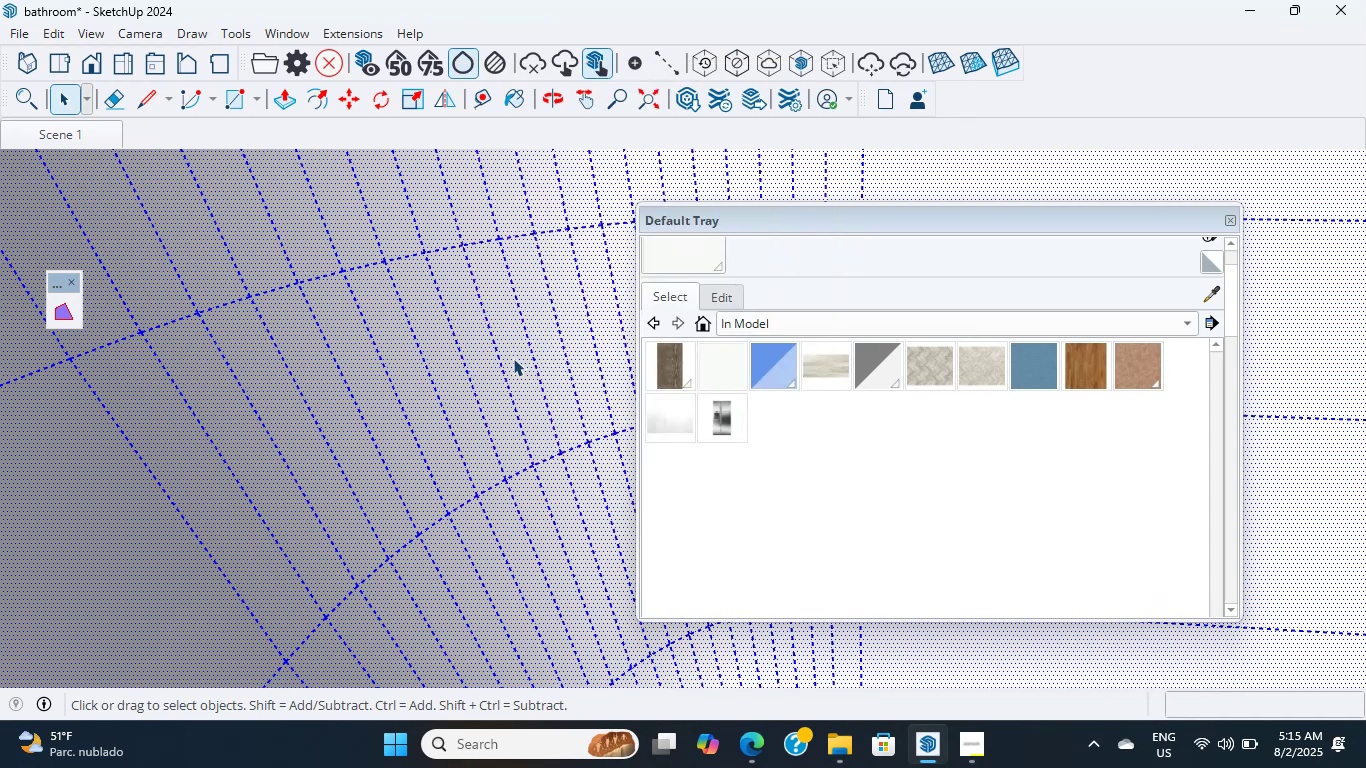 
scroll: coordinate [502, 381], scroll_direction: up, amount: 5.0
 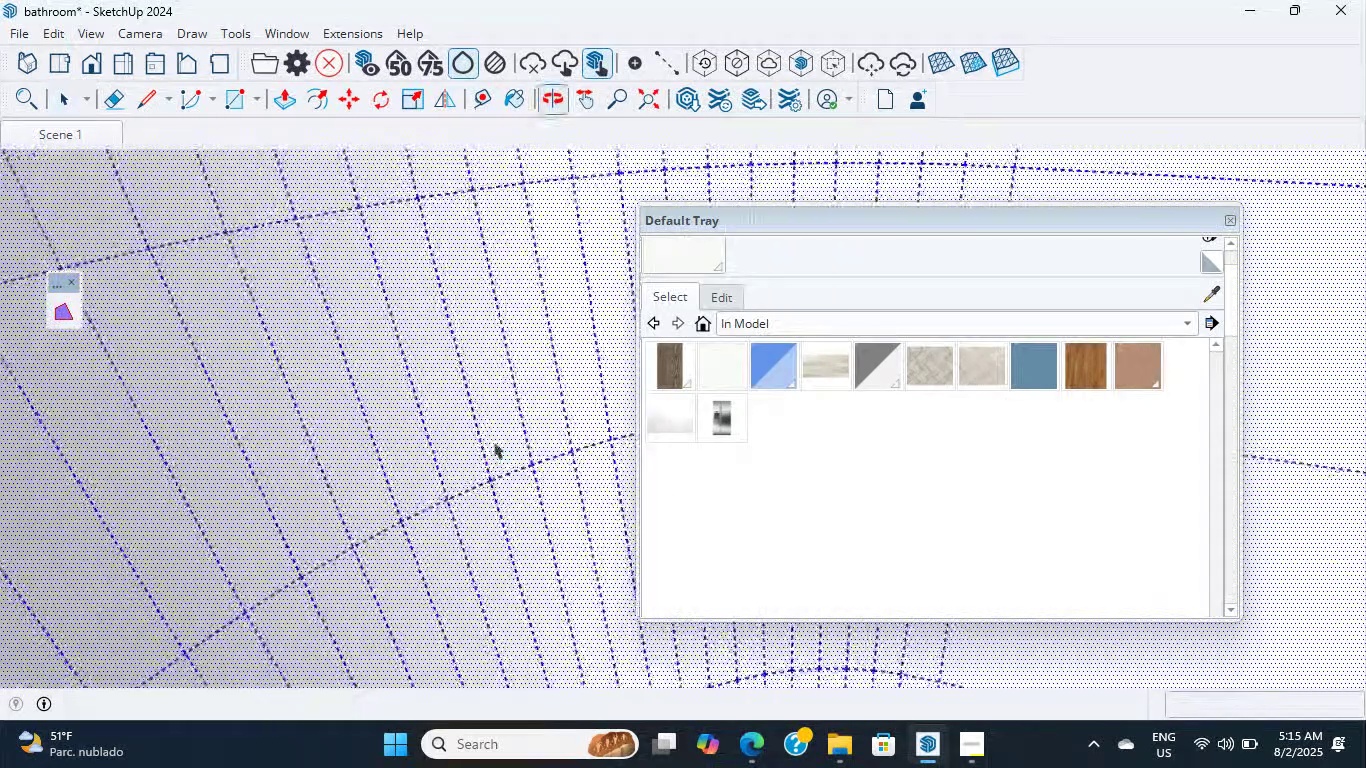 
left_click_drag(start_coordinate=[799, 217], to_coordinate=[859, 333])
 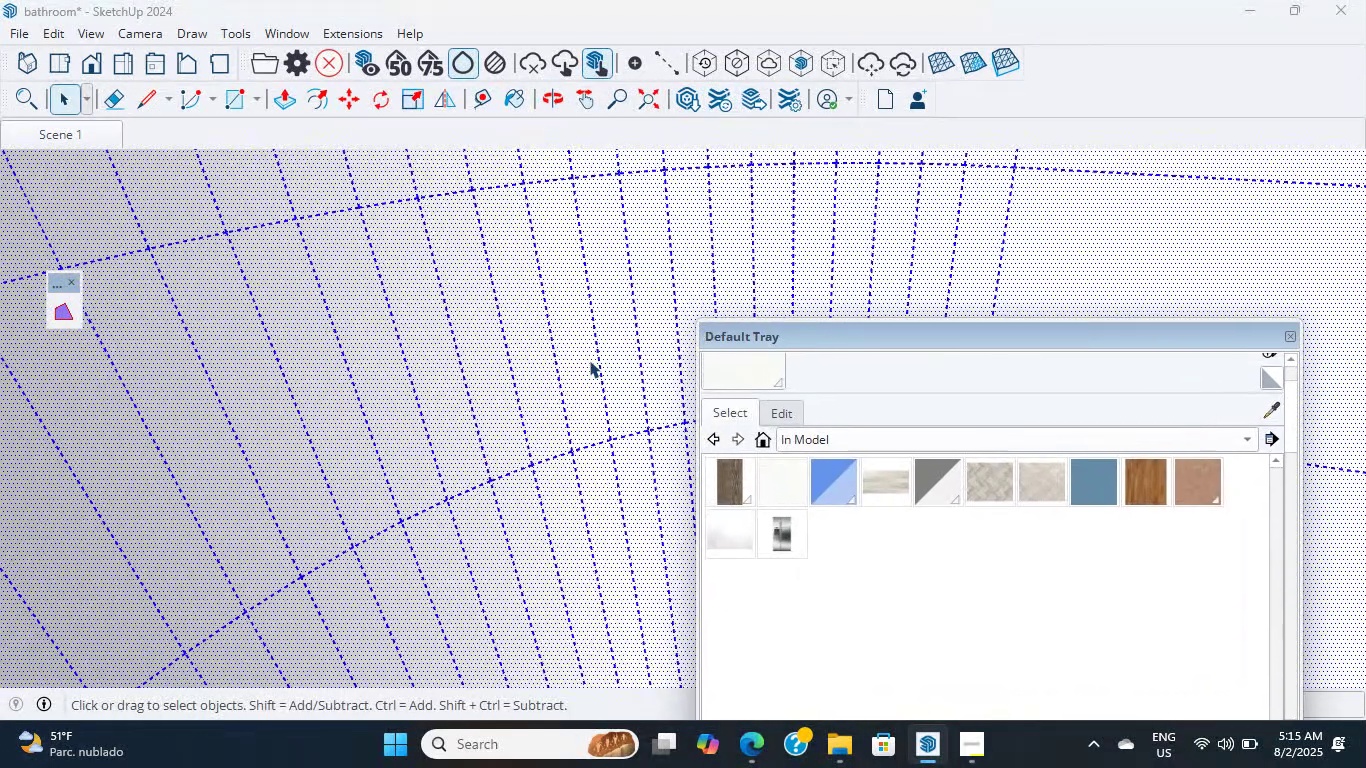 
scroll: coordinate [571, 357], scroll_direction: up, amount: 4.0
 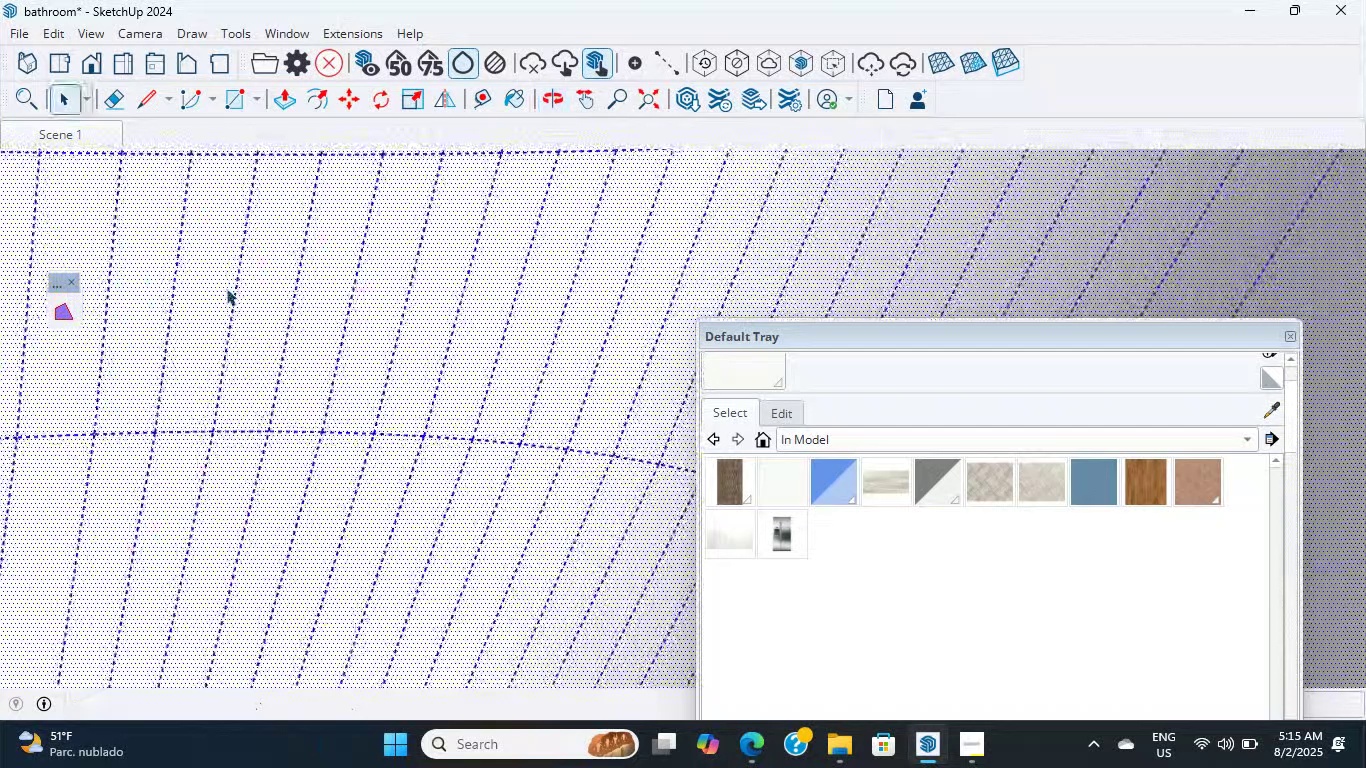 
wait(10.65)
 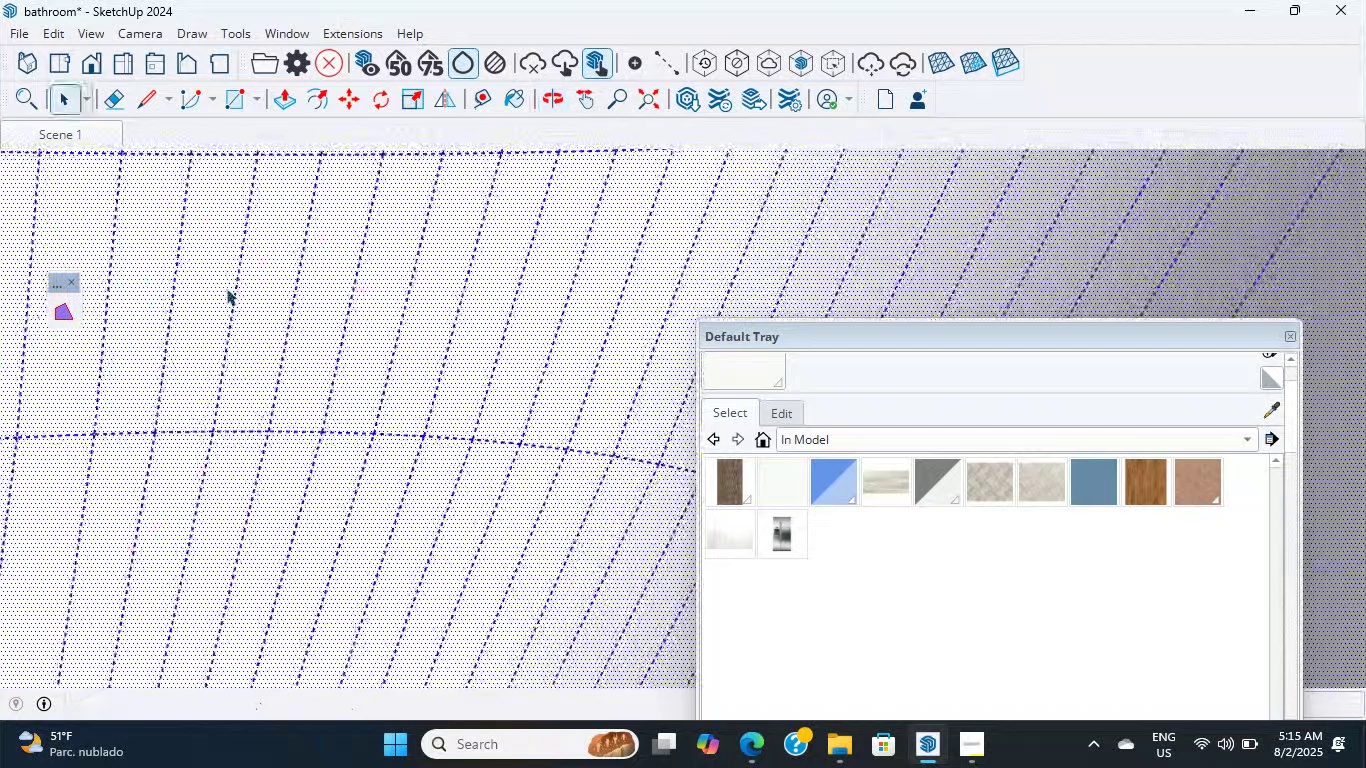 
scroll: coordinate [398, 483], scroll_direction: up, amount: 5.0
 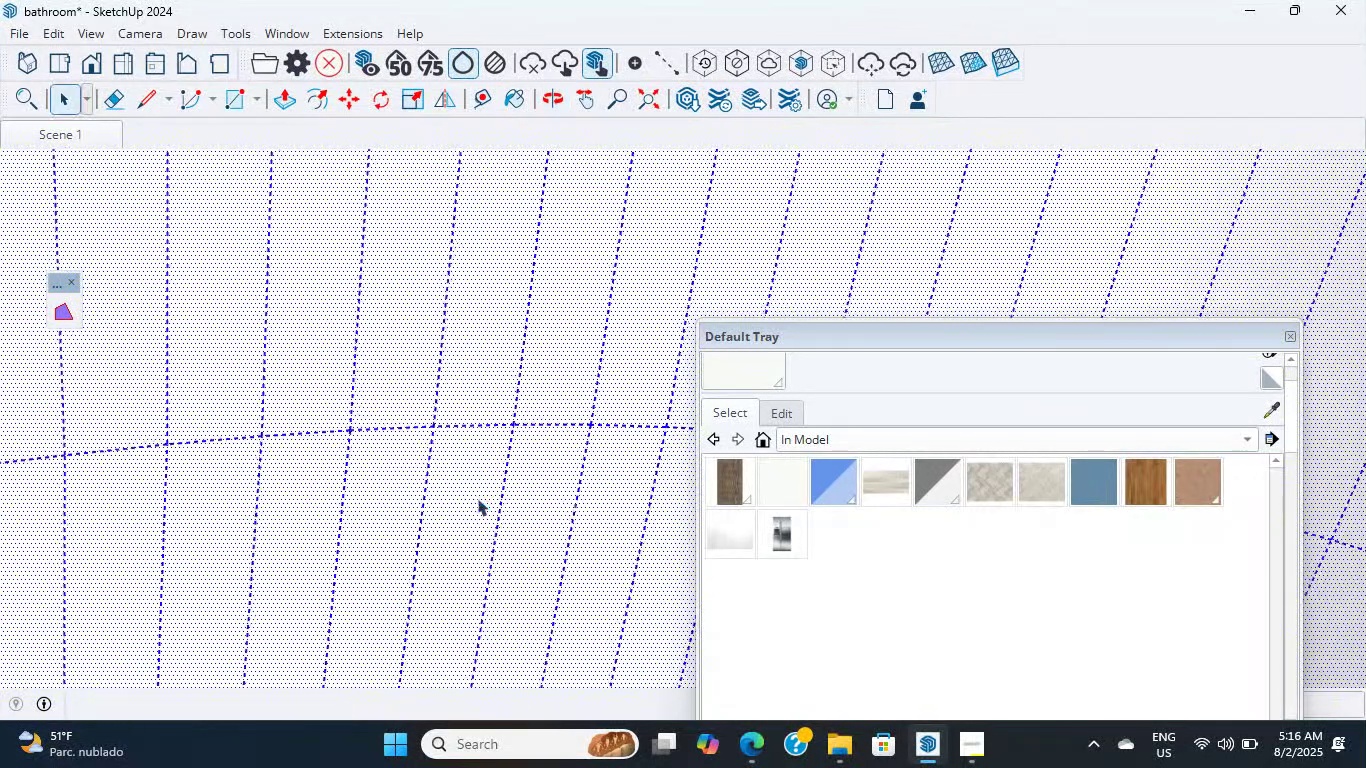 
wait(10.75)
 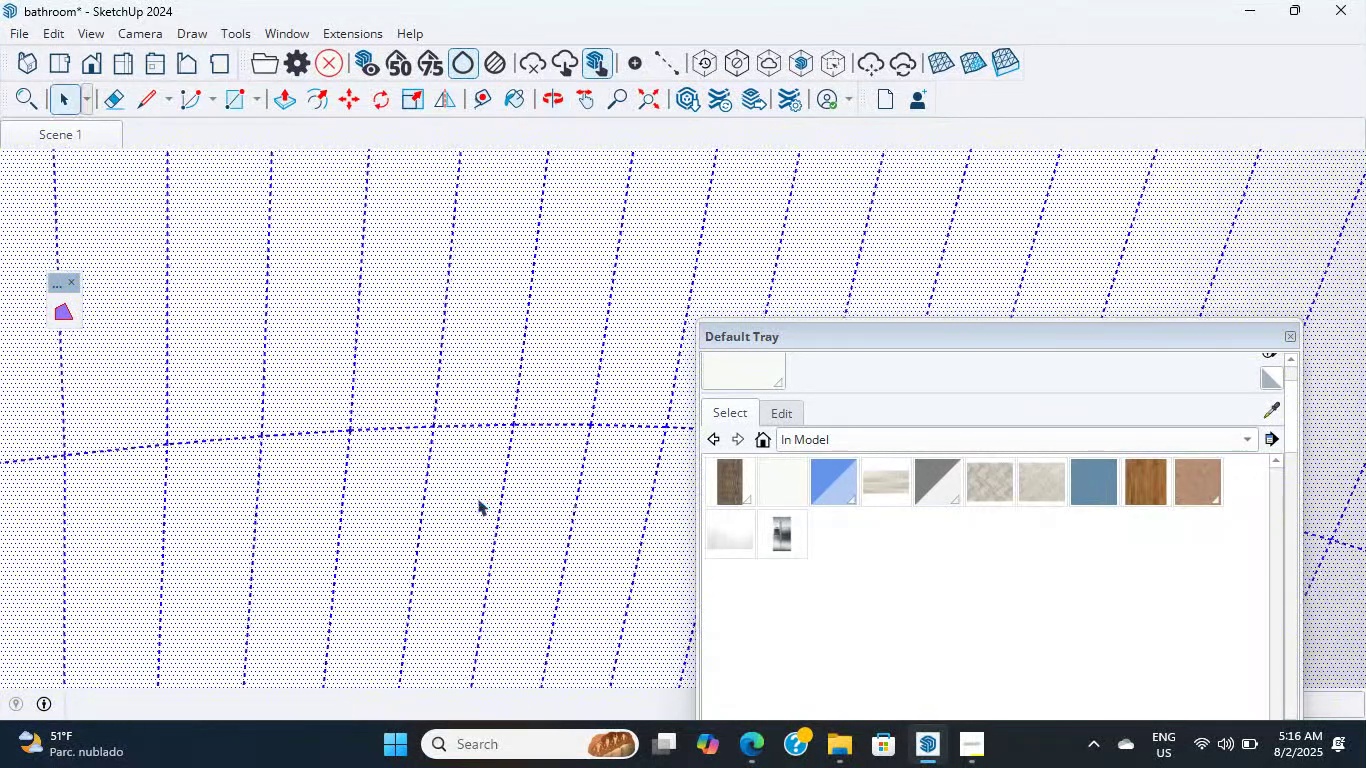 
scroll: coordinate [440, 501], scroll_direction: down, amount: 11.0
 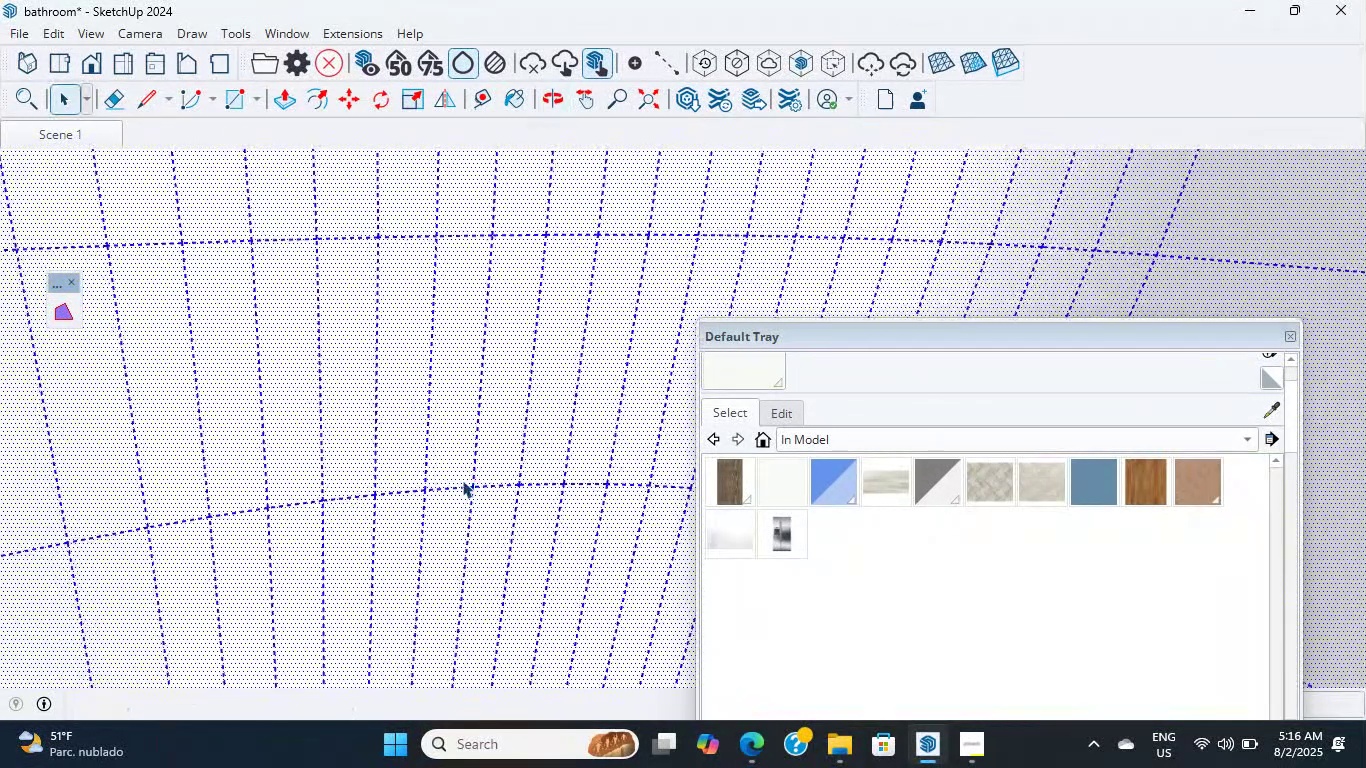 
wait(13.94)
 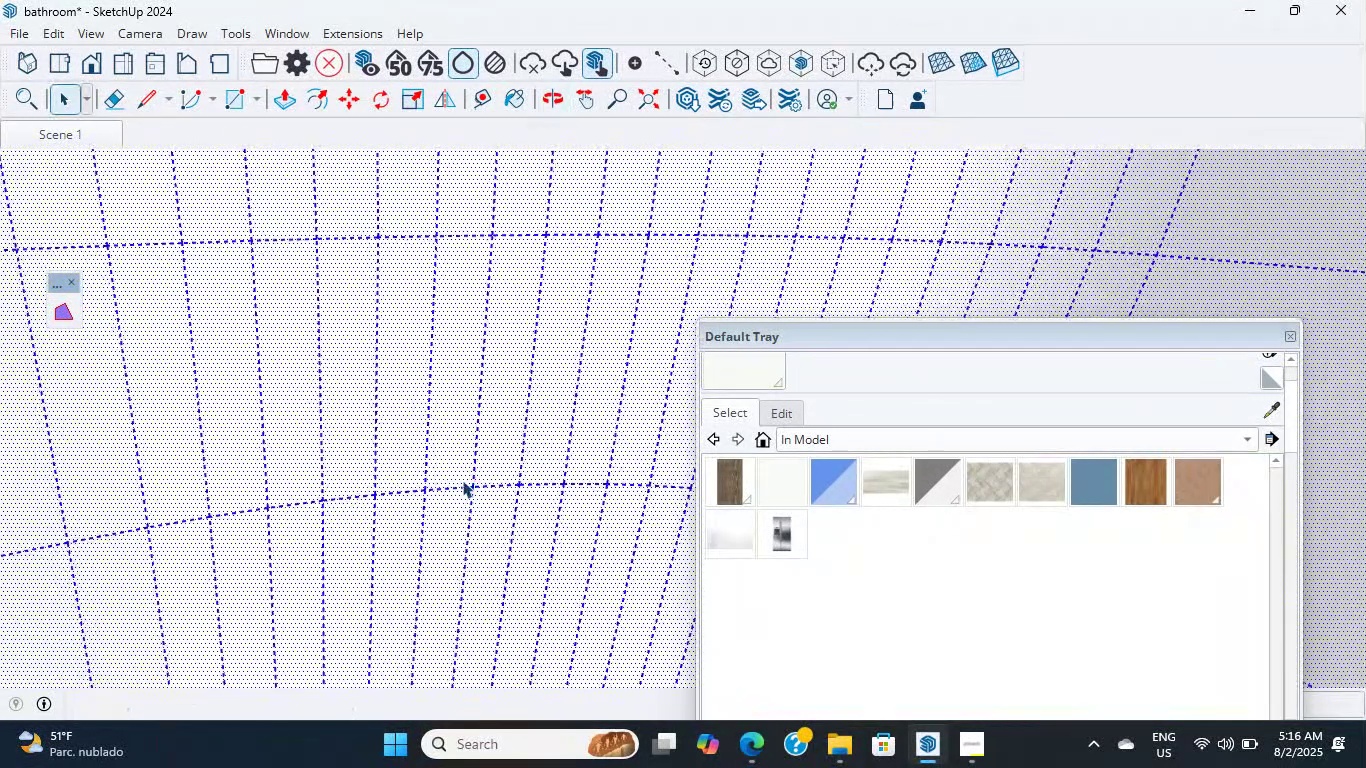 
scroll: coordinate [437, 497], scroll_direction: down, amount: 3.0
 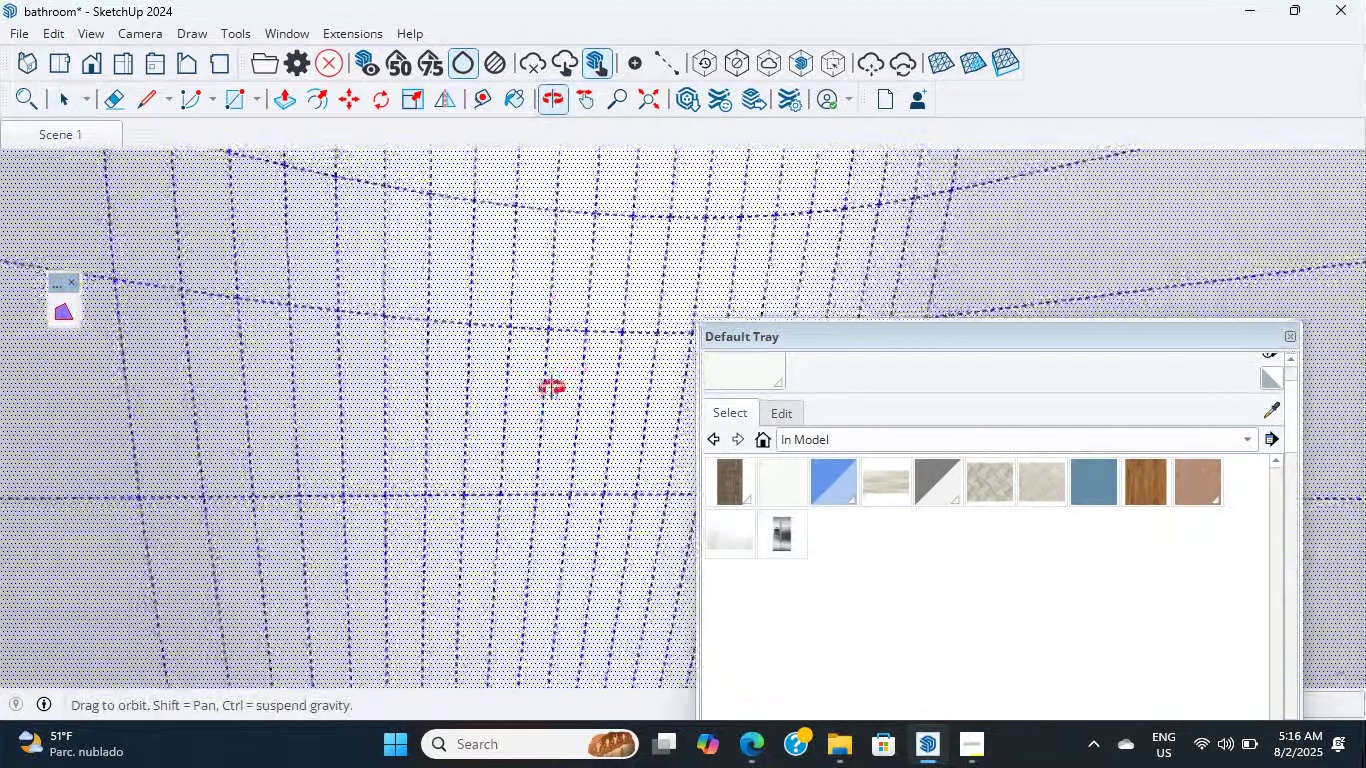 
scroll: coordinate [174, 557], scroll_direction: up, amount: 14.0
 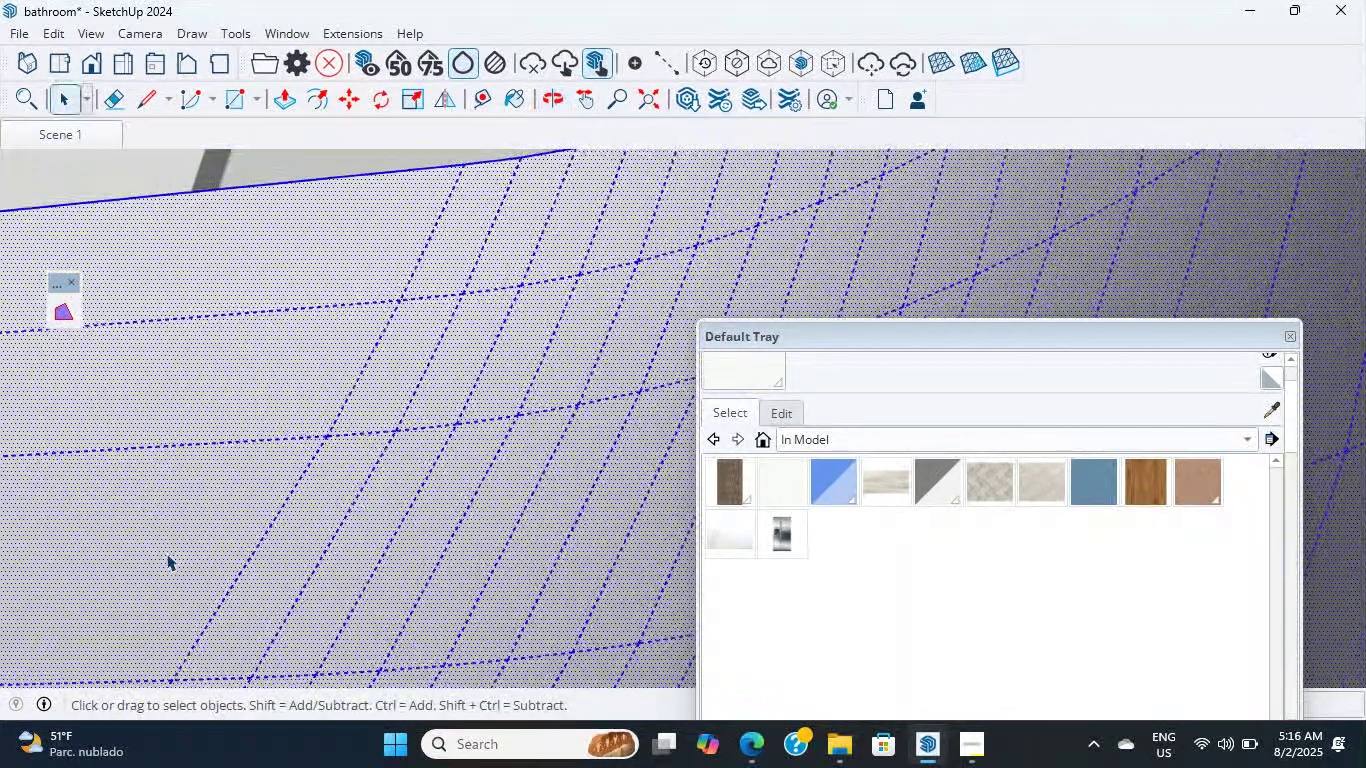 
double_click([166, 553])
 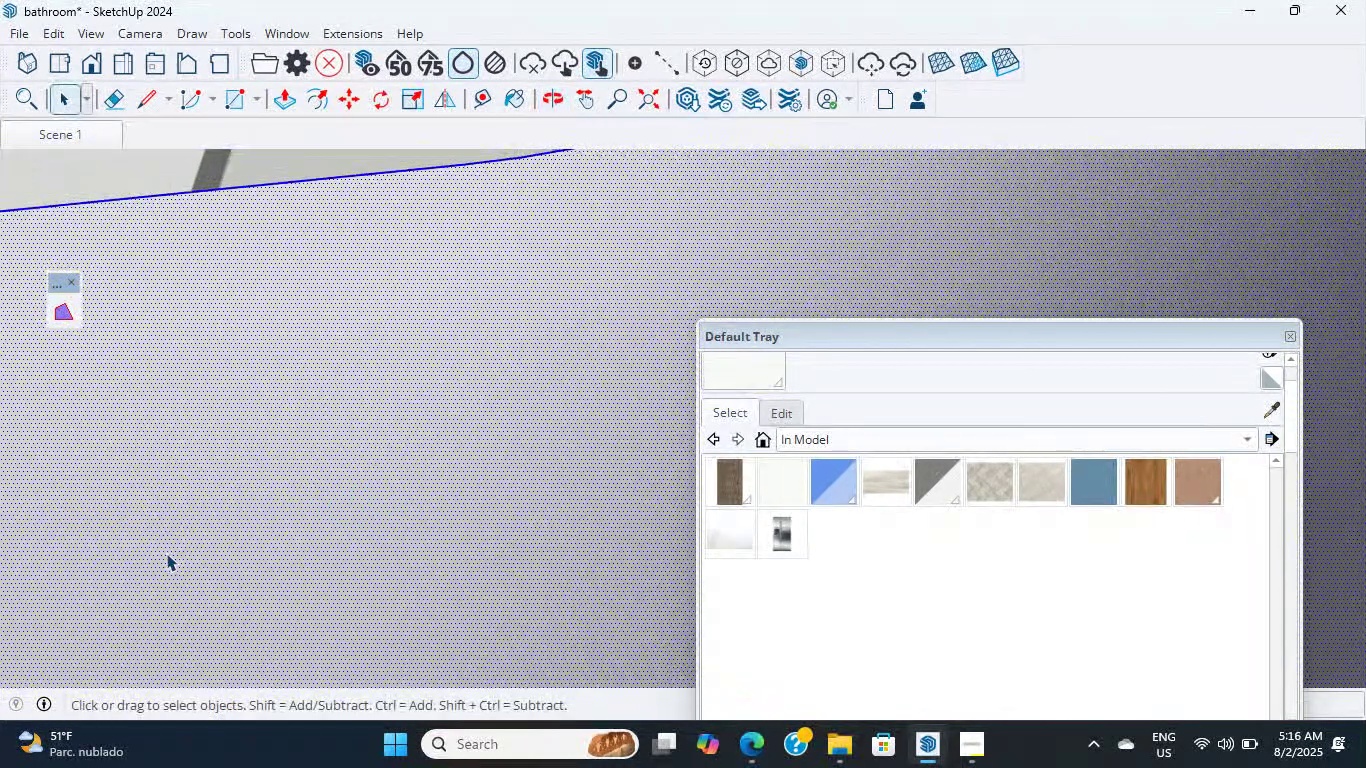 
triple_click([166, 553])
 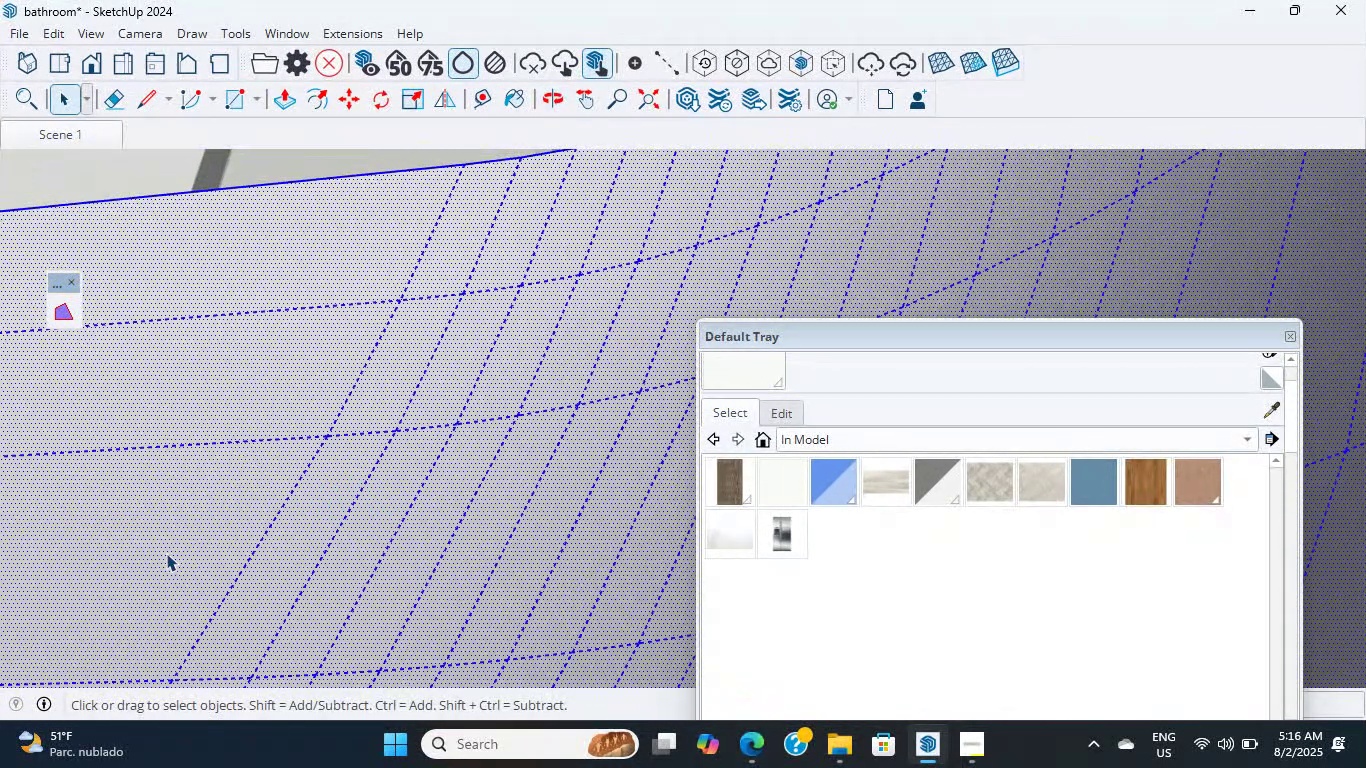 
triple_click([166, 553])
 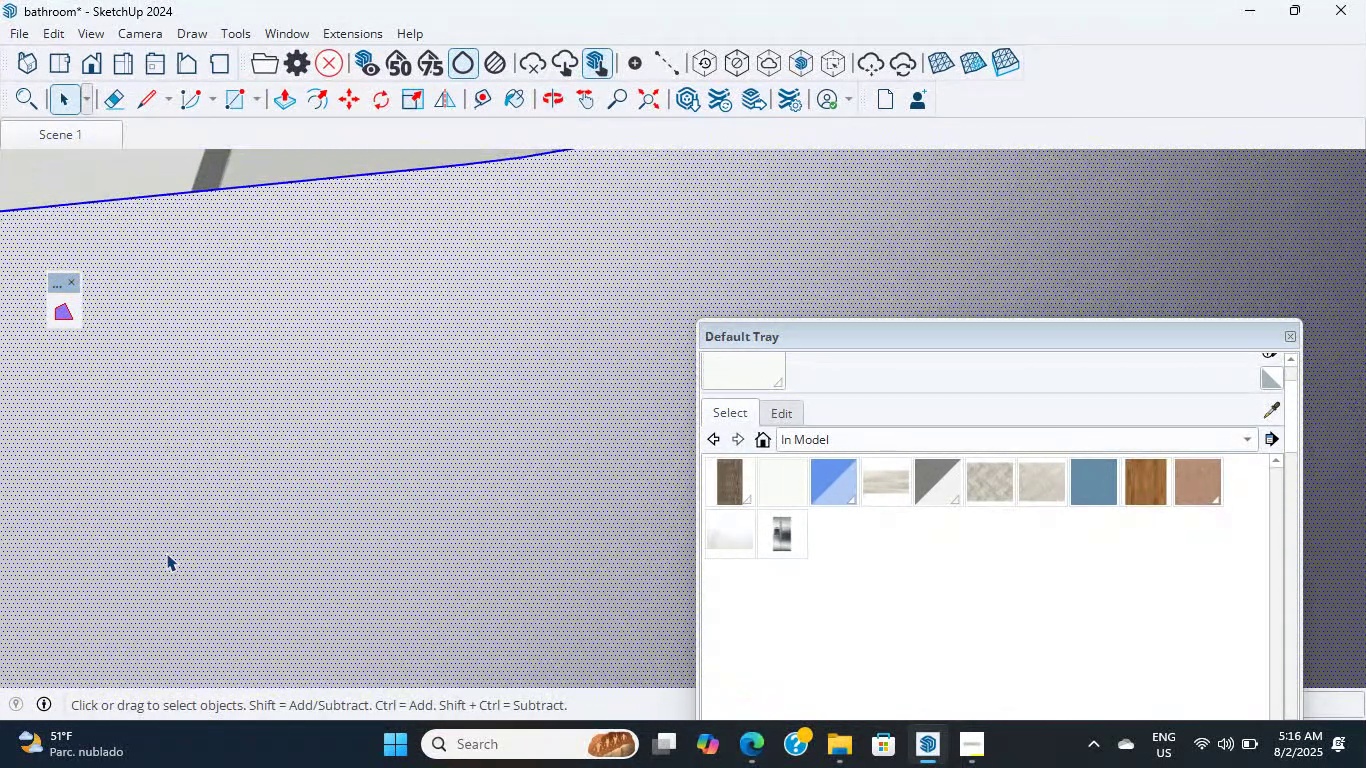 
triple_click([166, 553])
 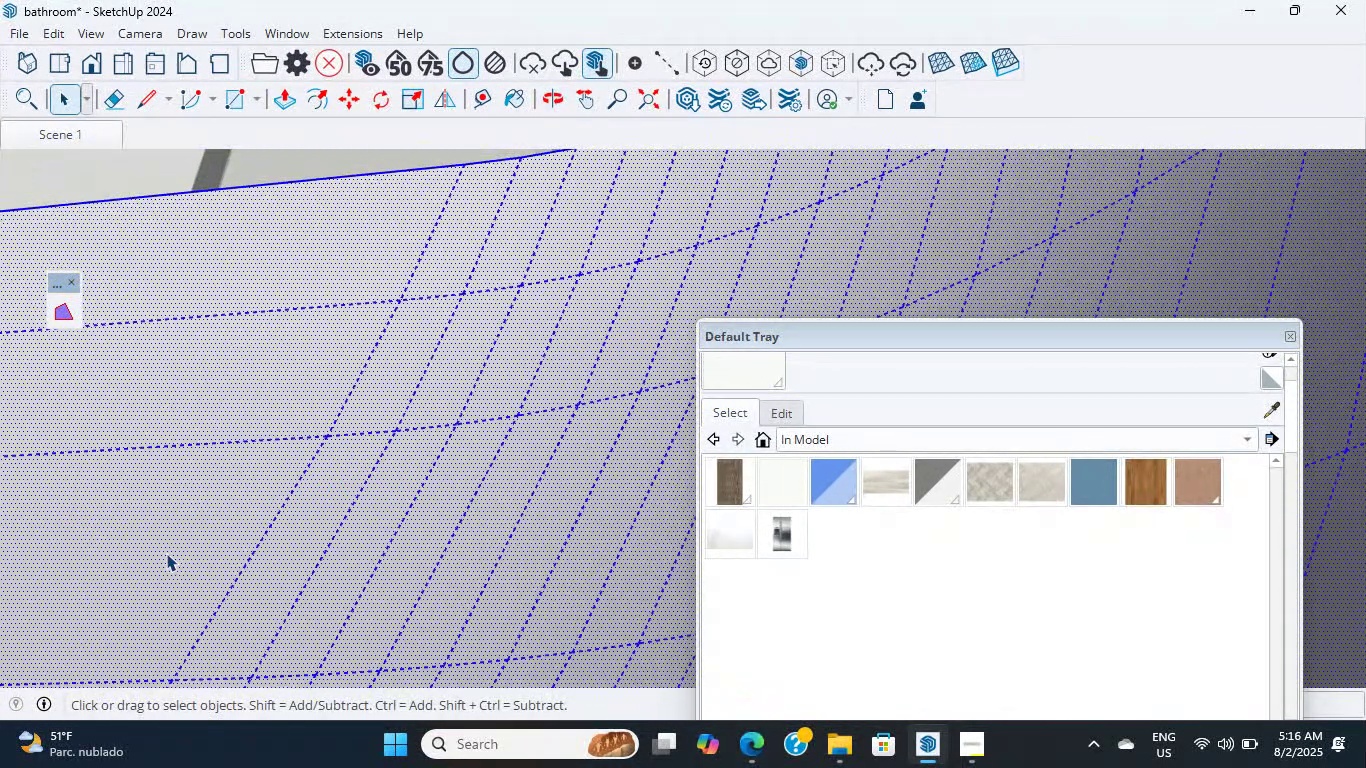 
triple_click([166, 553])
 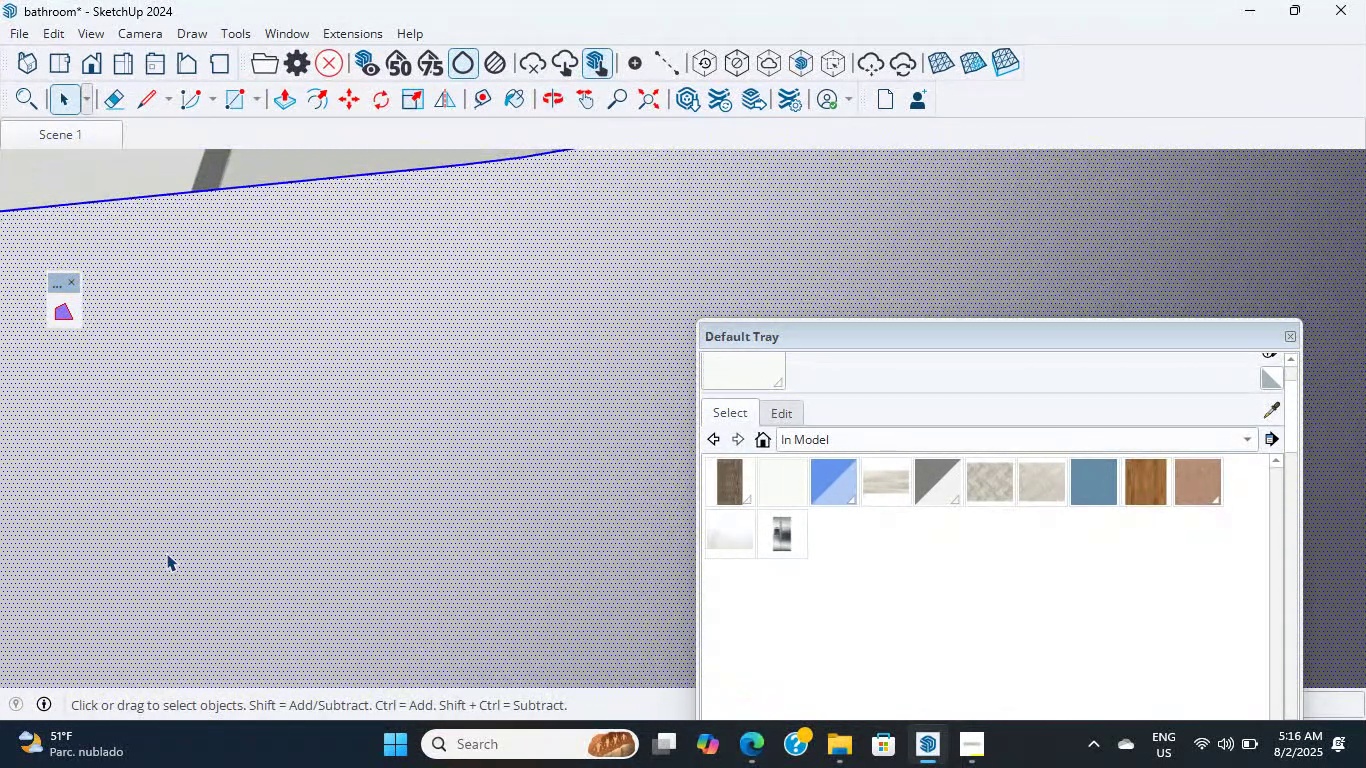 
triple_click([166, 553])
 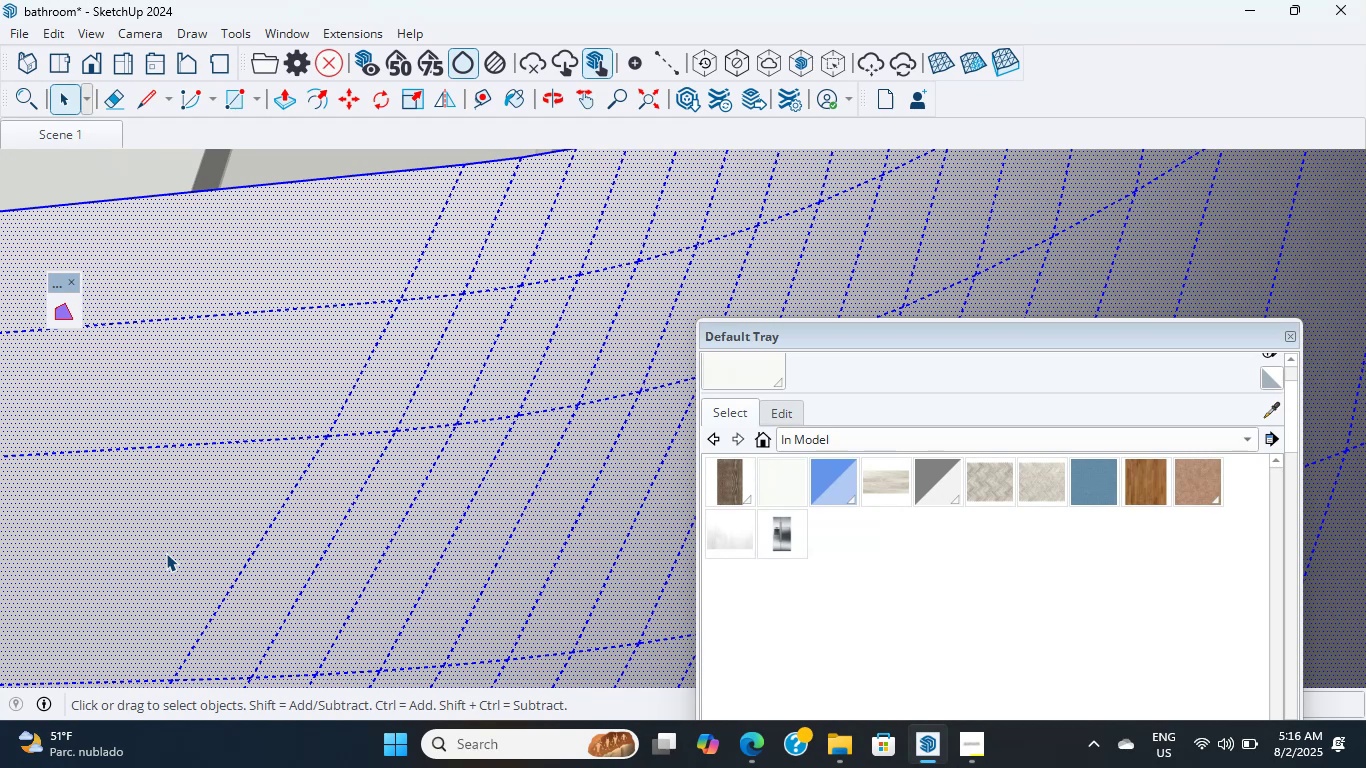 
wait(15.35)
 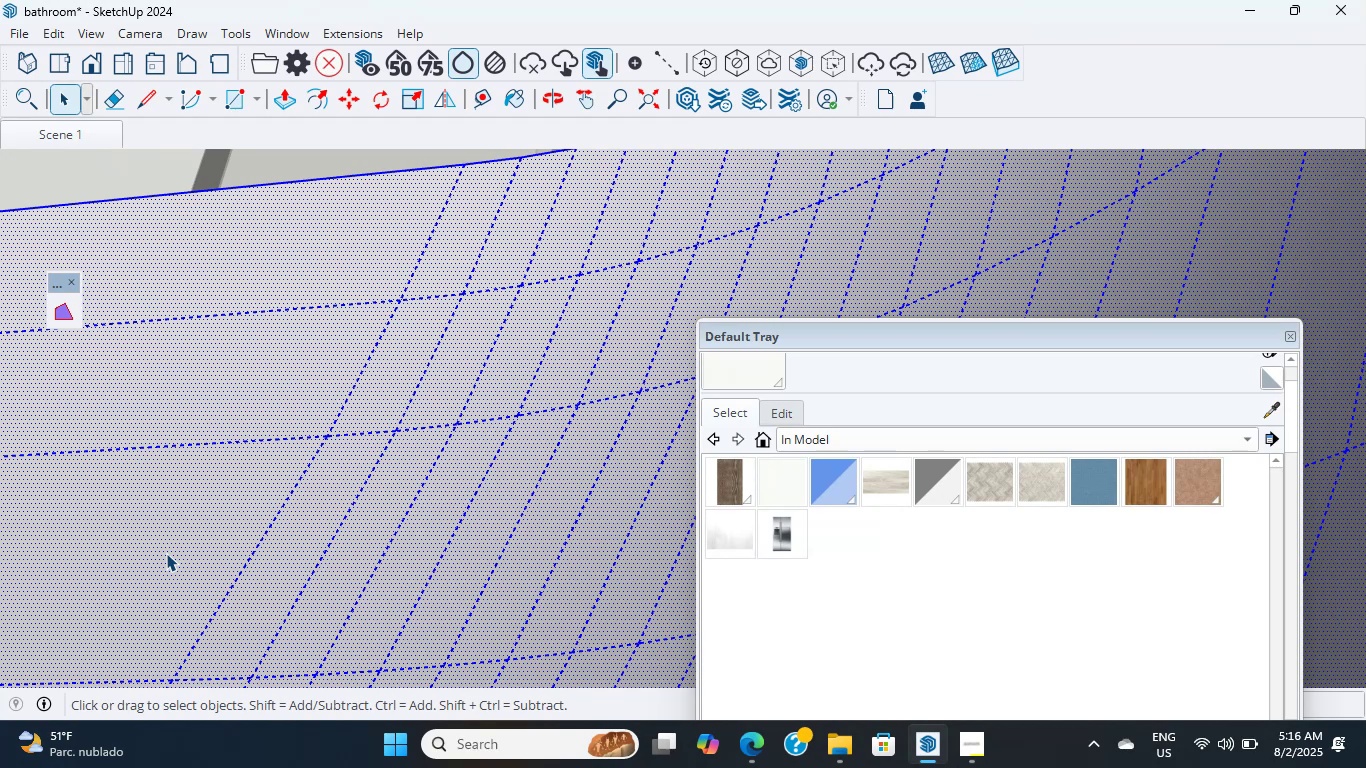 
scroll: coordinate [183, 557], scroll_direction: up, amount: 2.0
 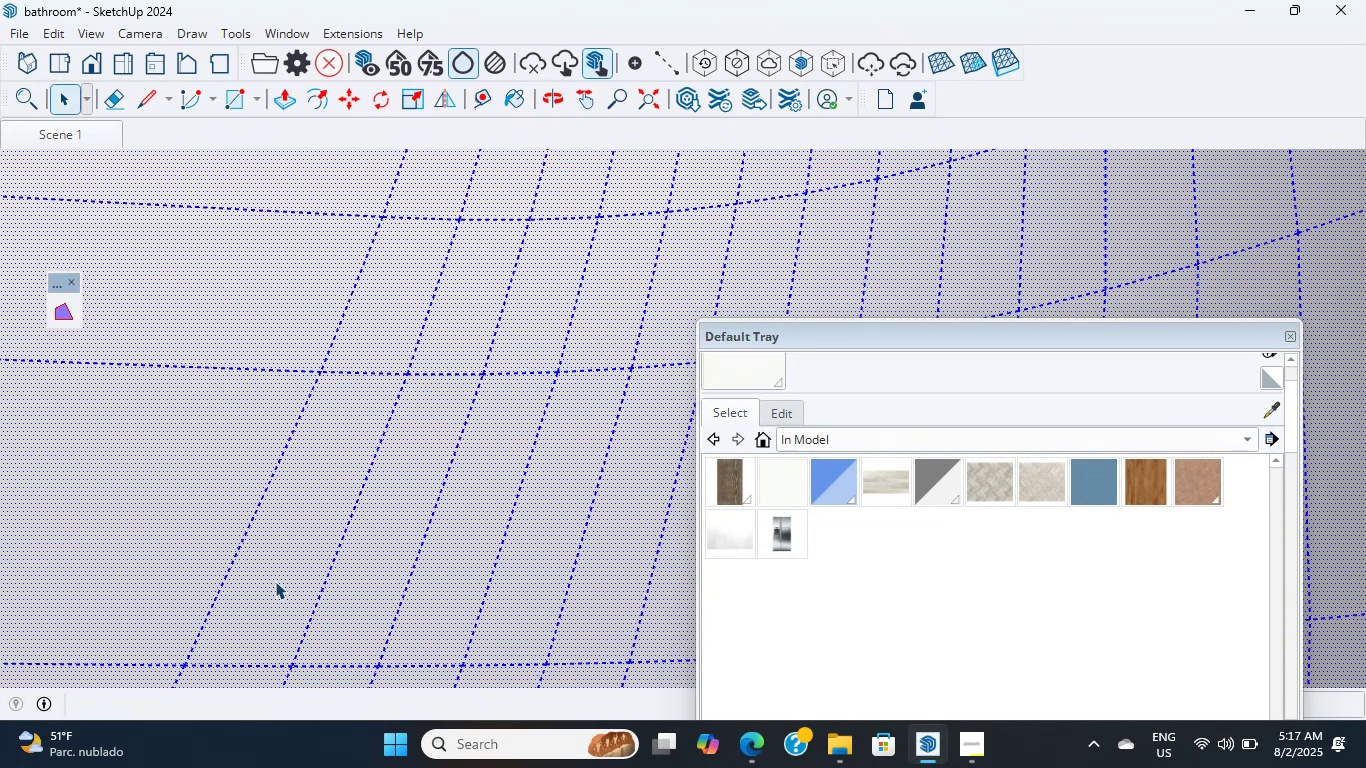 
wait(19.04)
 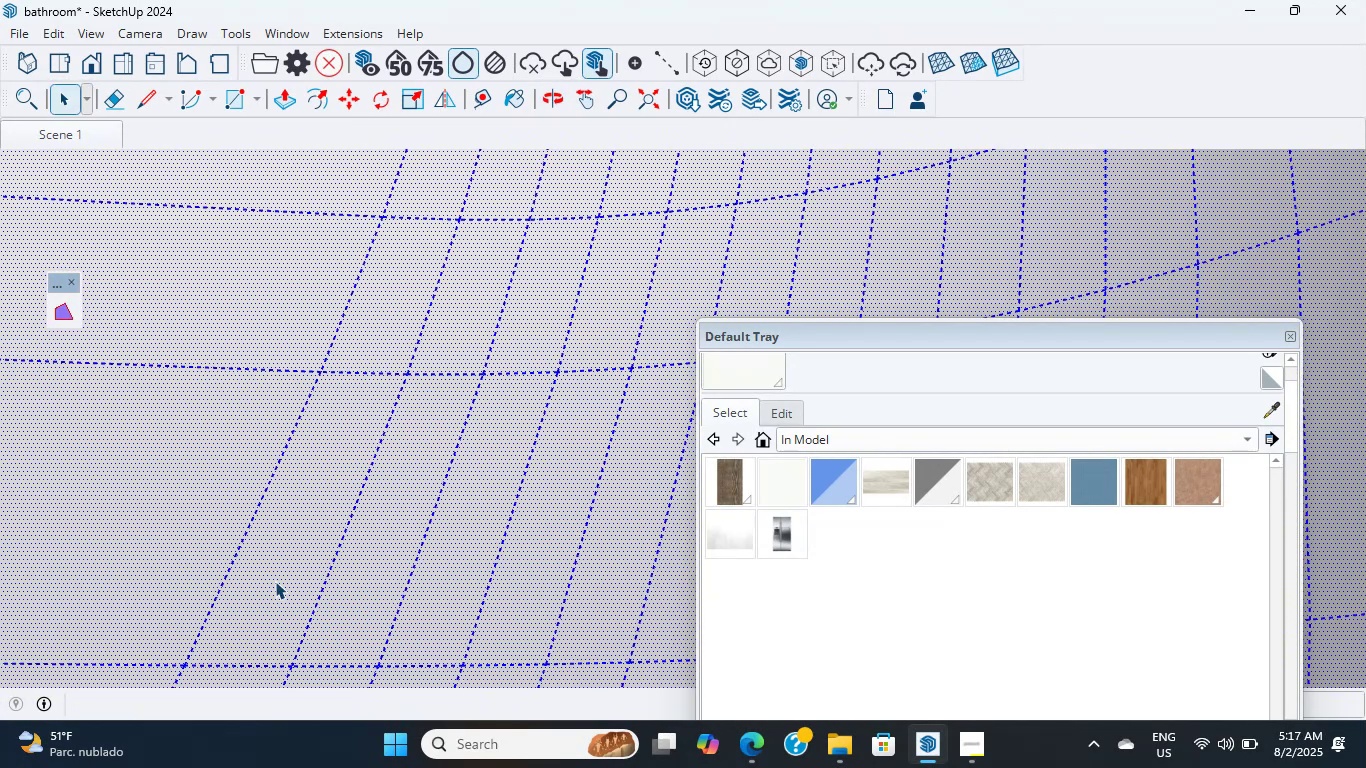 
scroll: coordinate [372, 511], scroll_direction: up, amount: 2.0
 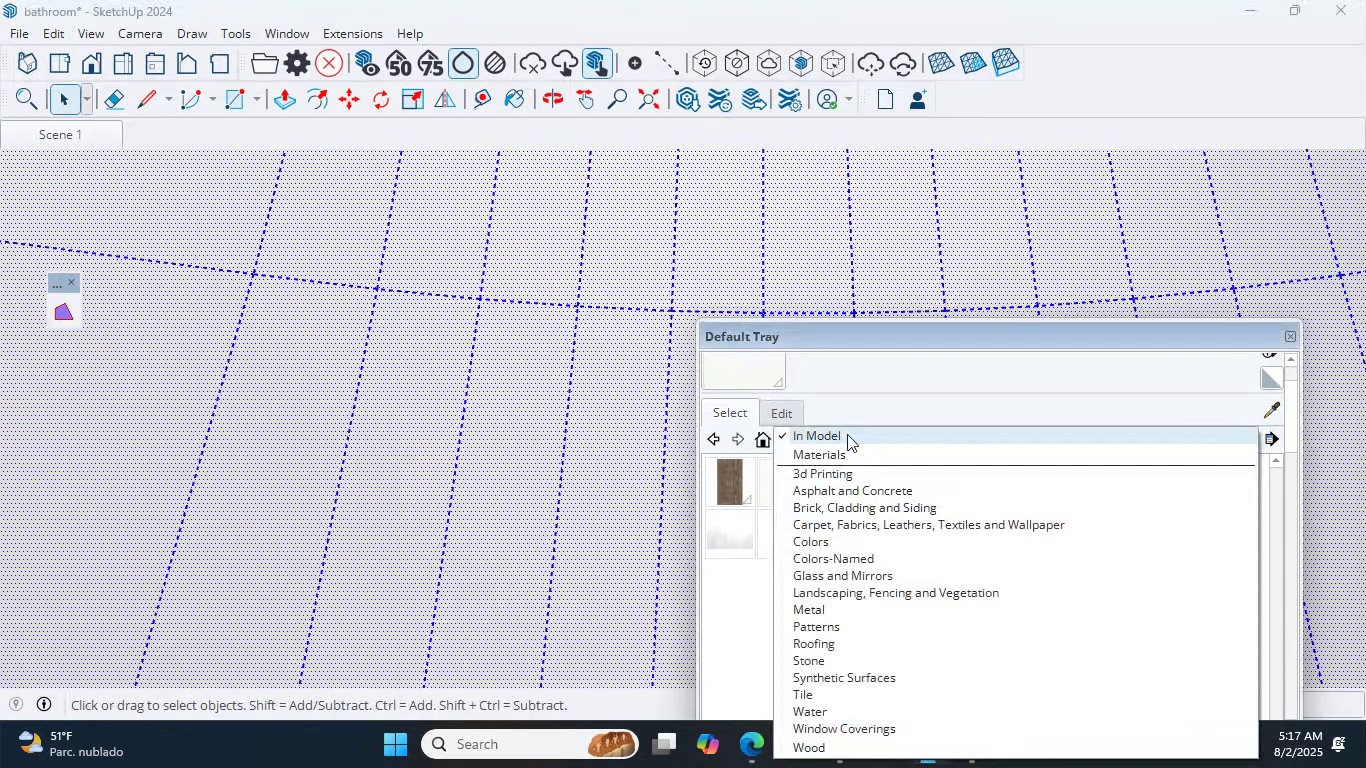 
left_click_drag(start_coordinate=[882, 357], to_coordinate=[872, 327])
 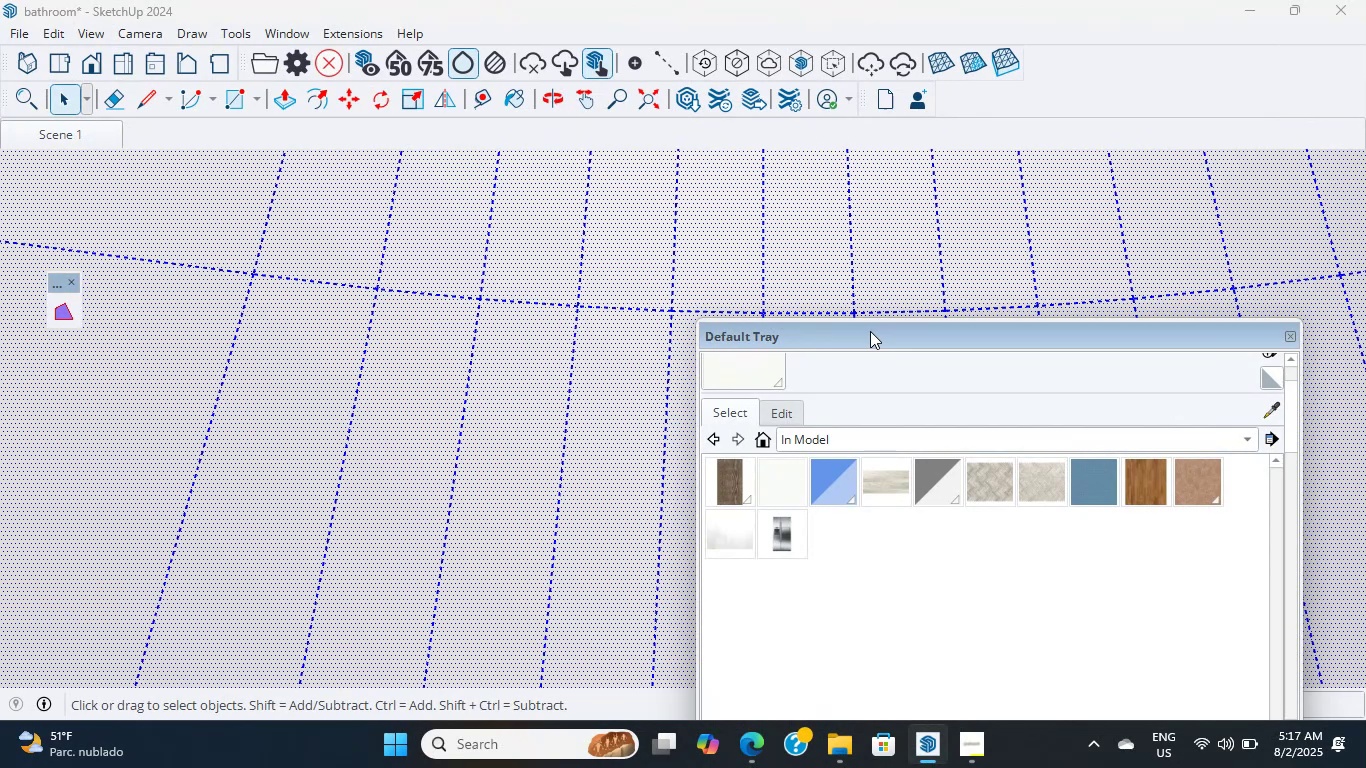 
wait(10.89)
 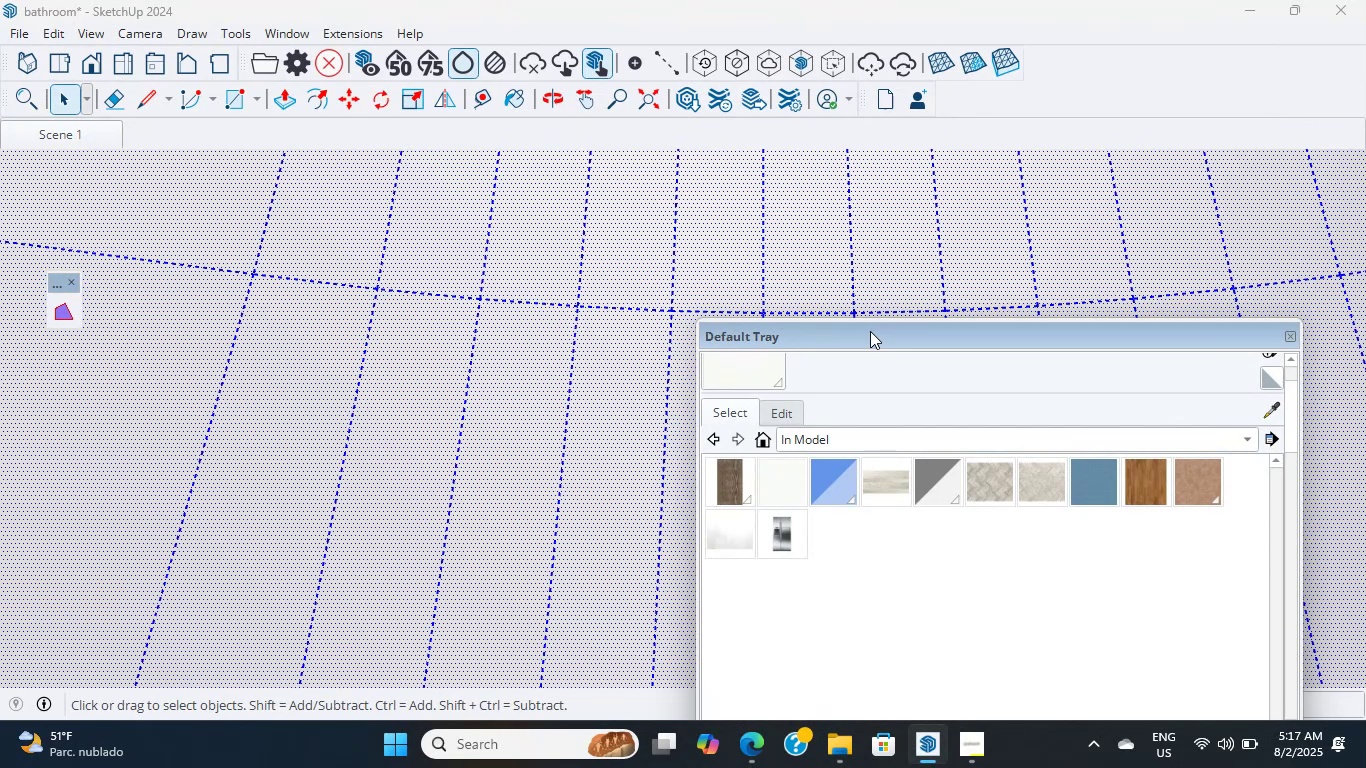 
scroll: coordinate [500, 407], scroll_direction: up, amount: 2.0
 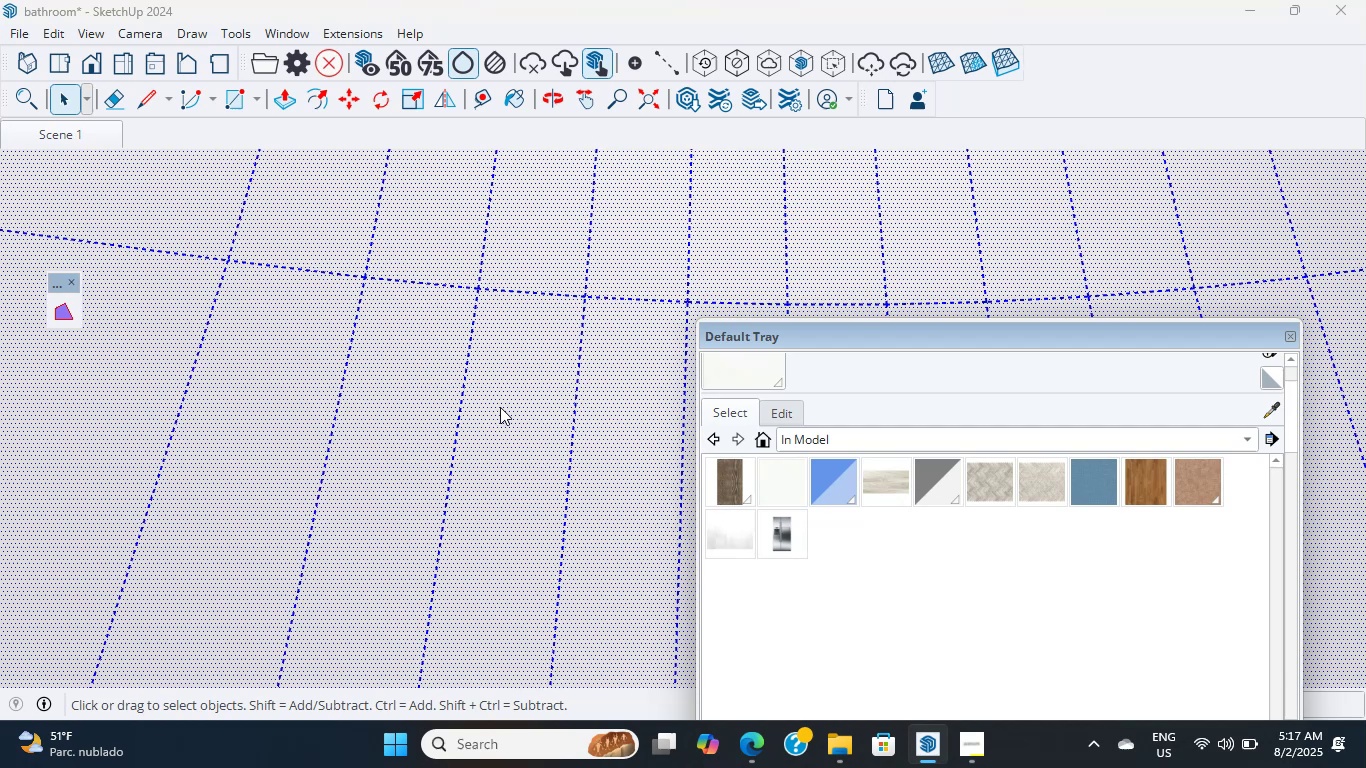 
scroll: coordinate [387, 489], scroll_direction: down, amount: 3.0
 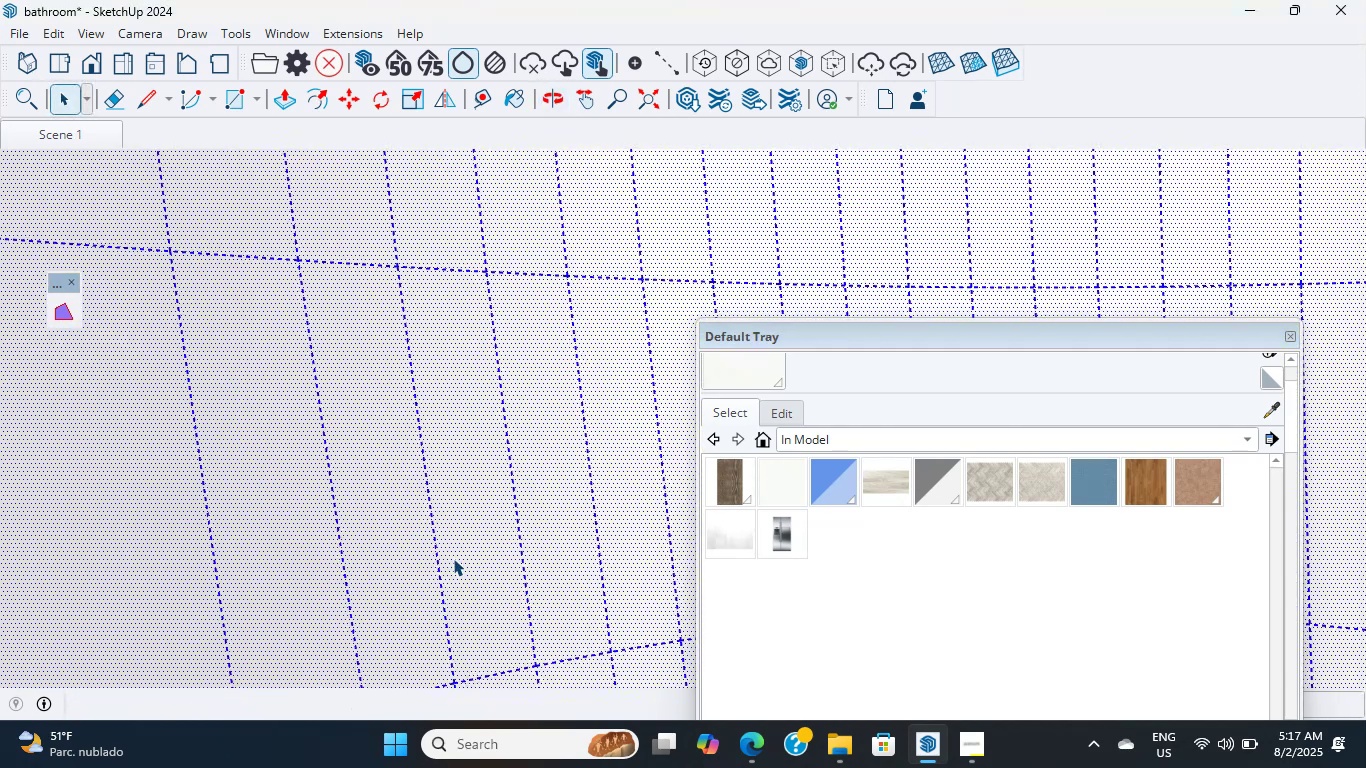 
wait(5.15)
 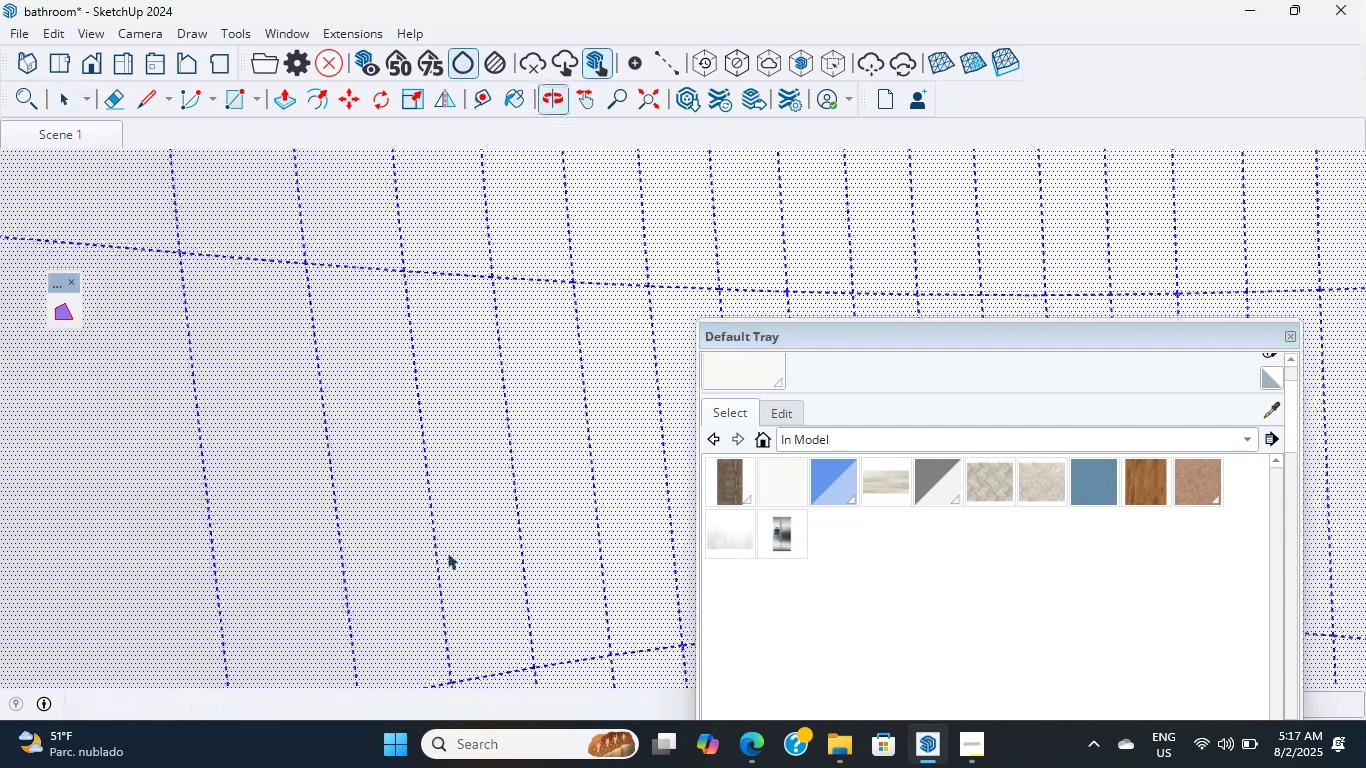 
scroll: coordinate [448, 565], scroll_direction: up, amount: 6.0
 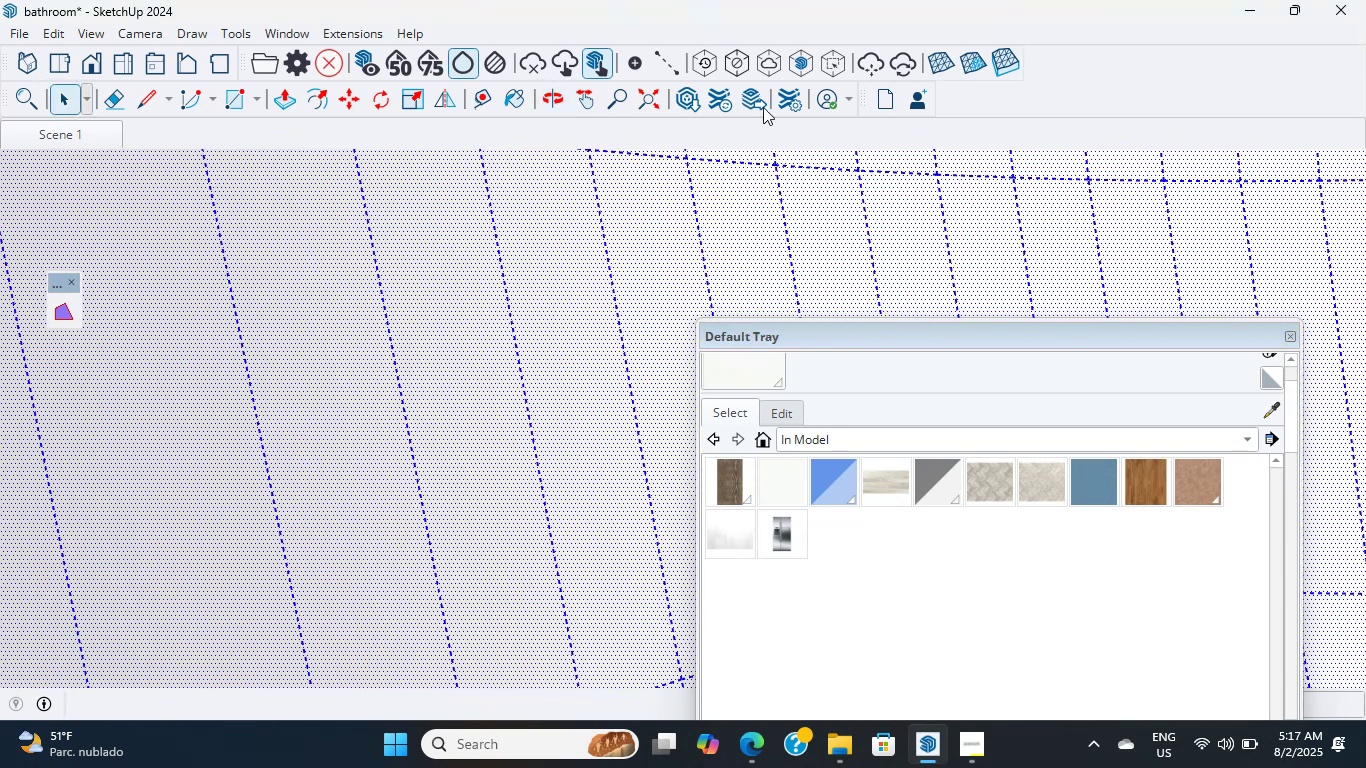 
left_click_drag(start_coordinate=[719, 94], to_coordinate=[719, 99])
 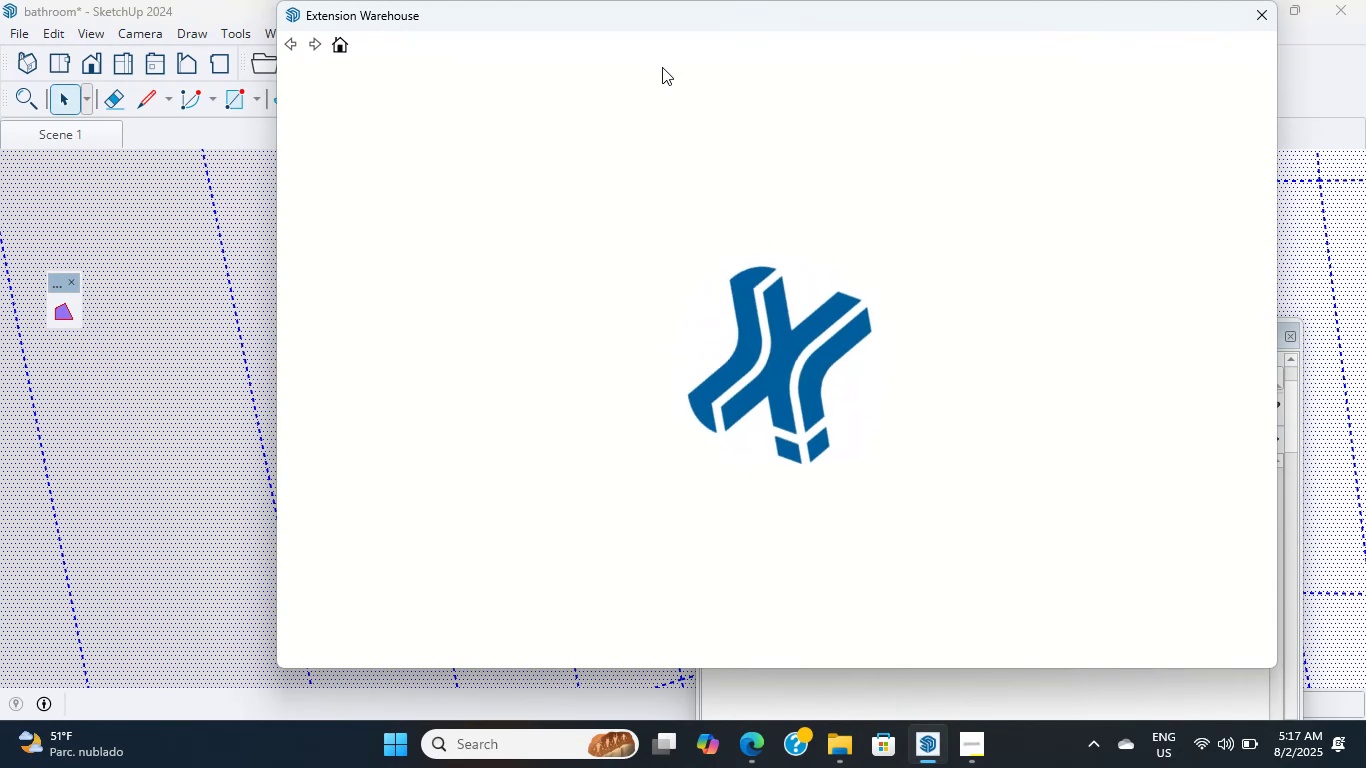 
wait(6.15)
 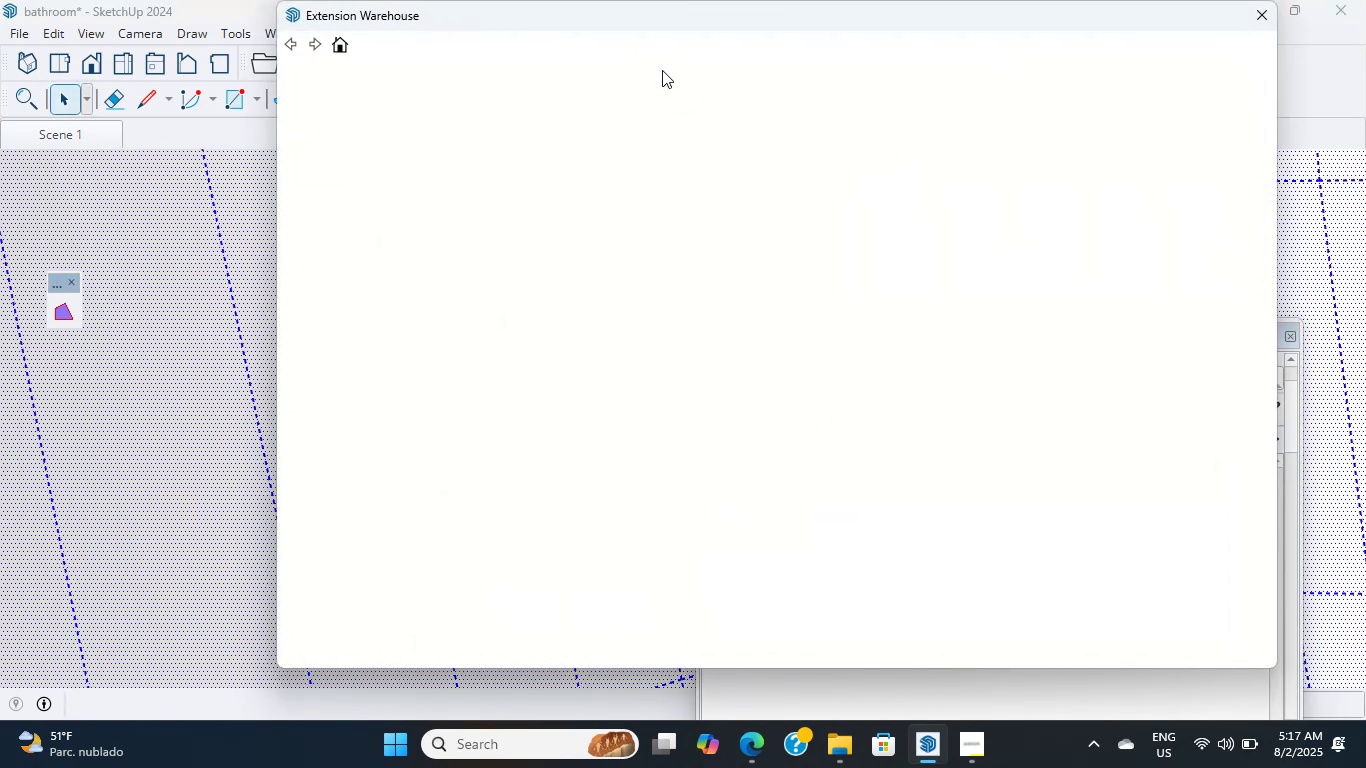 
left_click([589, 425])
 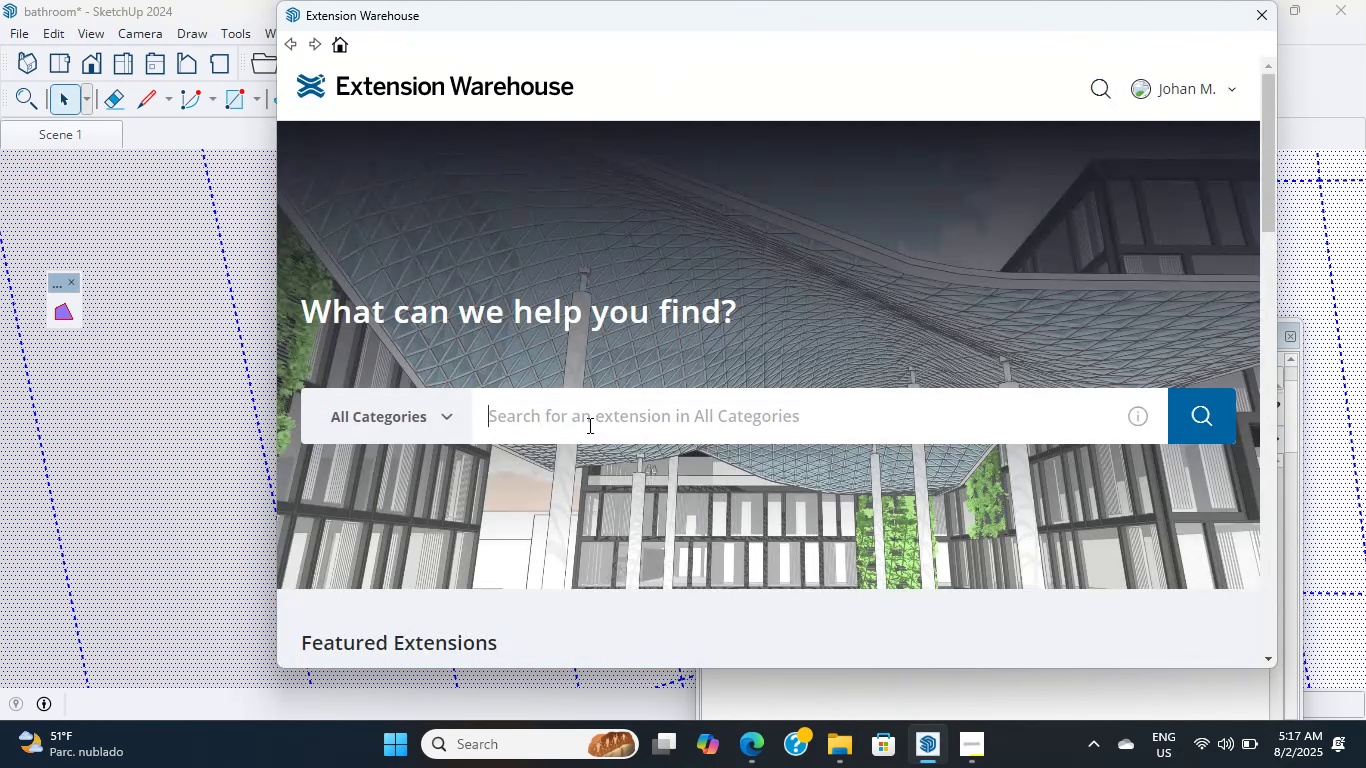 
type(DIFUSSION)
 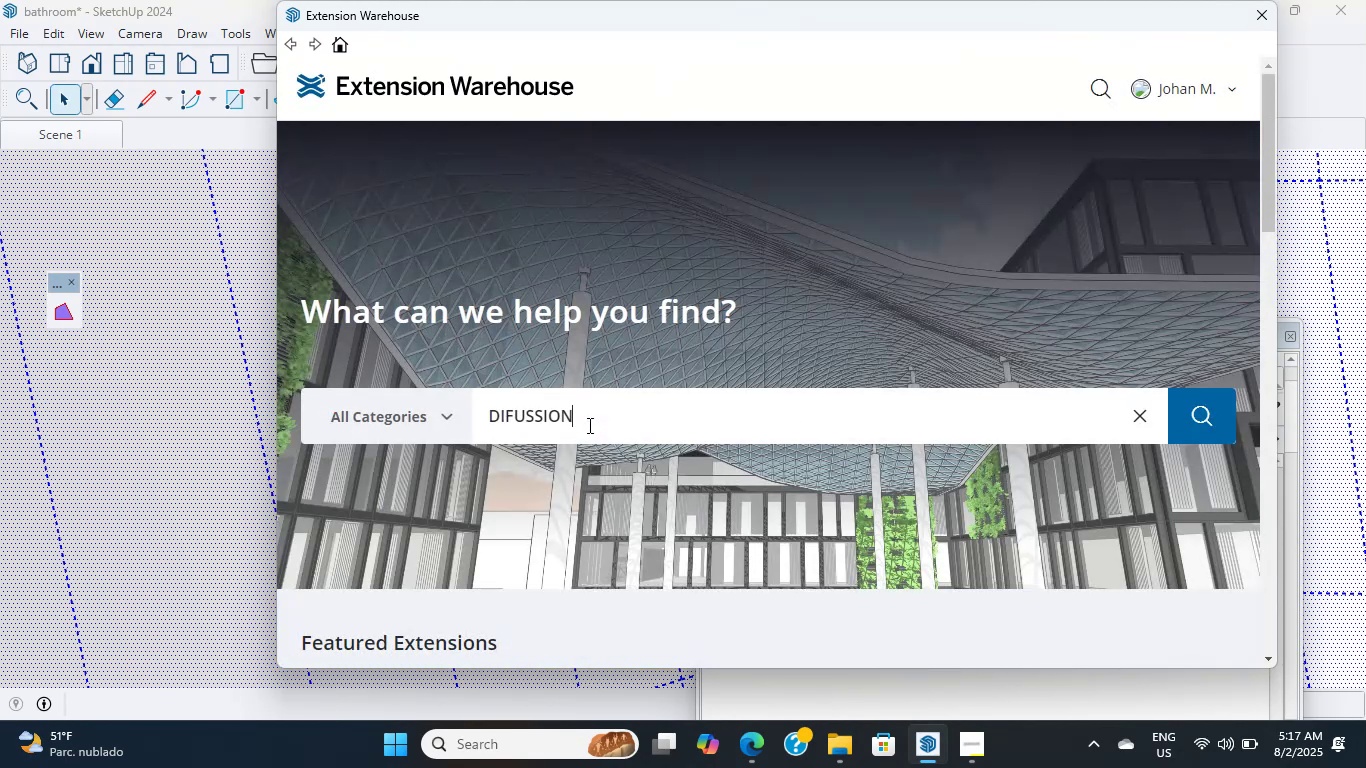 
key(Enter)
 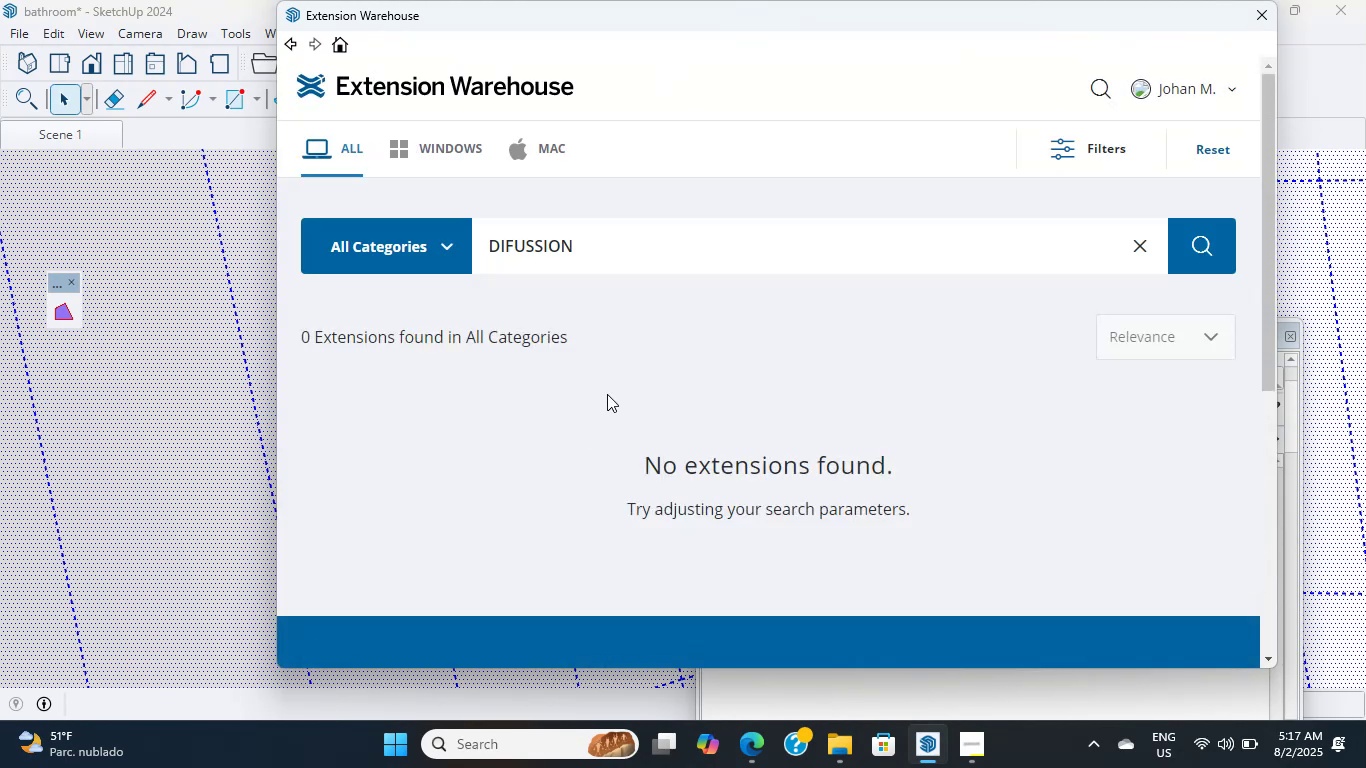 
left_click_drag(start_coordinate=[655, 261], to_coordinate=[446, 255])
 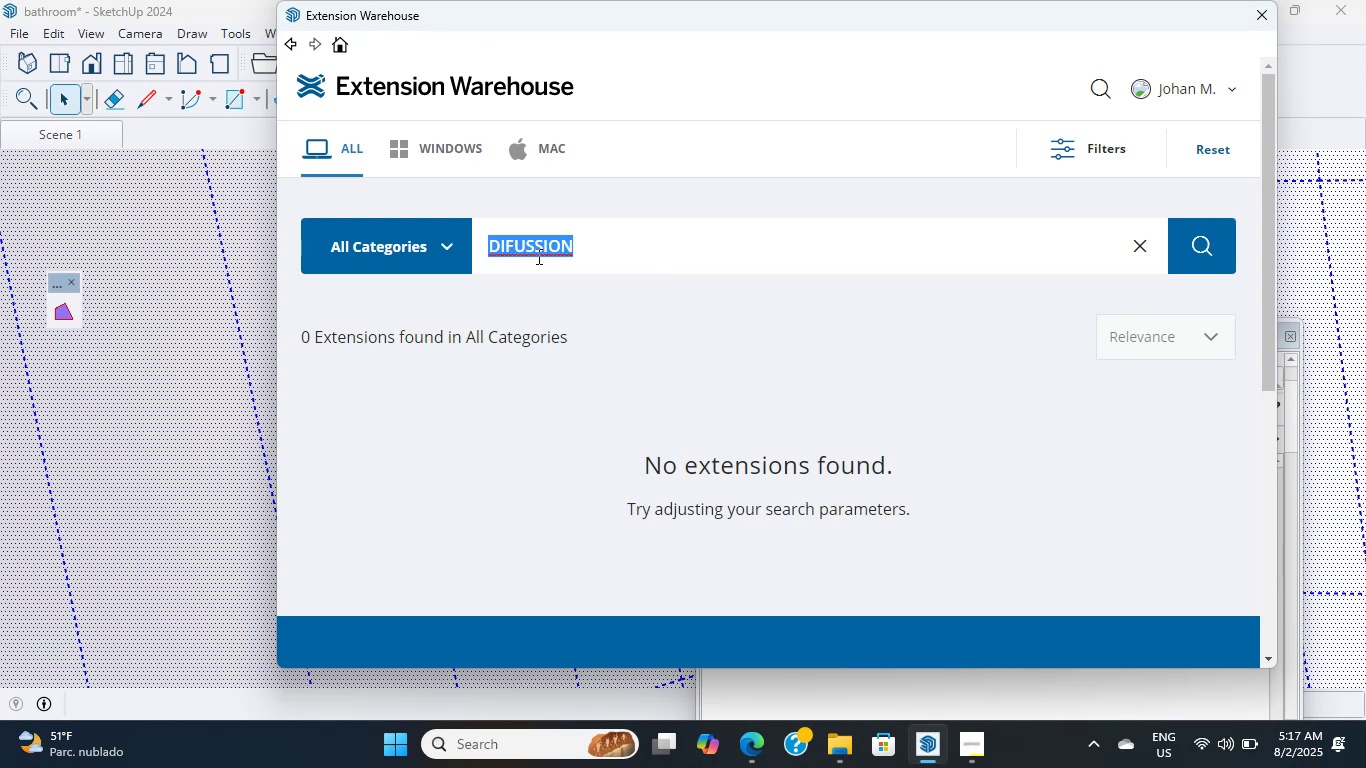 
key(Backspace)
type(DIFUSION)
 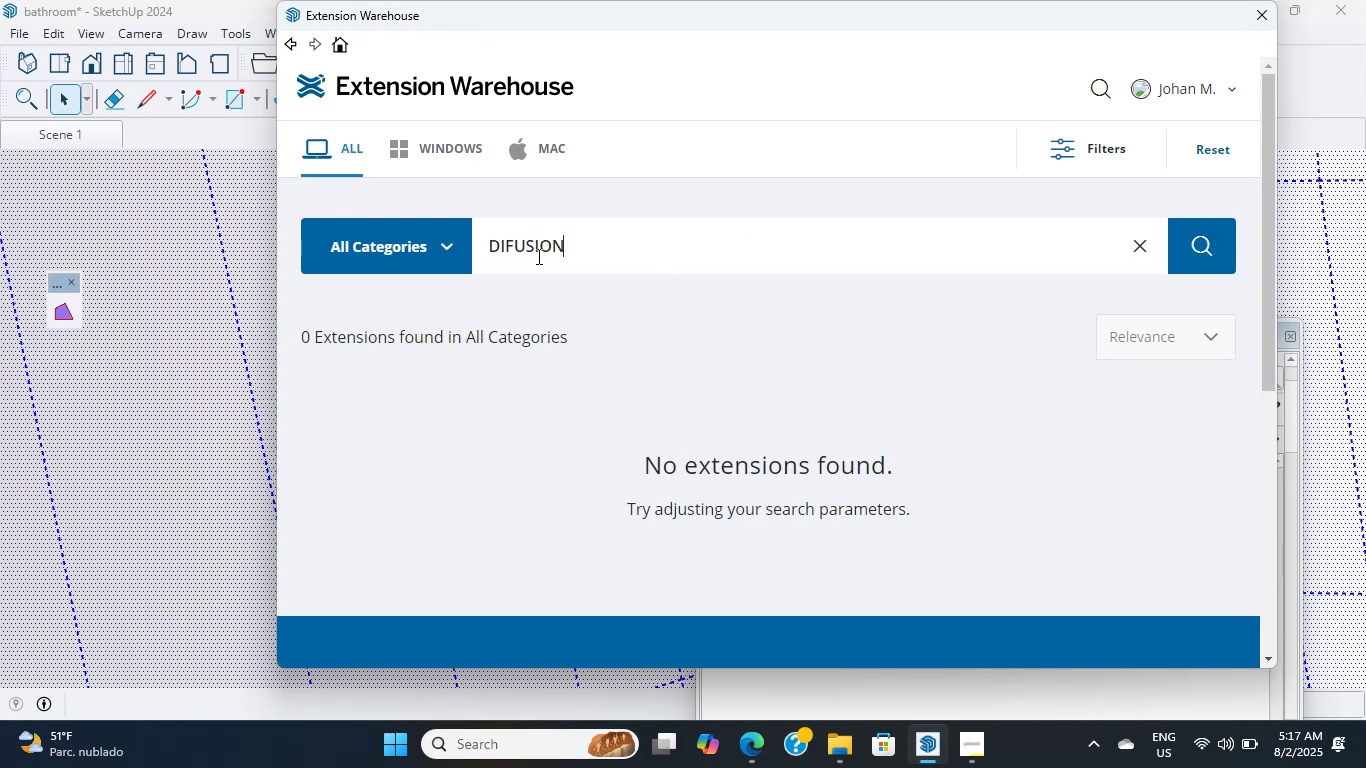 
key(Enter)
 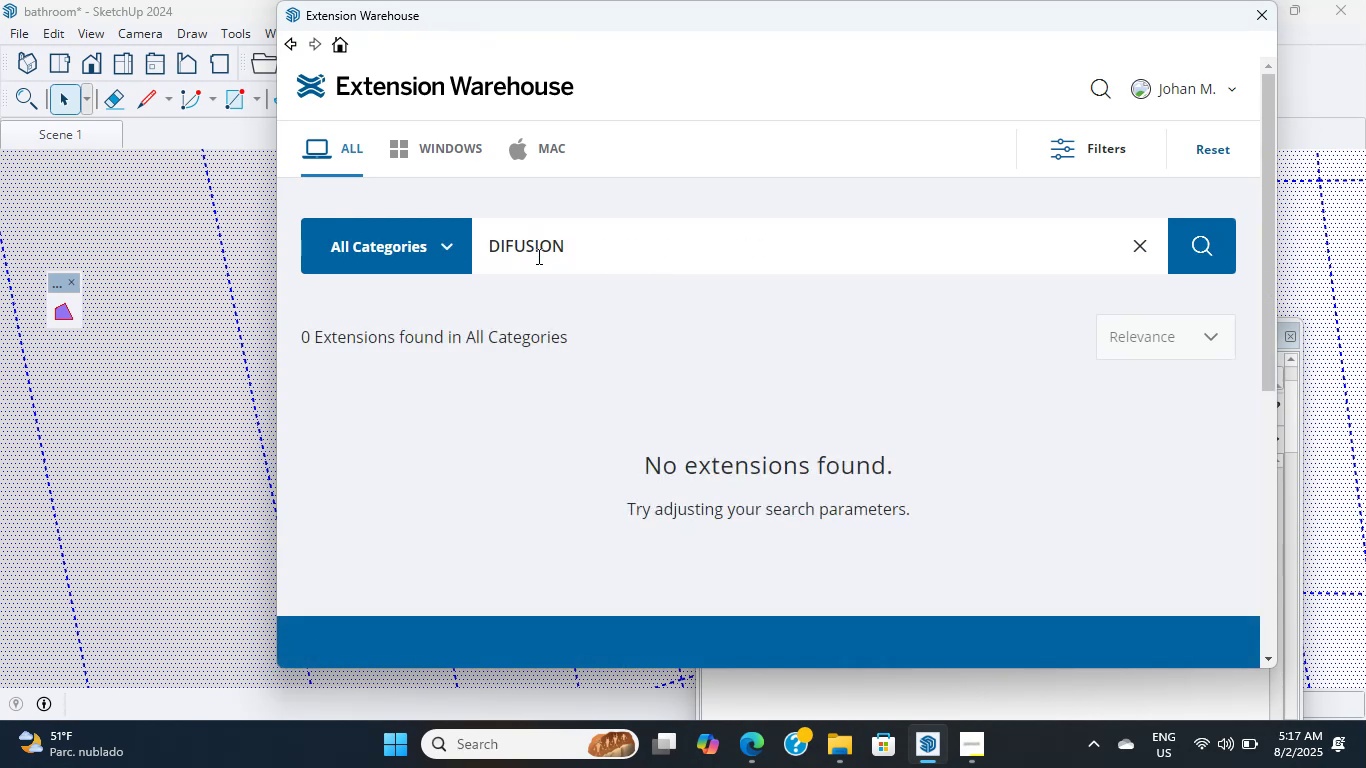 
left_click_drag(start_coordinate=[613, 234], to_coordinate=[474, 240])
 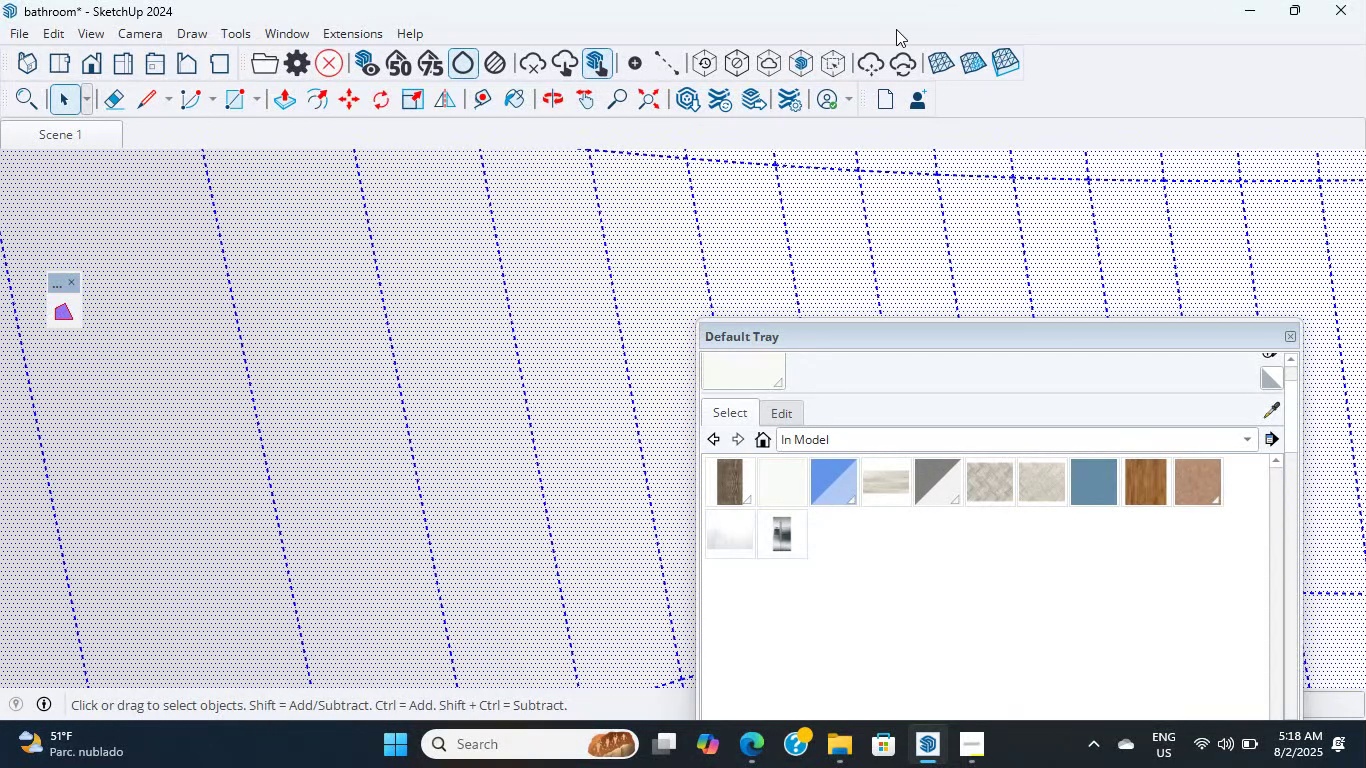 
wait(34.42)
 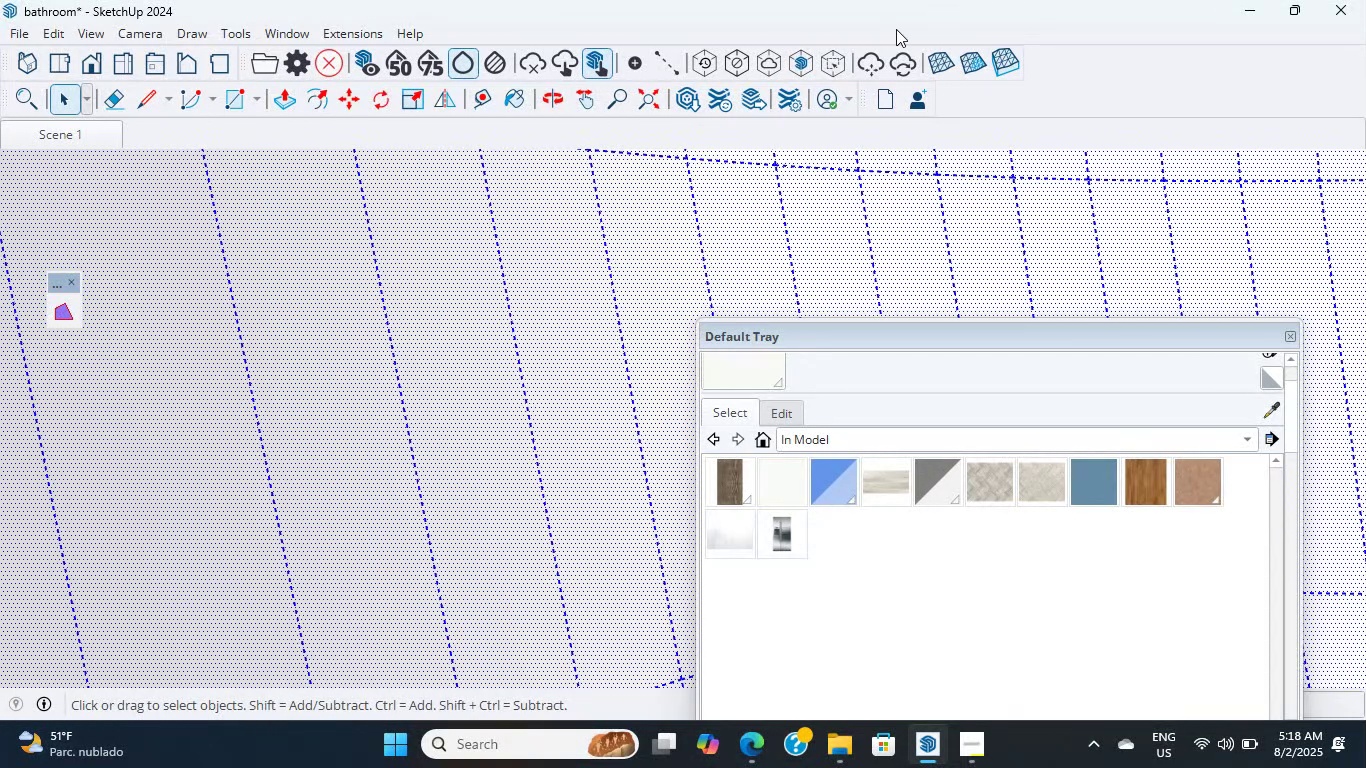 
left_click([728, 109])
 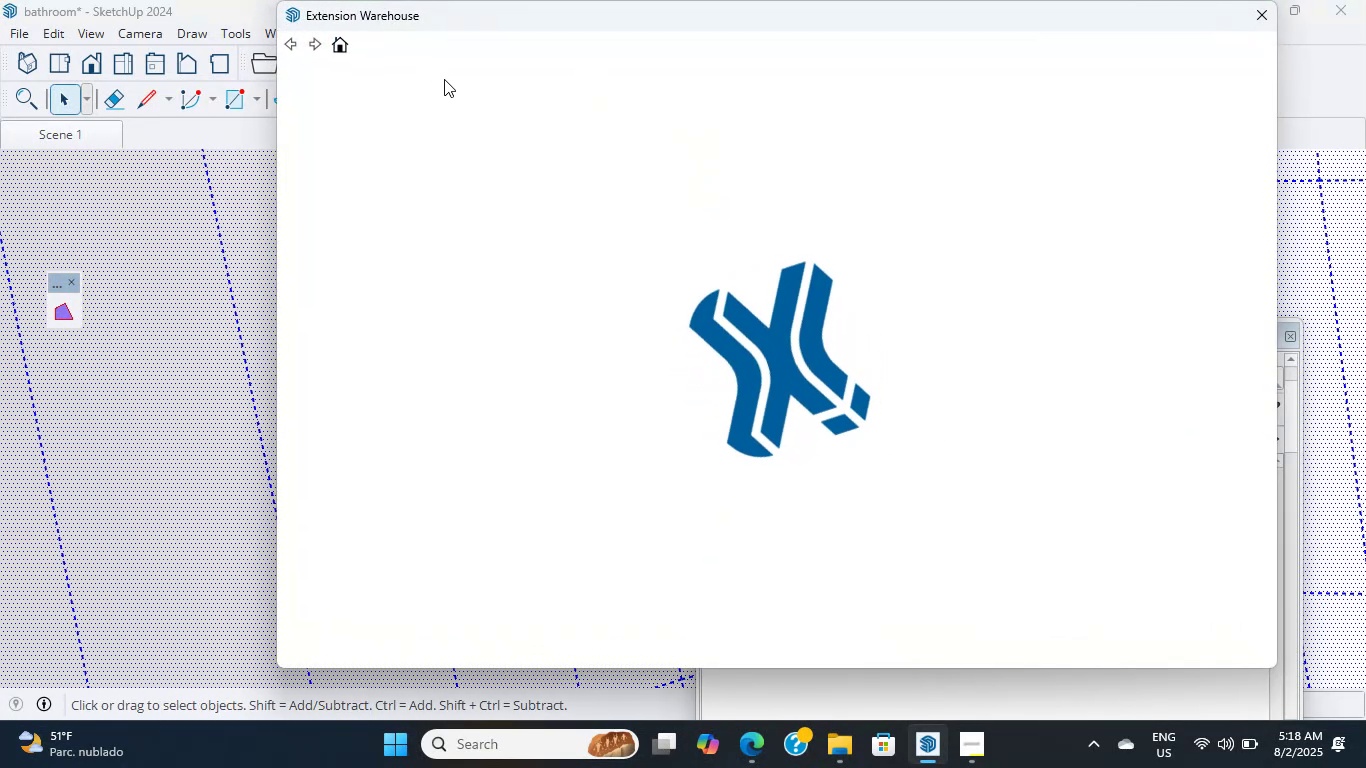 
wait(6.06)
 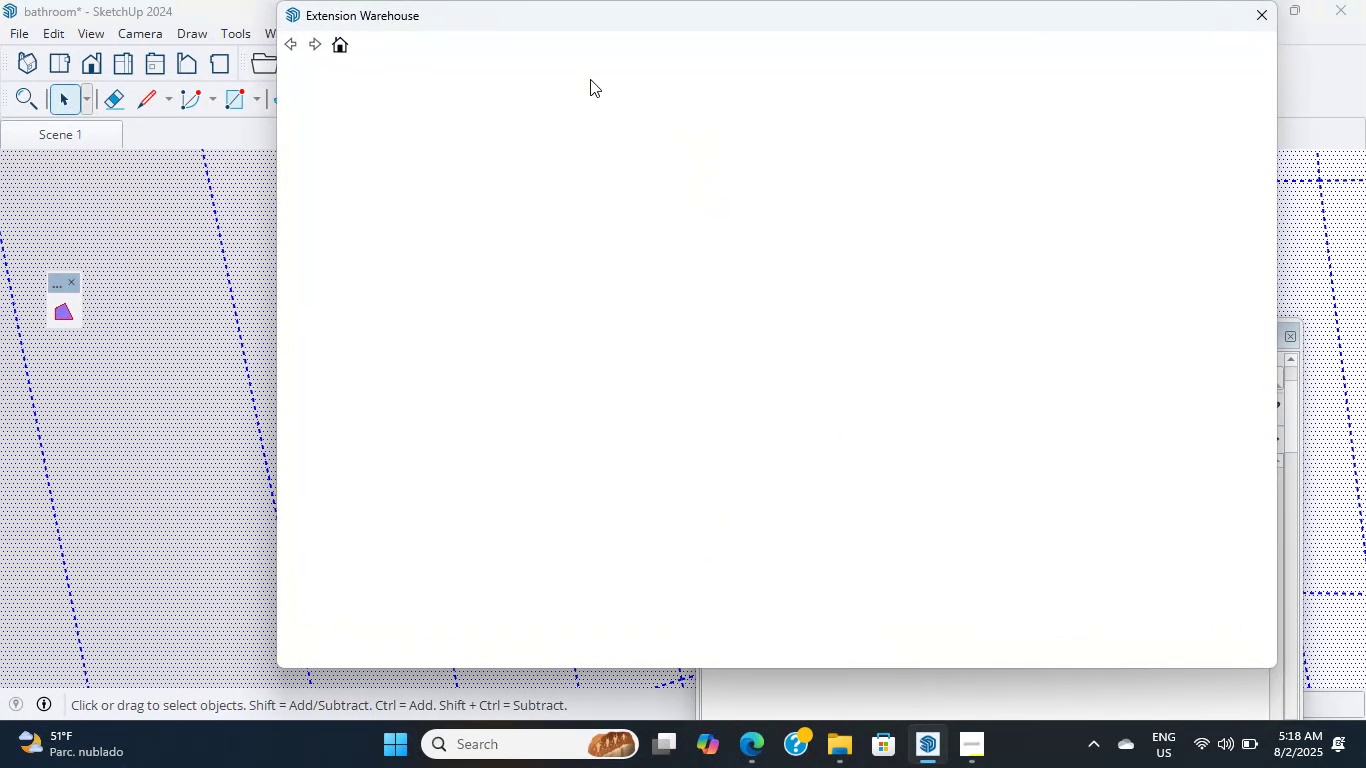 
left_click([527, 423])
 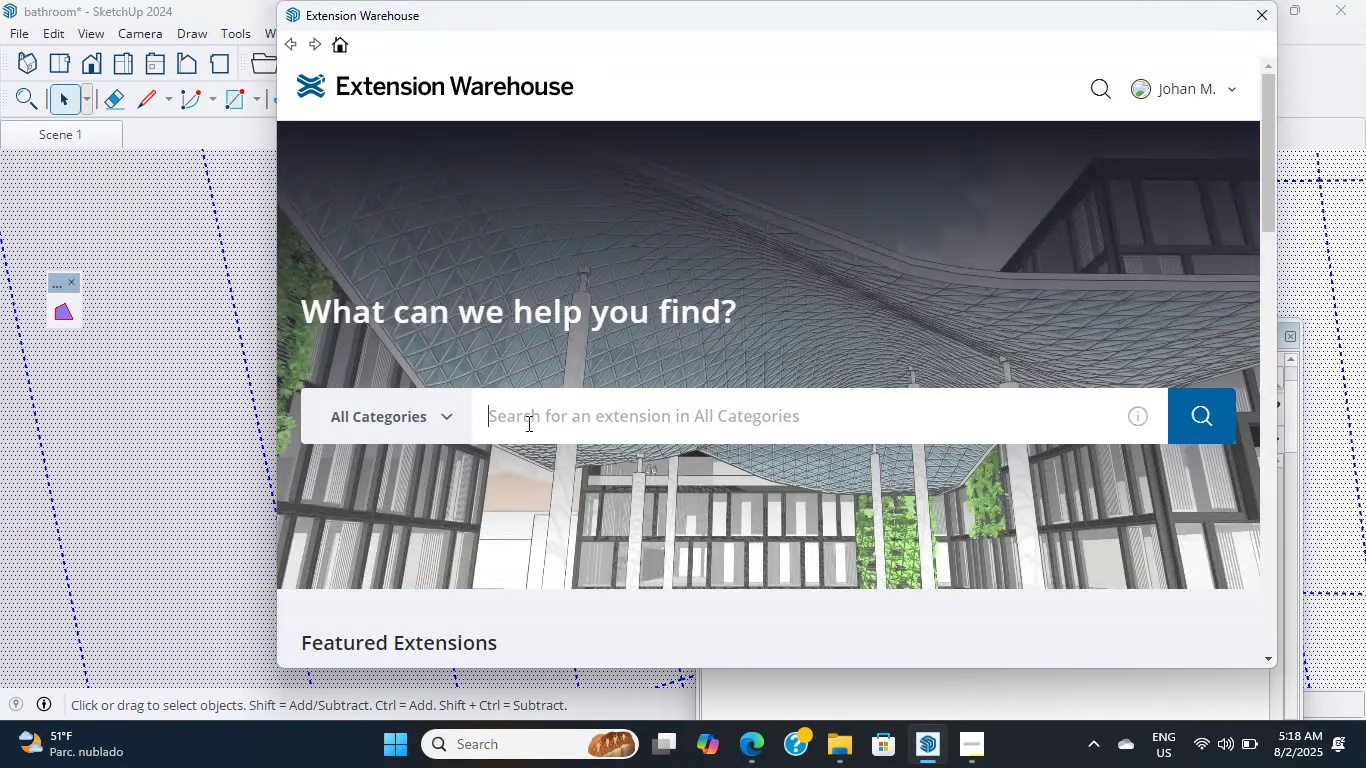 
type(DIFFUSION)
 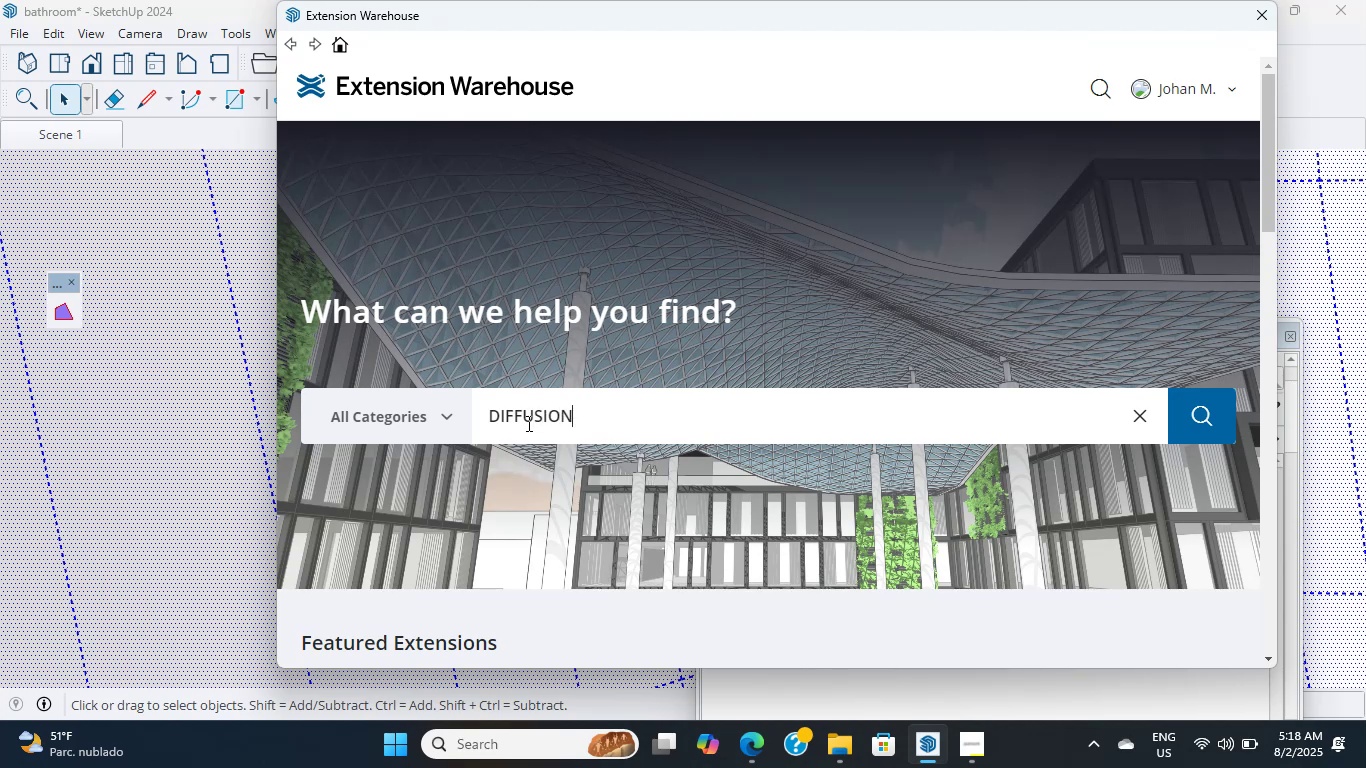 
key(Enter)
 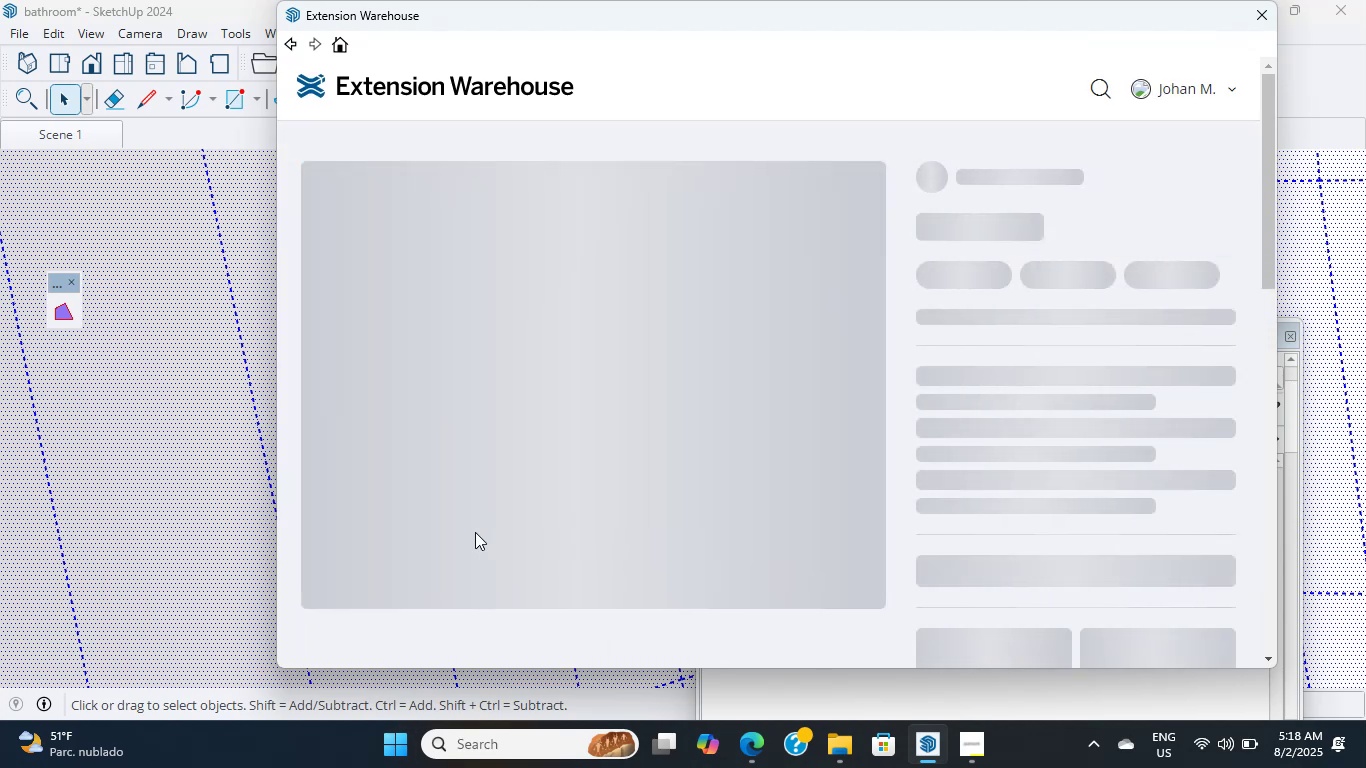 
wait(5.1)
 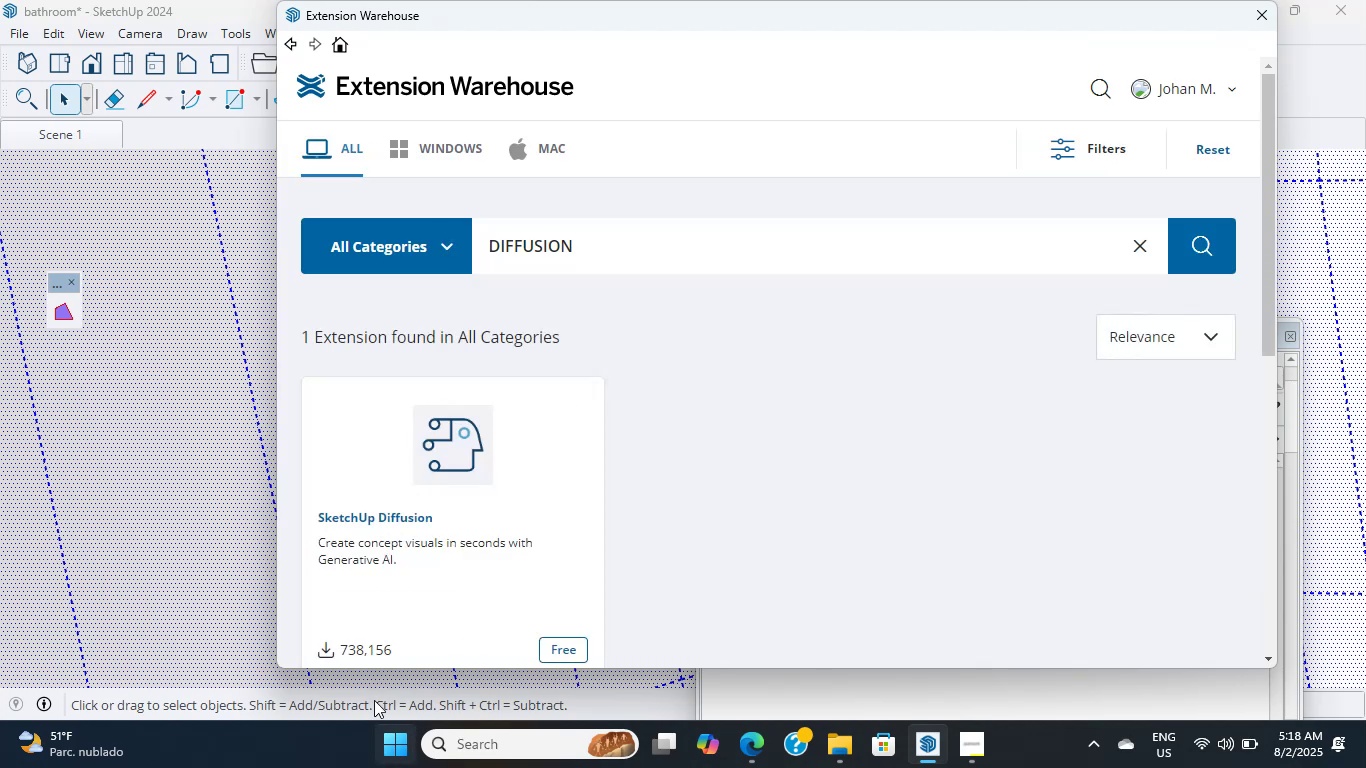 
scroll: coordinate [1005, 409], scroll_direction: down, amount: 4.0
 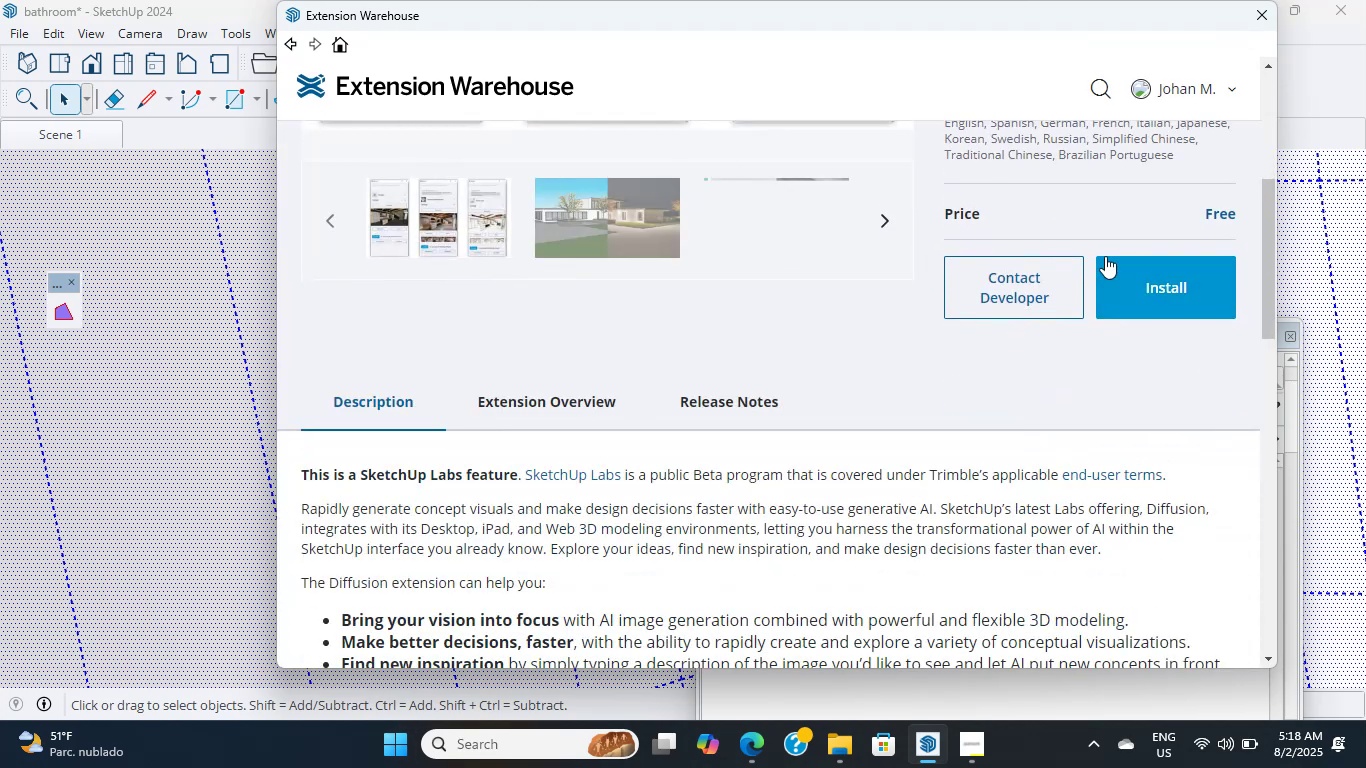 
left_click([1134, 284])
 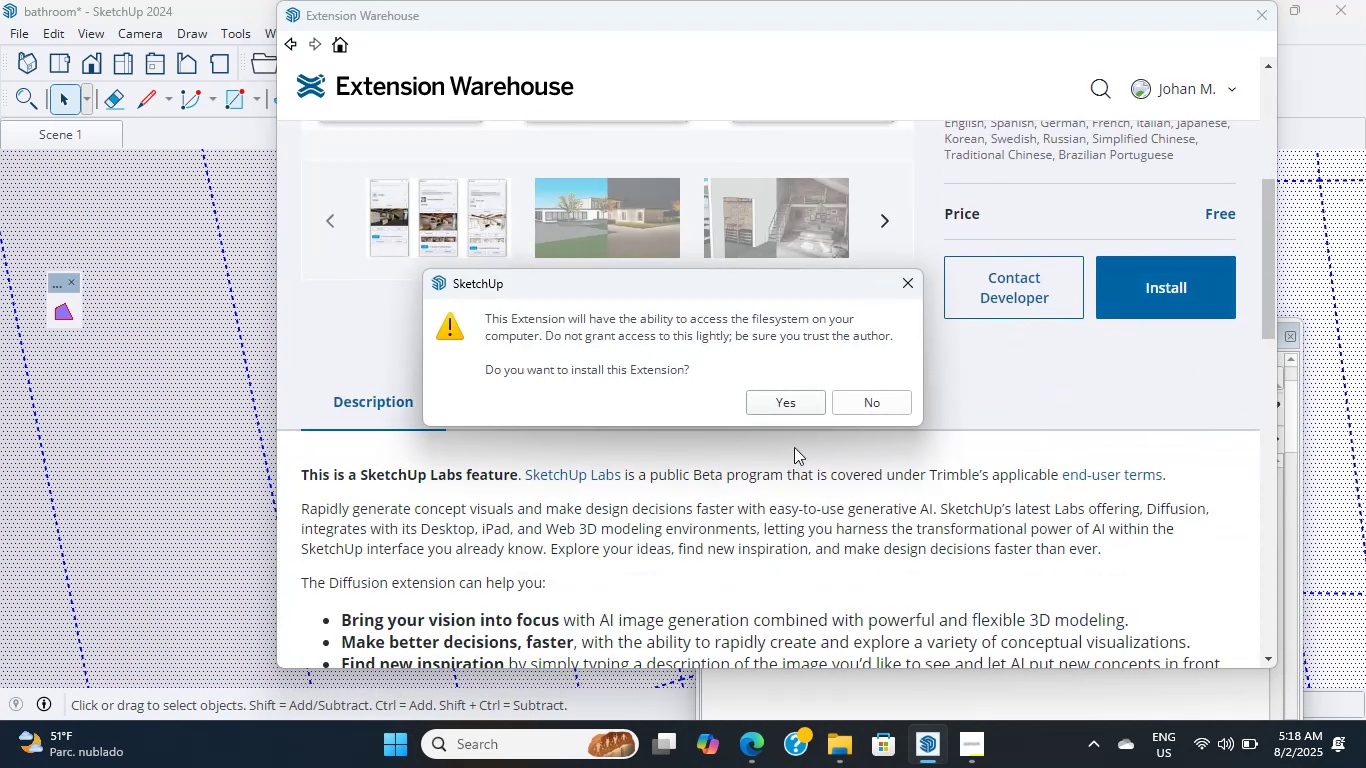 
left_click([799, 401])
 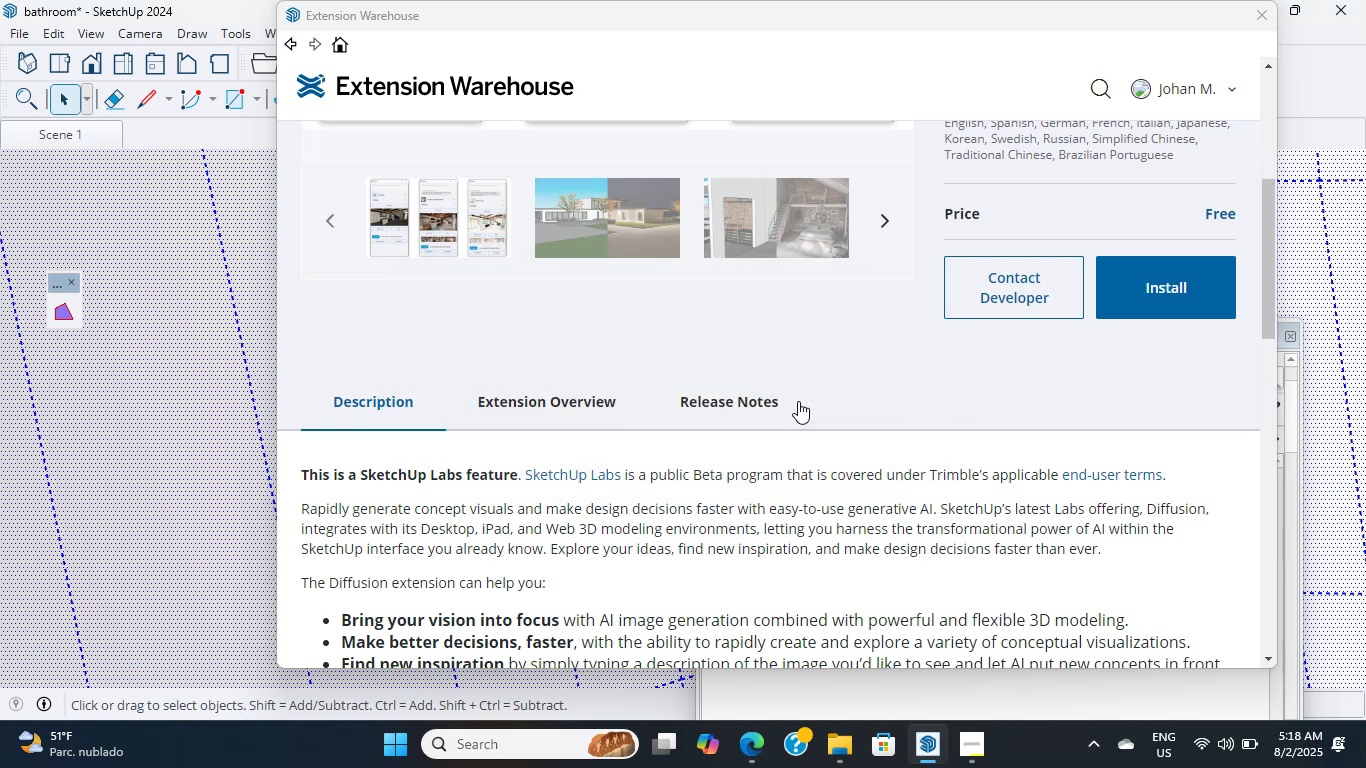 
wait(8.24)
 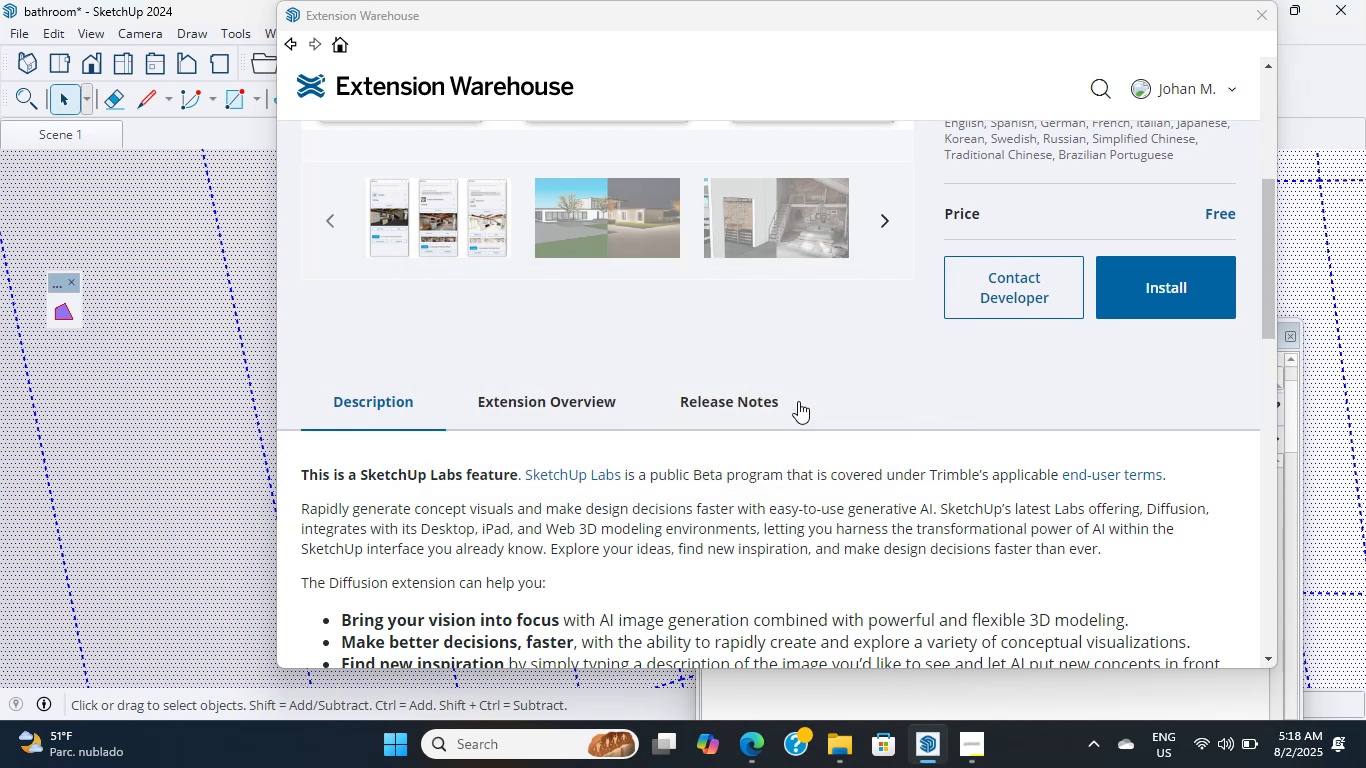 
left_click([1143, 288])
 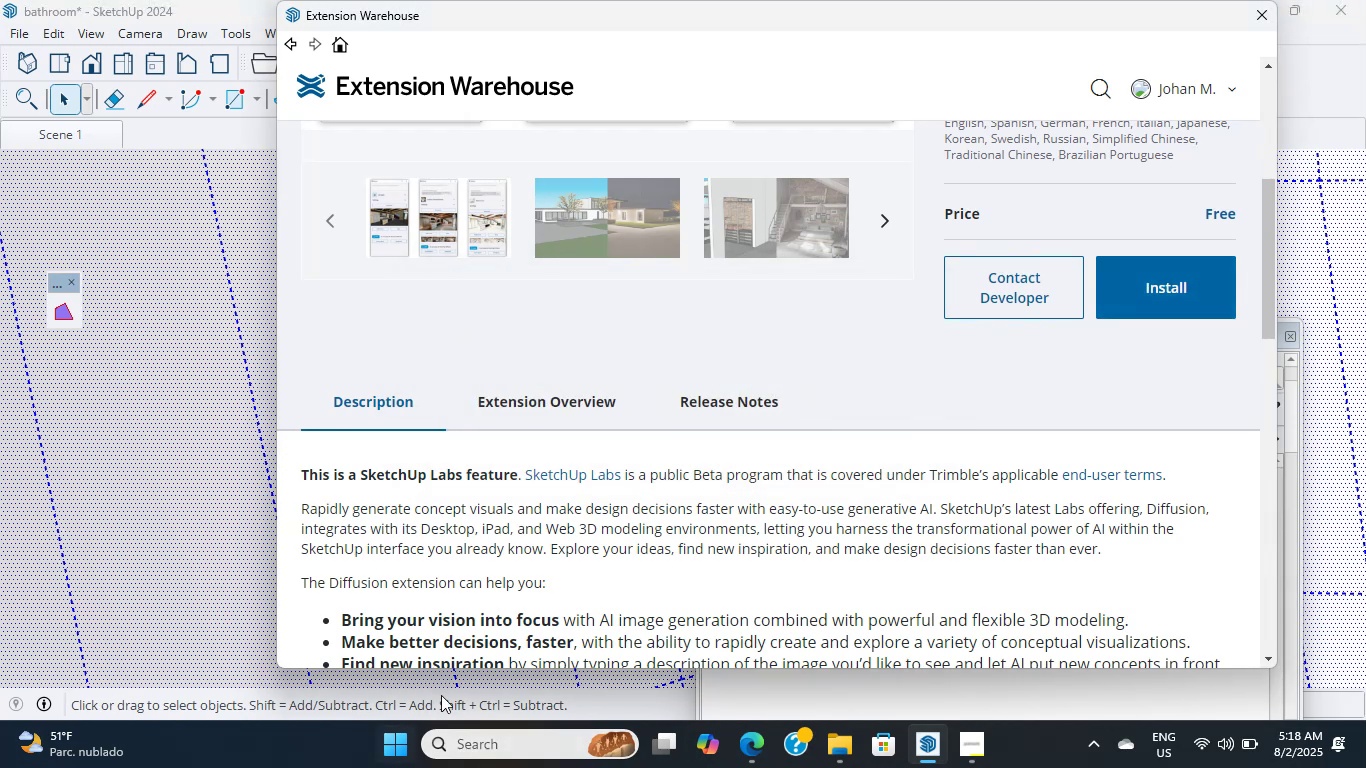 
scroll: coordinate [1057, 309], scroll_direction: up, amount: 12.0
 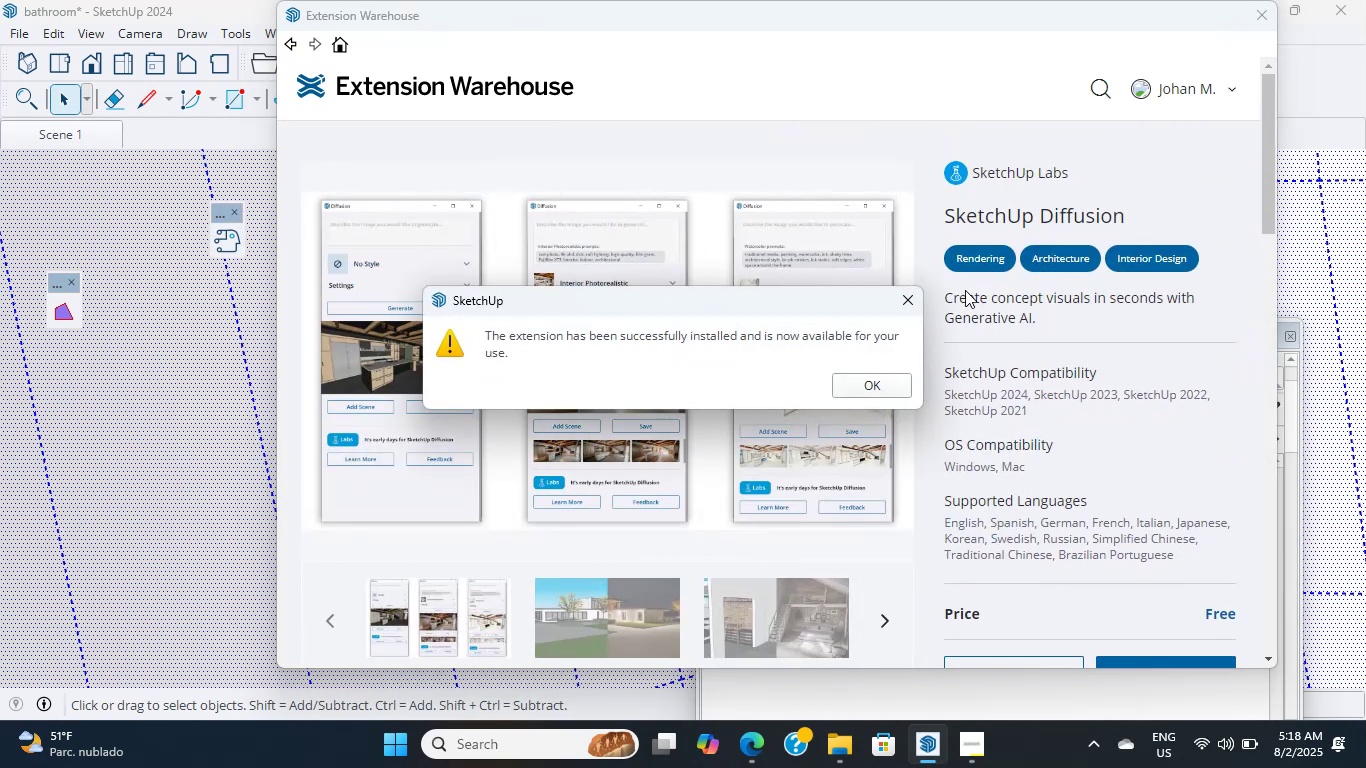 
left_click([892, 389])
 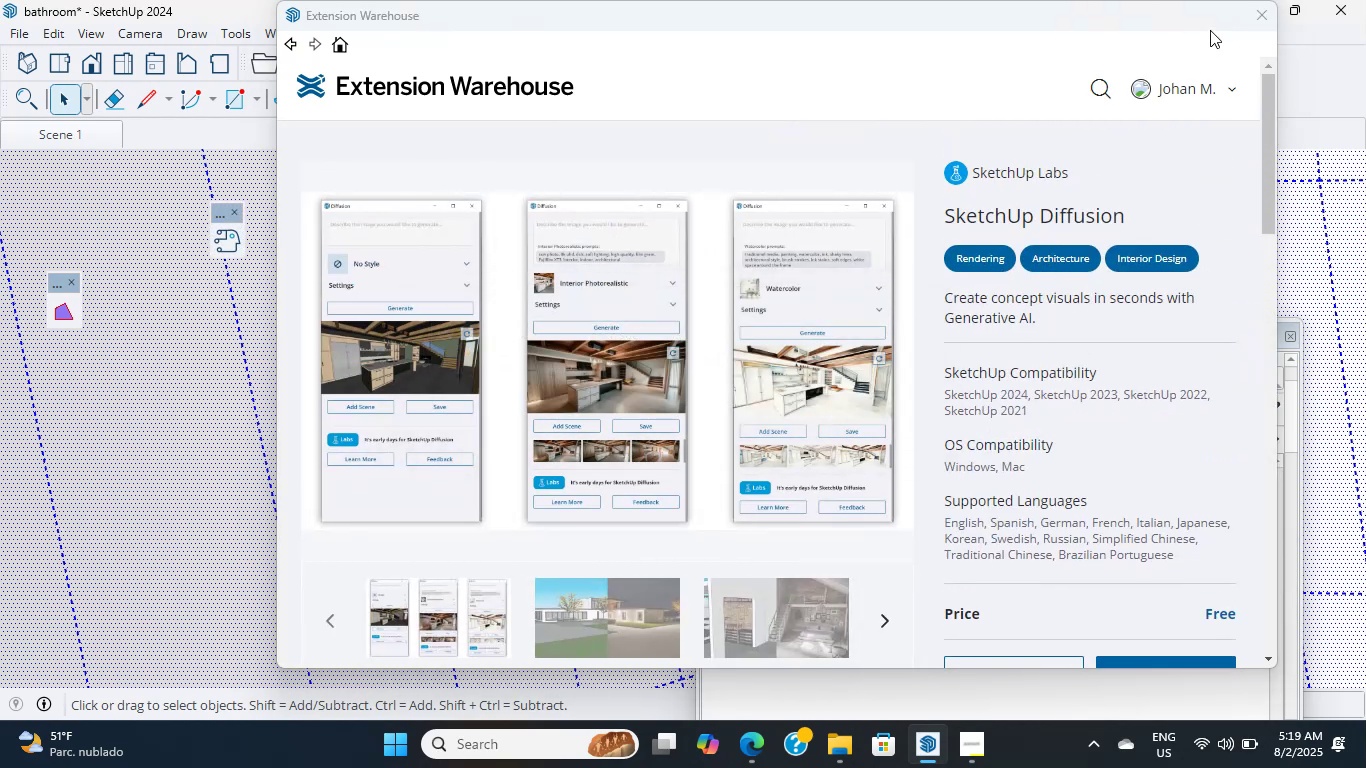 
left_click([1265, 29])
 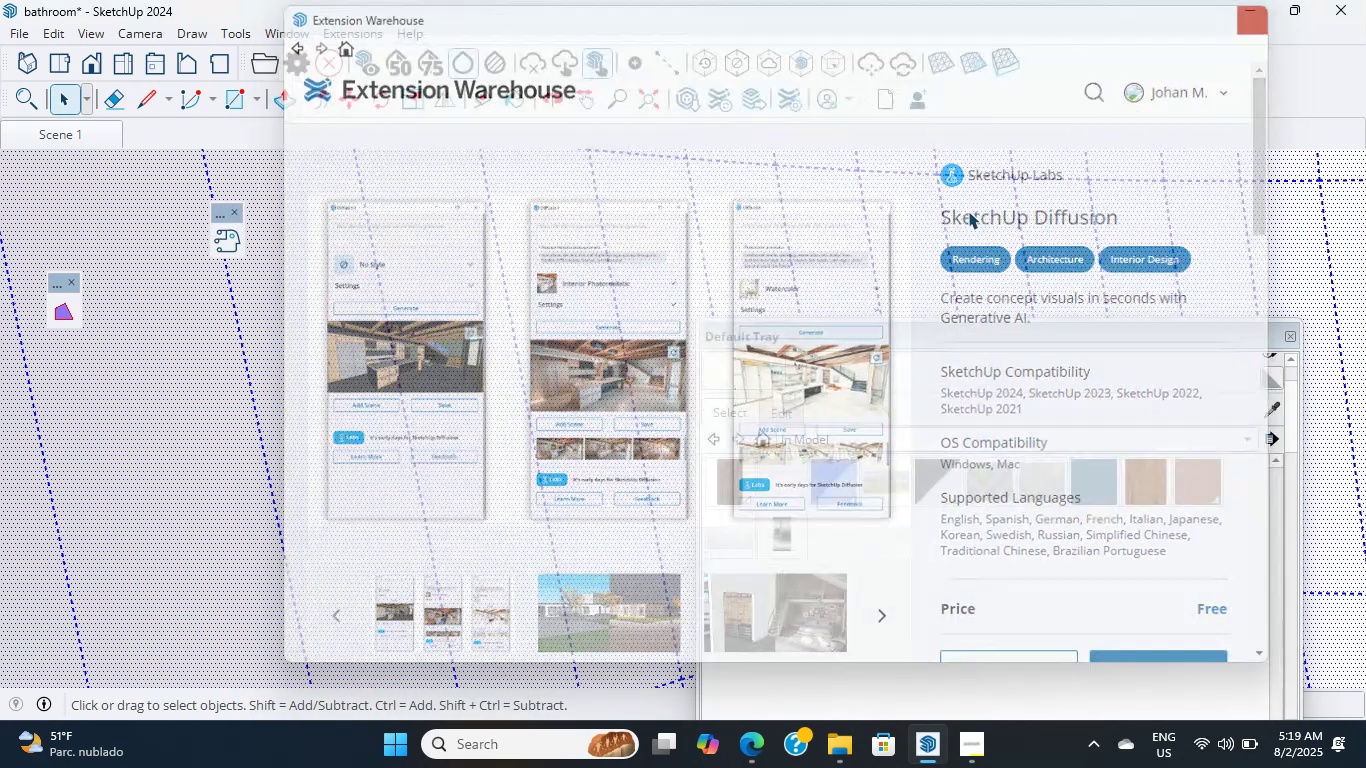 
scroll: coordinate [372, 331], scroll_direction: down, amount: 60.0
 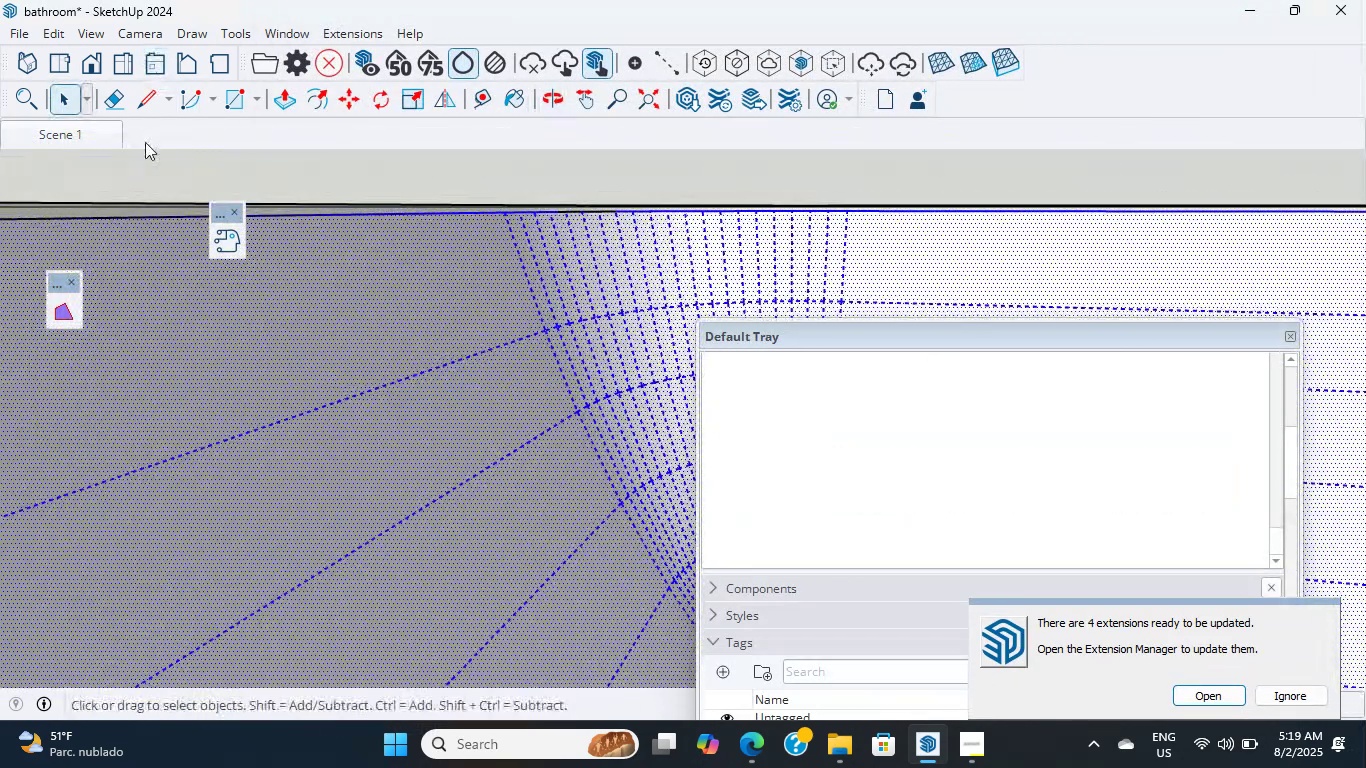 
hold_key(key=ShiftLeft, duration=0.32)
 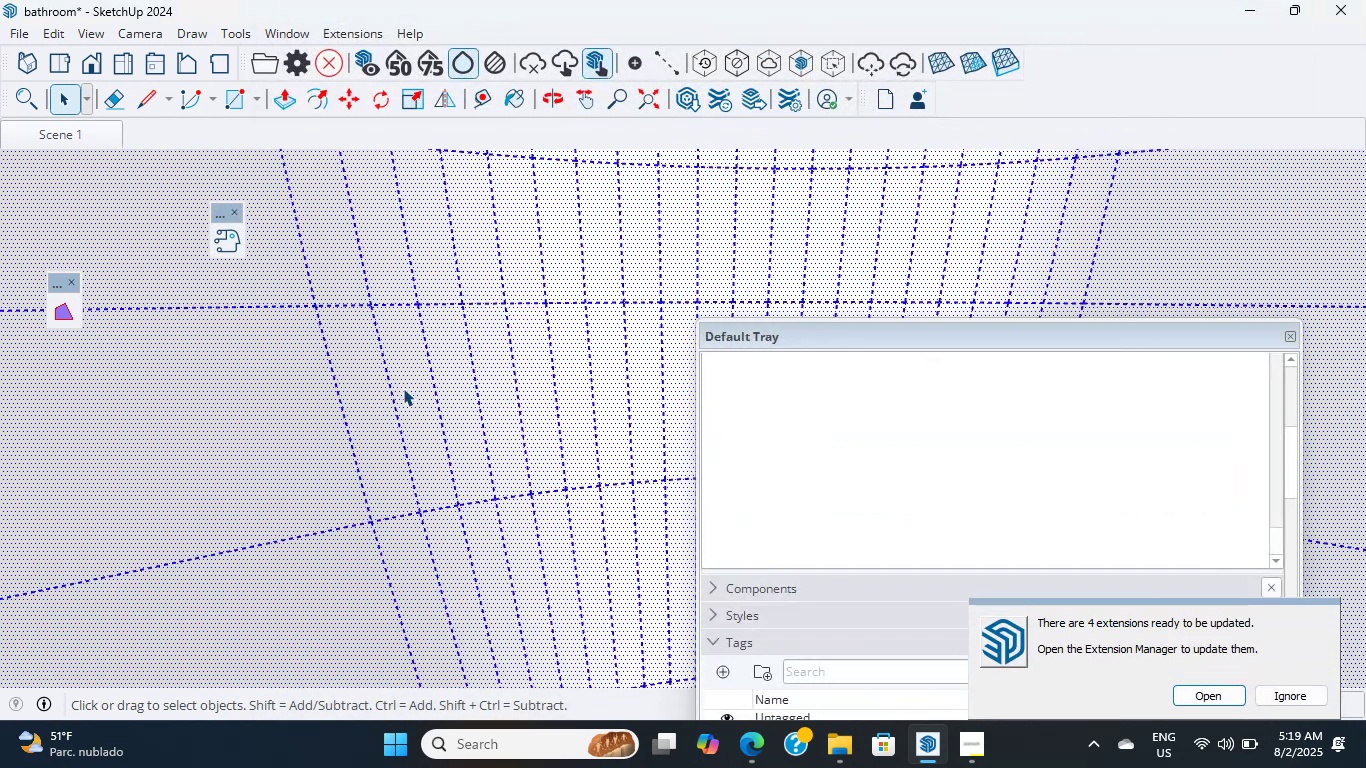 
hold_key(key=ShiftLeft, duration=0.32)
 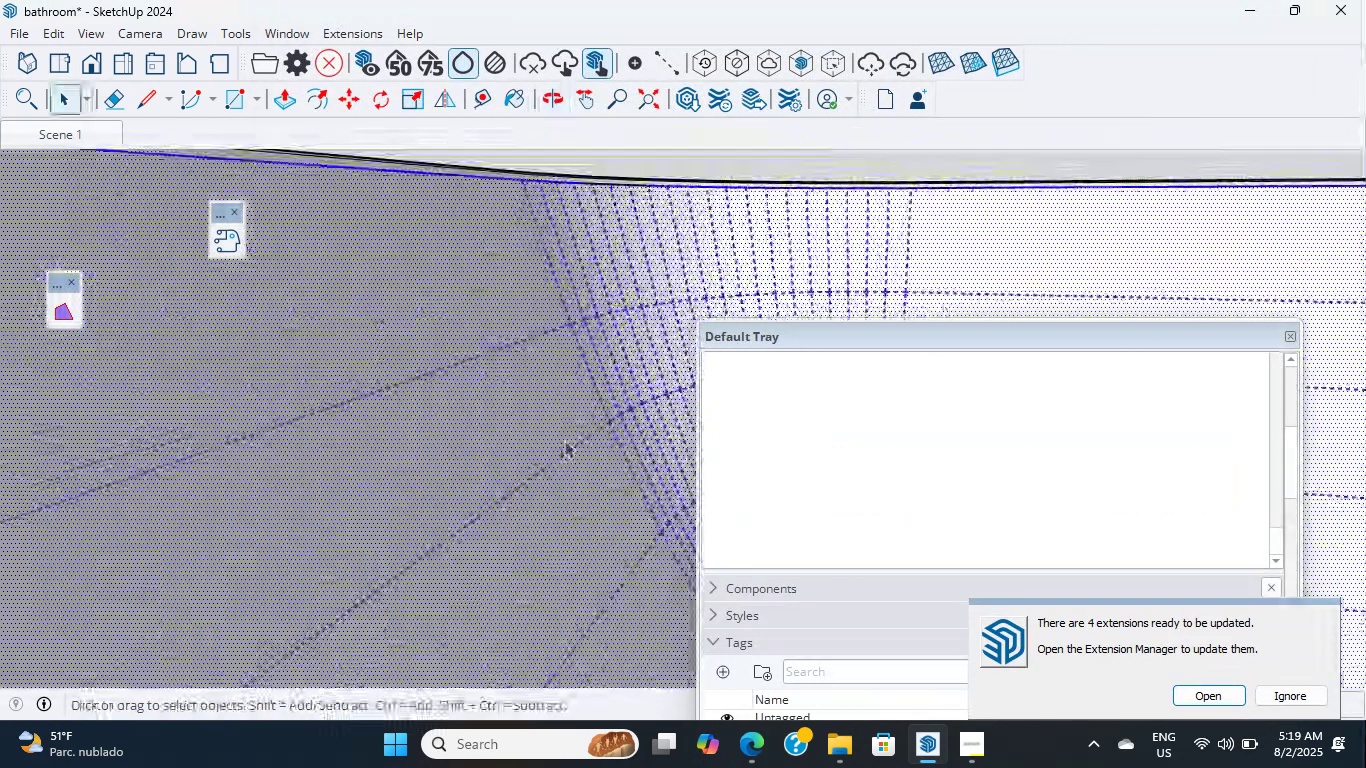 
key(Shift+ShiftLeft)
 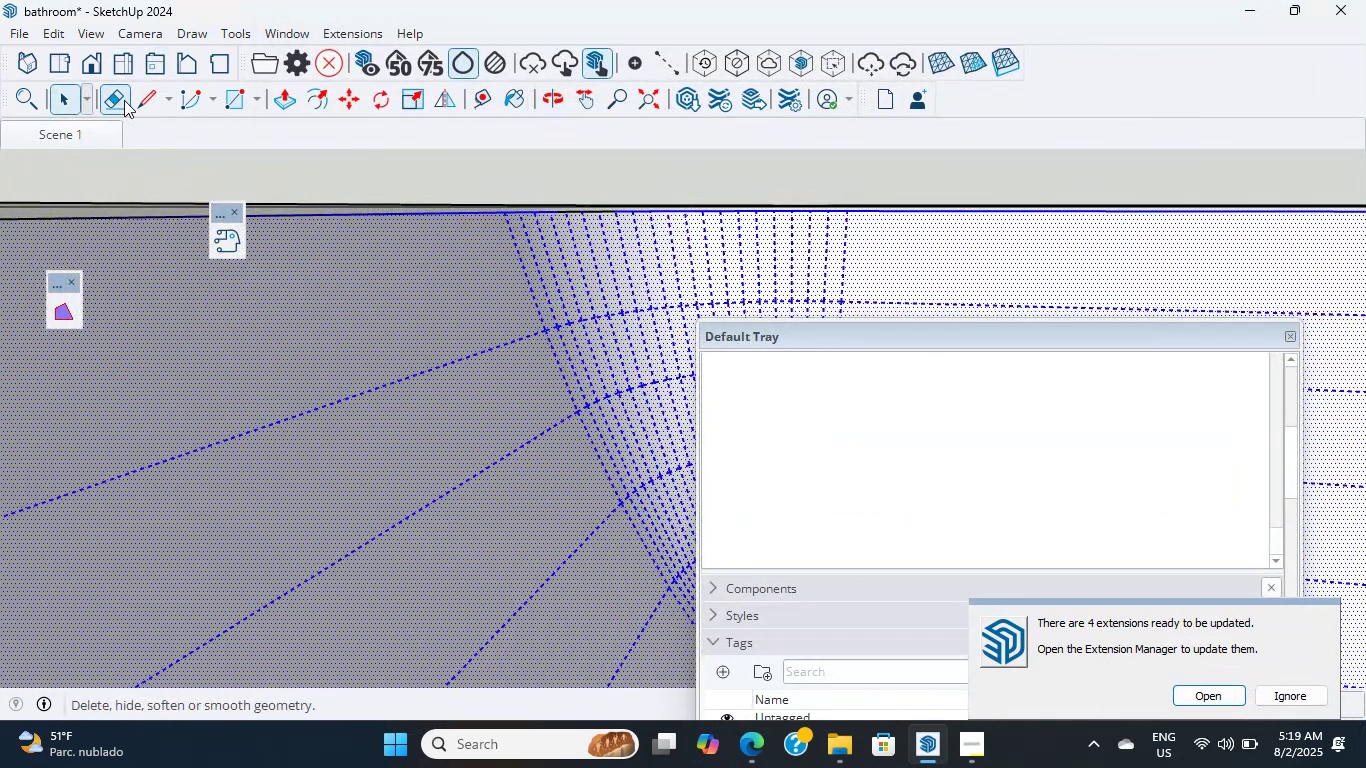 
left_click_drag(start_coordinate=[117, 56], to_coordinate=[122, 56])
 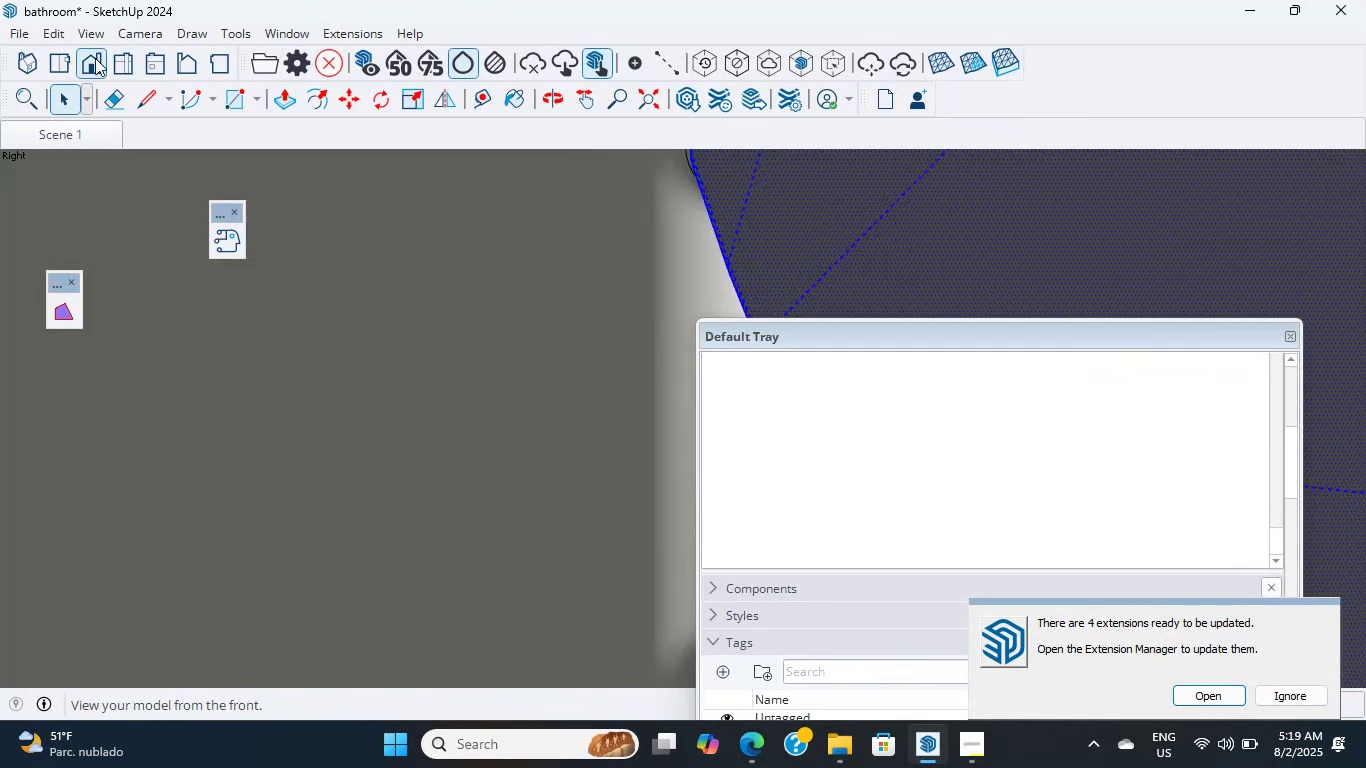 
double_click([95, 58])
 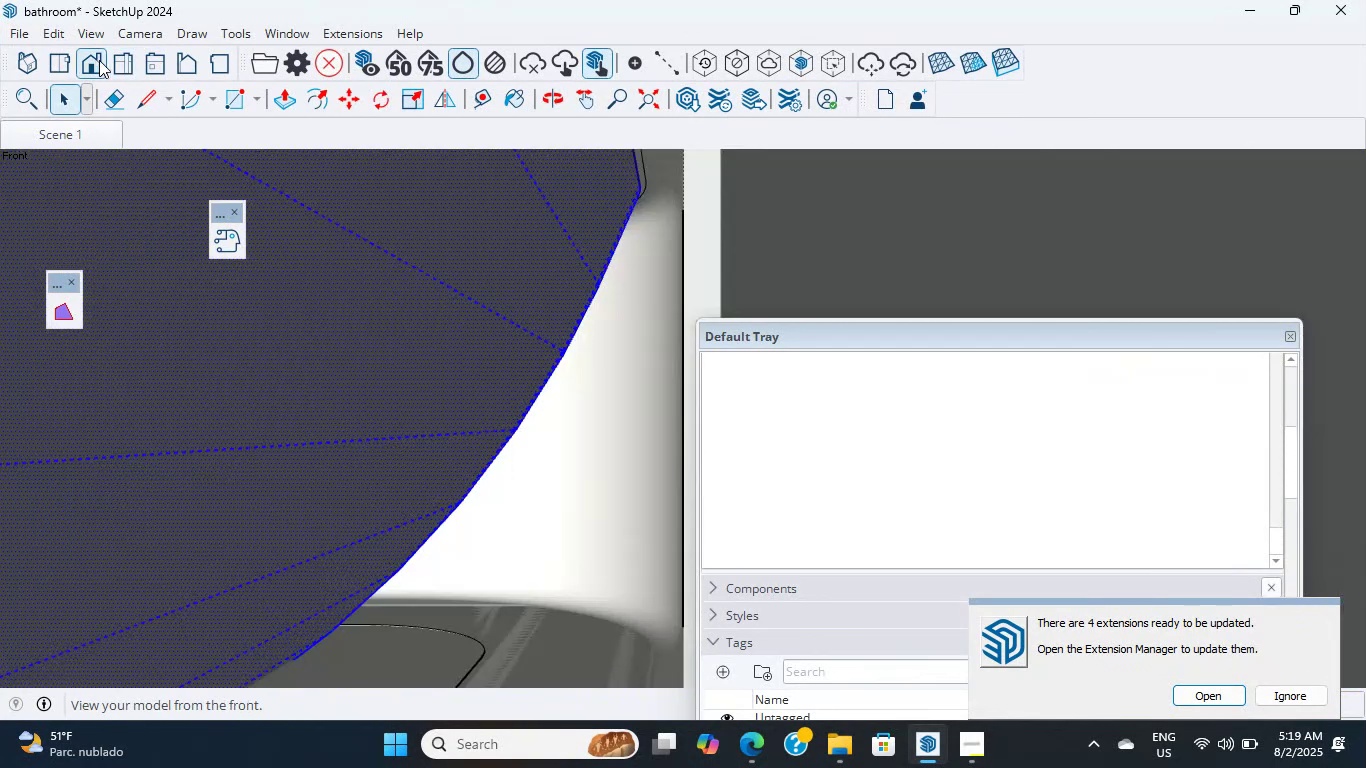 
scroll: coordinate [286, 293], scroll_direction: down, amount: 6.0
 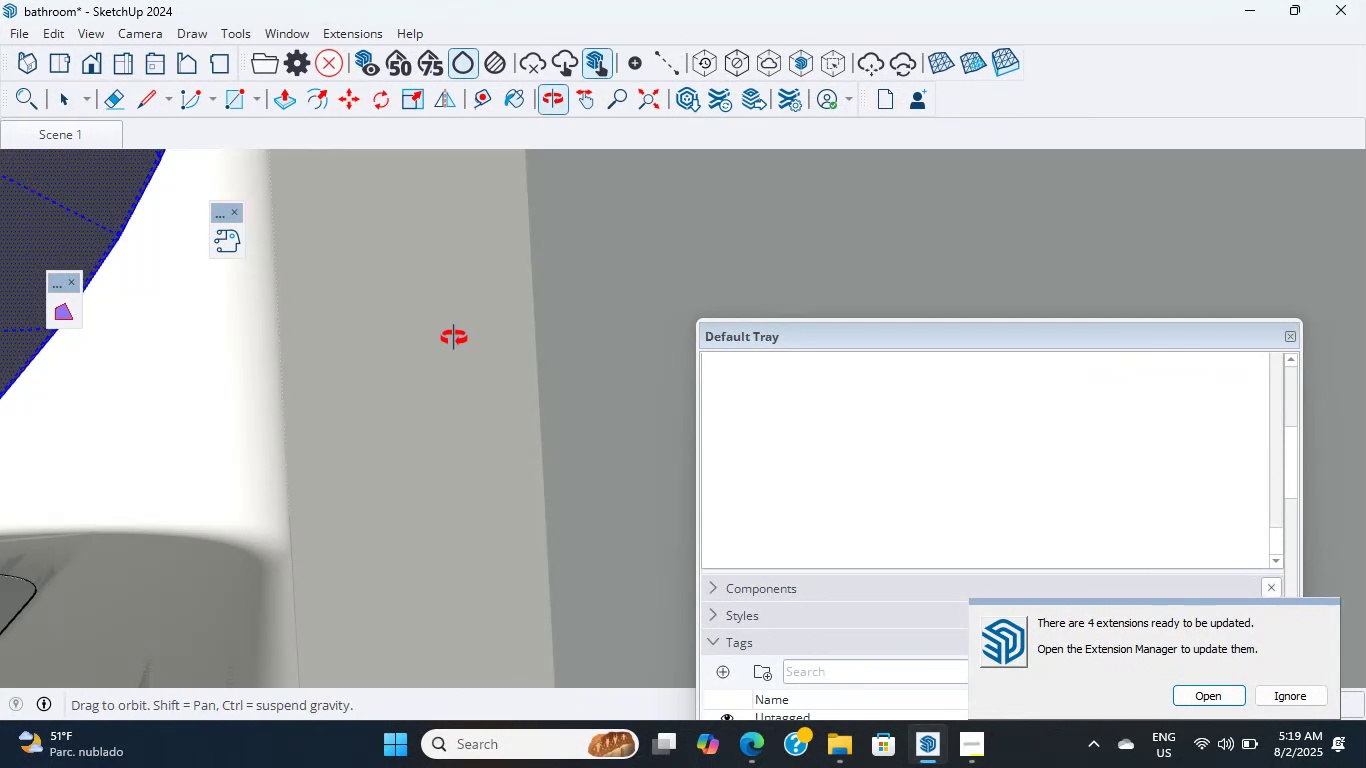 
hold_key(key=ShiftLeft, duration=0.54)
 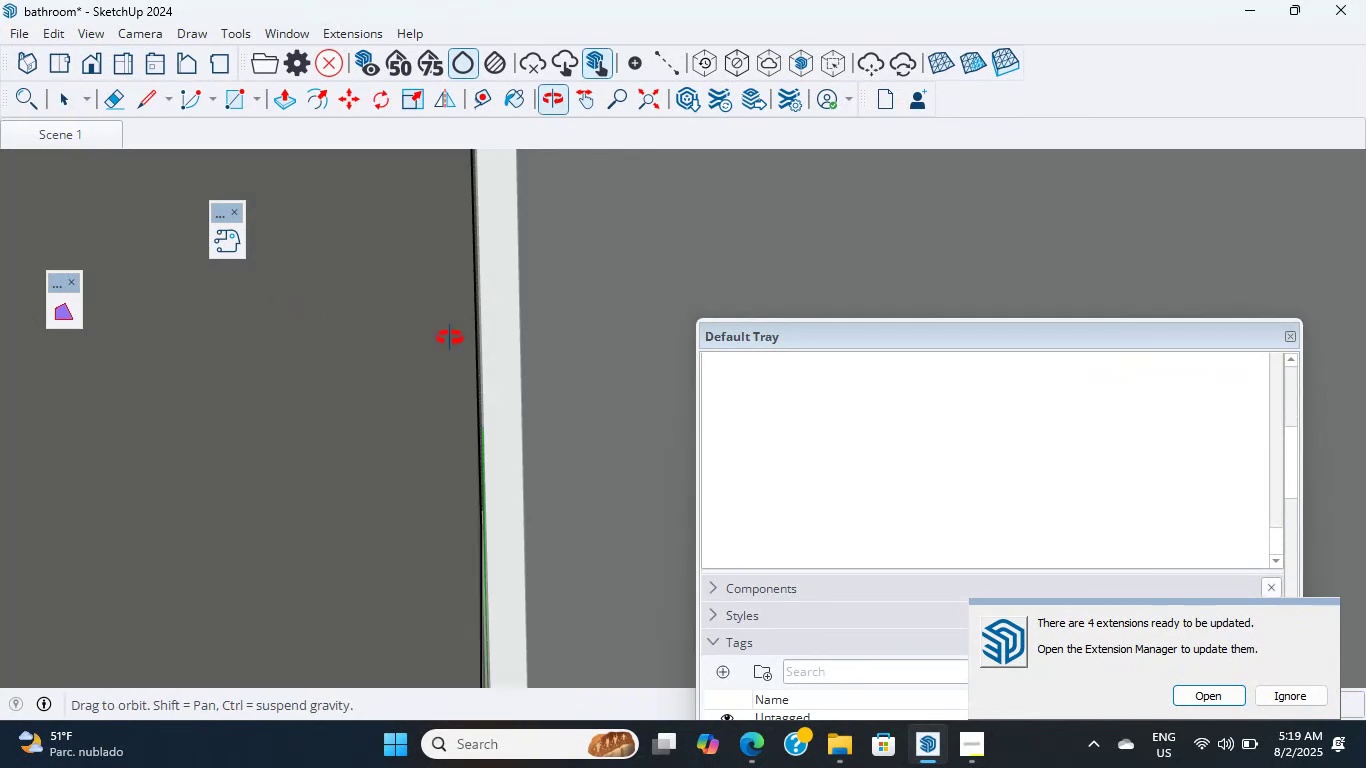 
hold_key(key=ShiftLeft, duration=0.81)
scroll: coordinate [302, 390], scroll_direction: down, amount: 47.0
 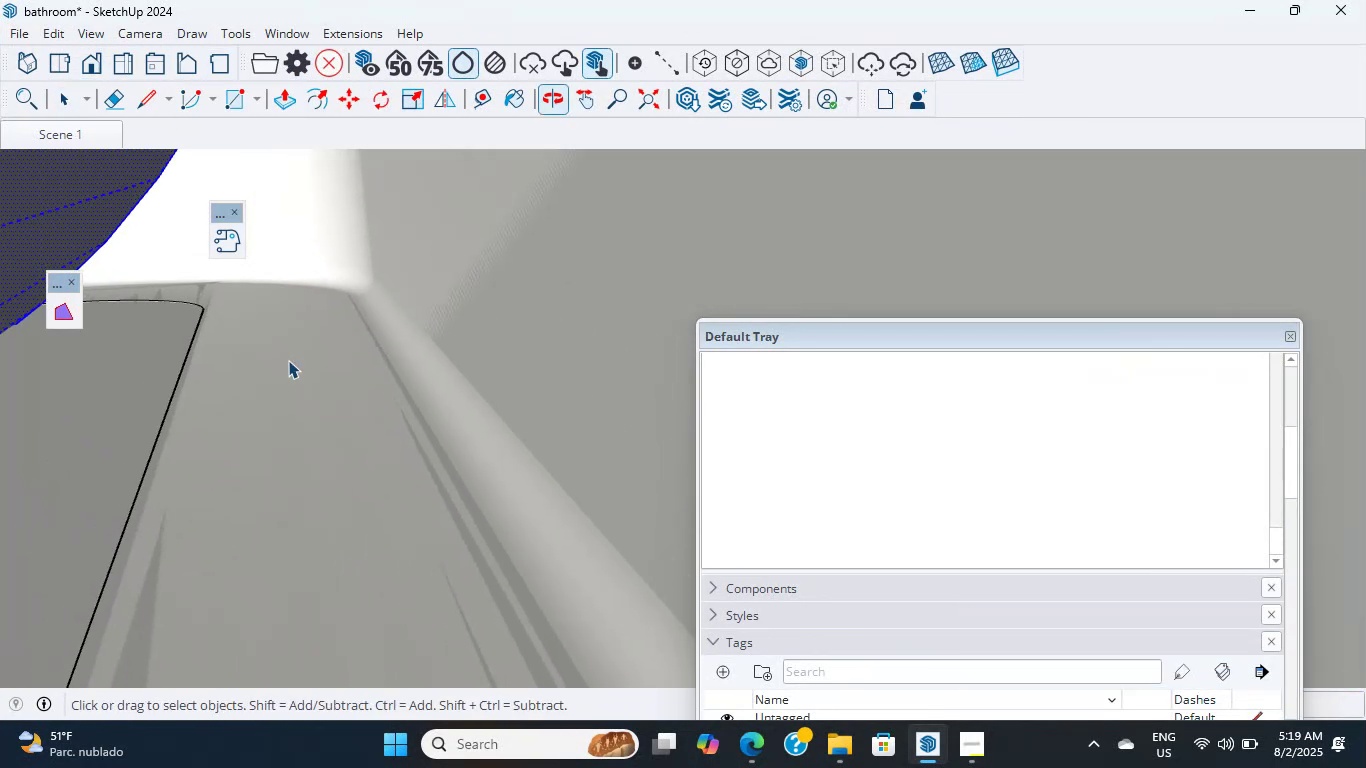 
key(Shift+ShiftLeft)
 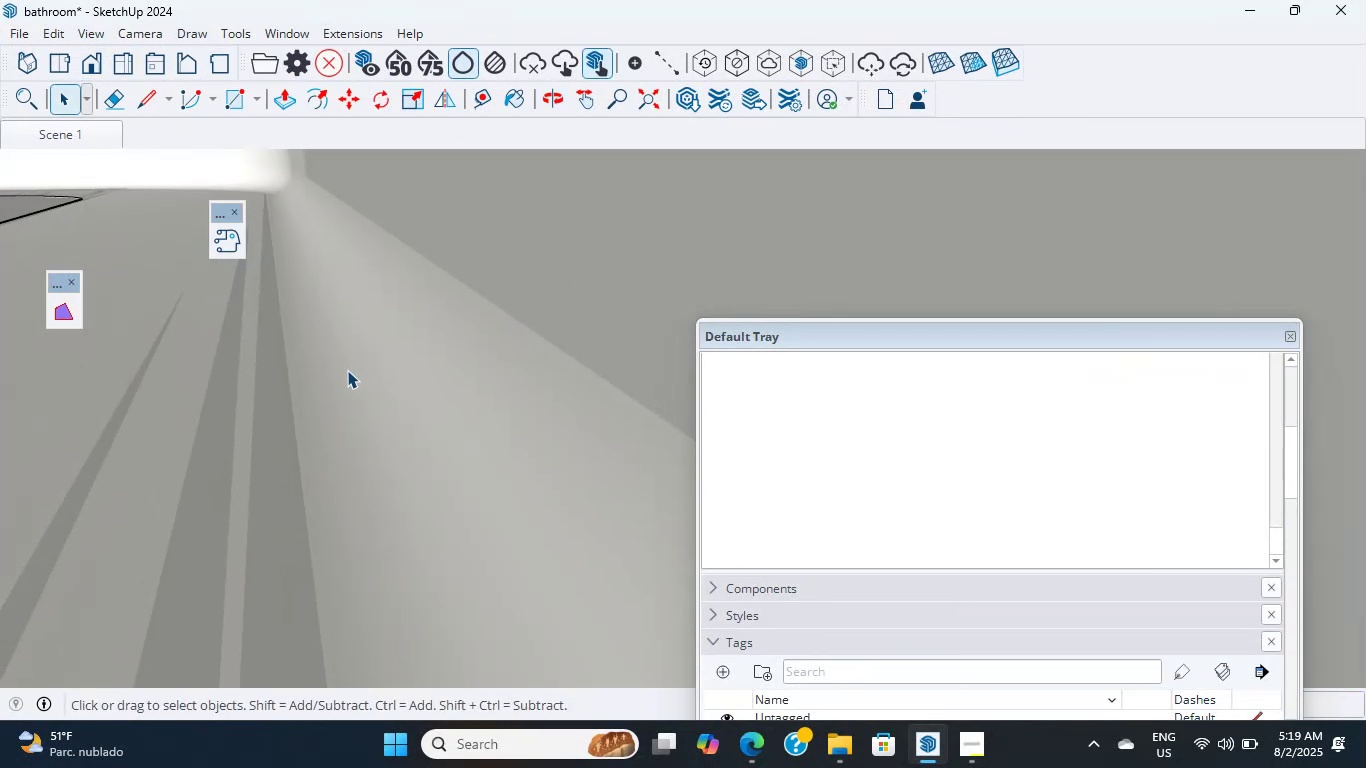 
hold_key(key=ShiftLeft, duration=0.64)
 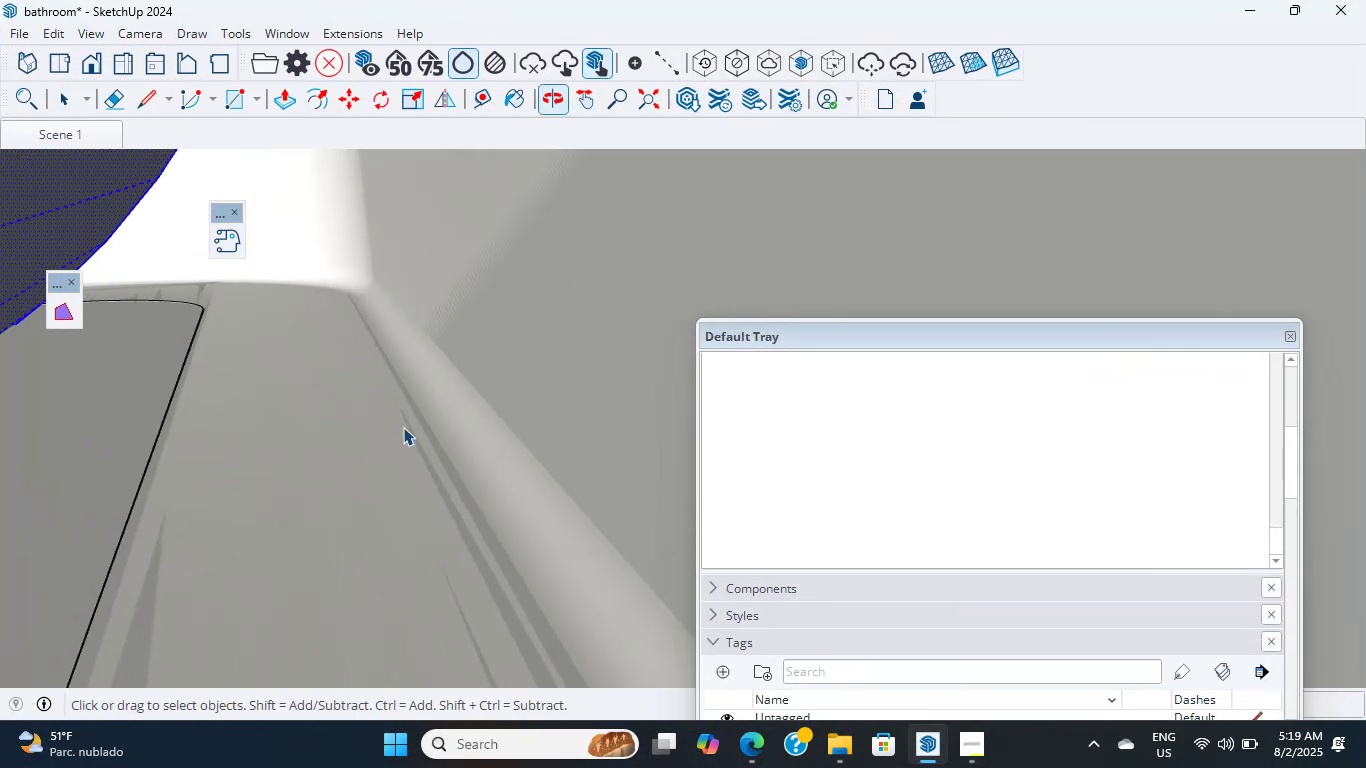 
scroll: coordinate [250, 358], scroll_direction: down, amount: 1.0
 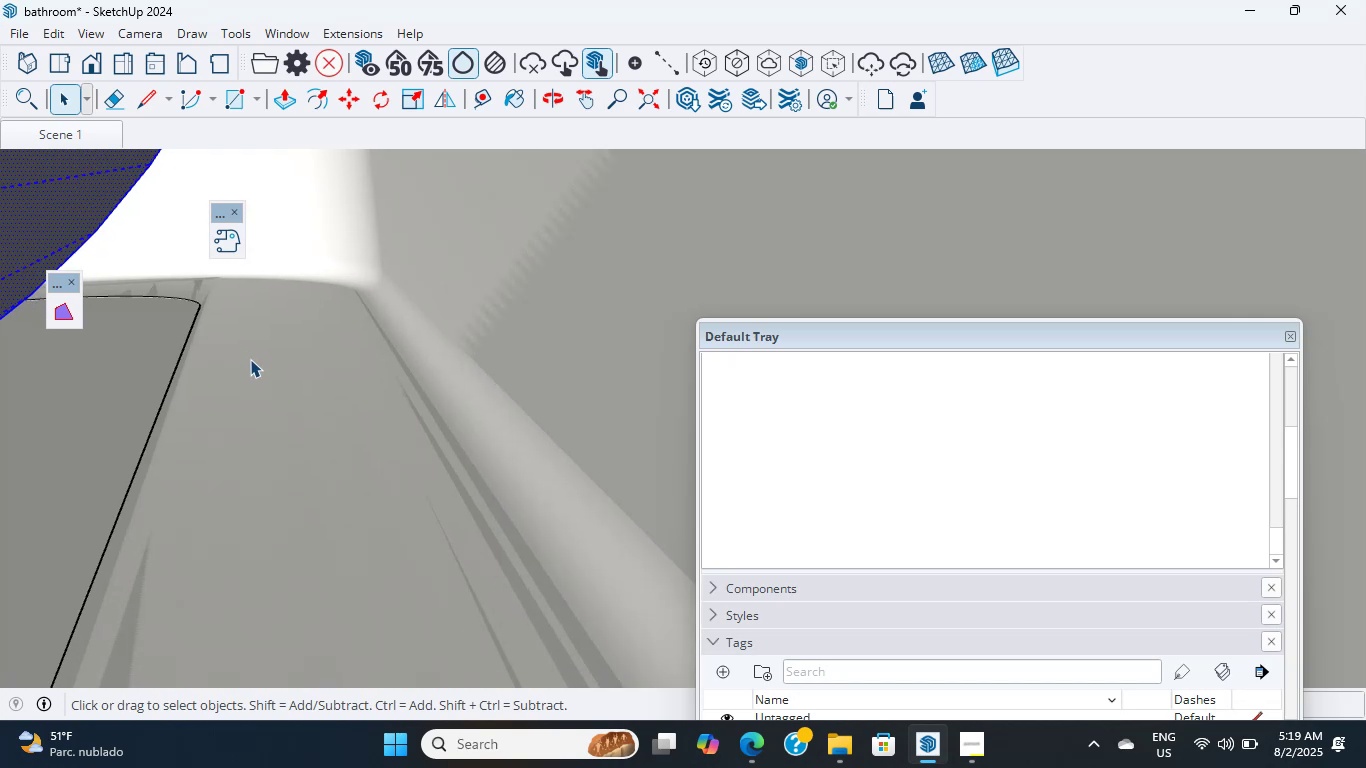 
hold_key(key=ShiftLeft, duration=0.52)
 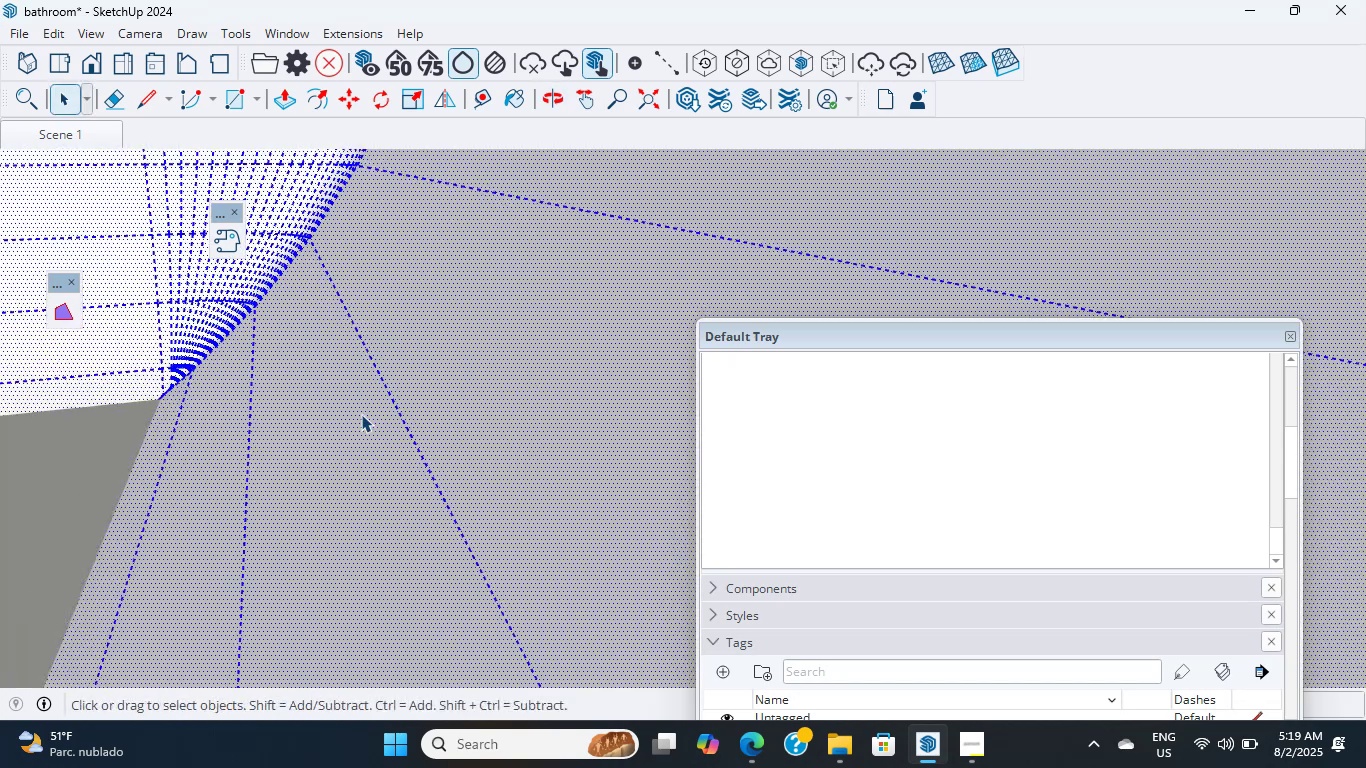 
scroll: coordinate [381, 433], scroll_direction: down, amount: 2.0
 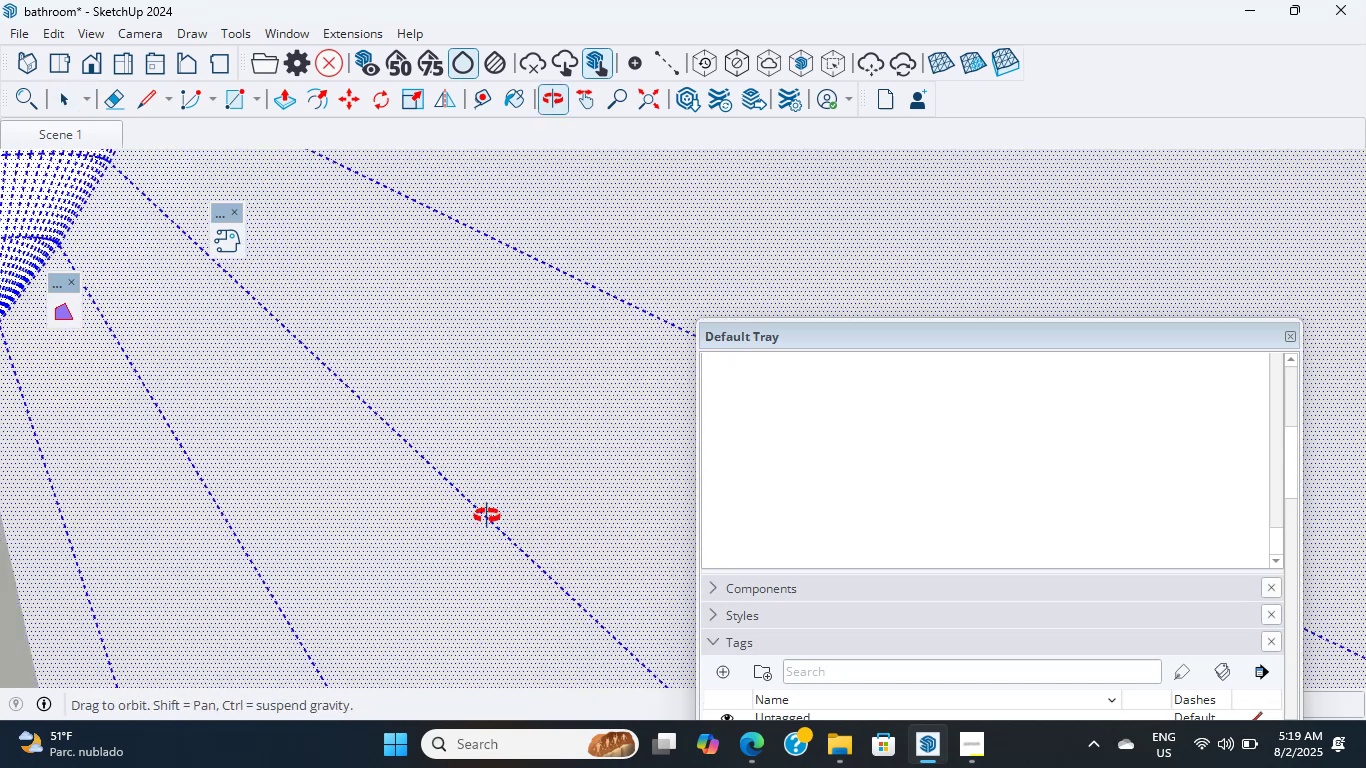 
hold_key(key=ShiftLeft, duration=0.45)
scroll: coordinate [328, 424], scroll_direction: down, amount: 4.0
 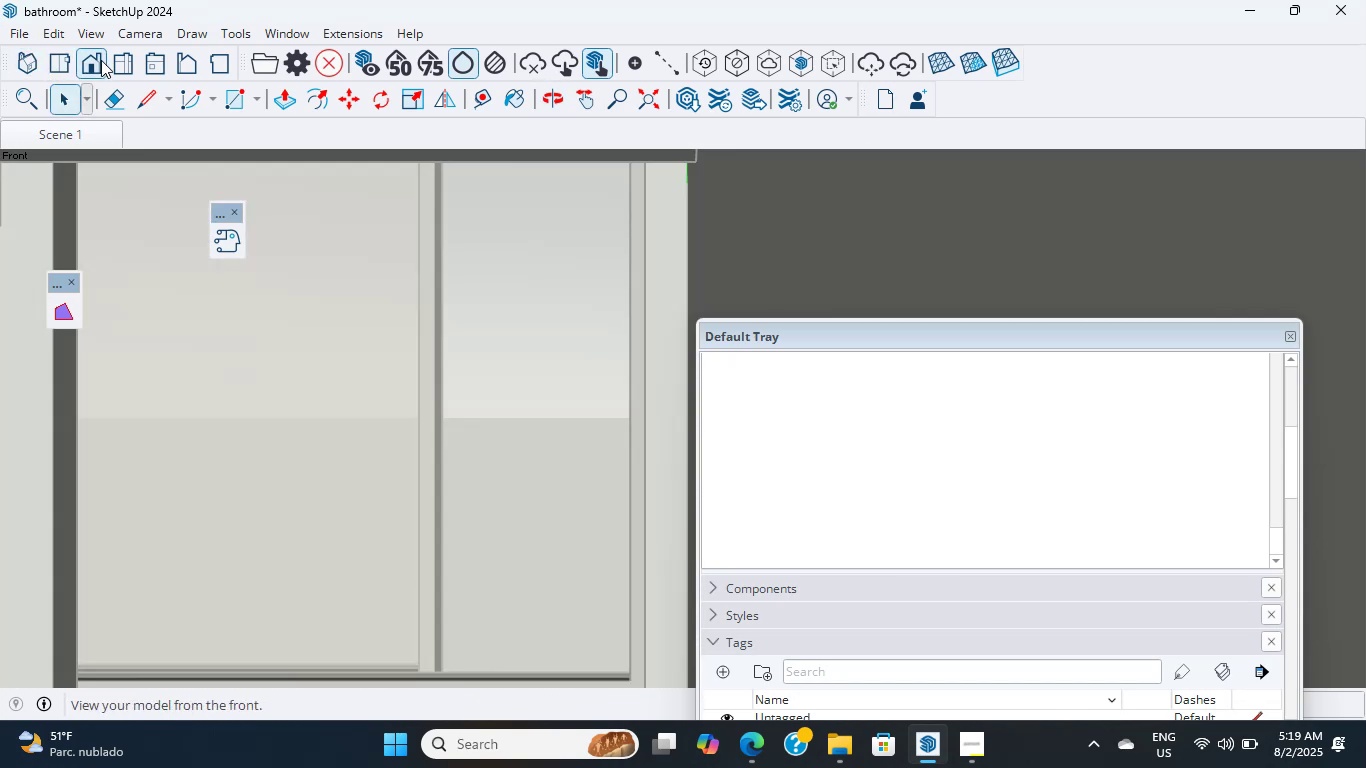 
left_click([119, 63])
 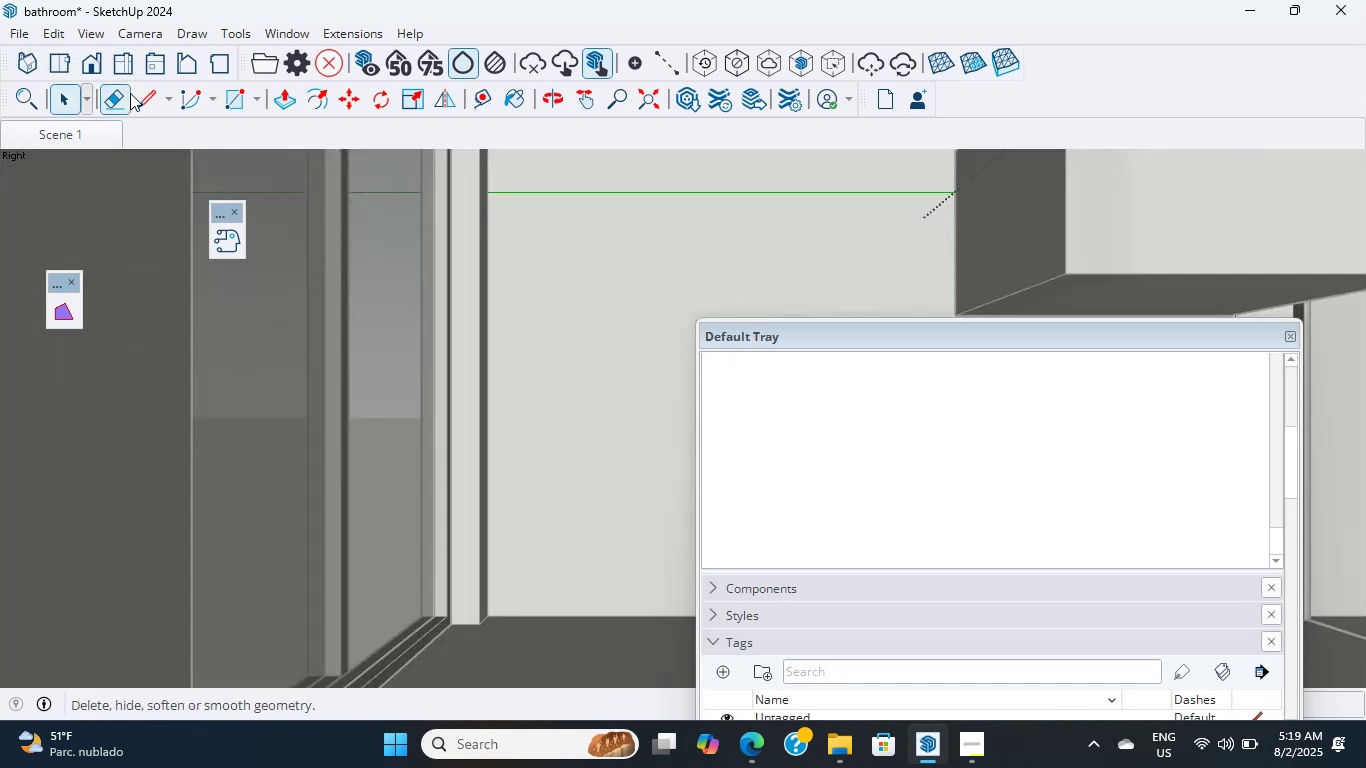 
scroll: coordinate [347, 299], scroll_direction: down, amount: 10.0
 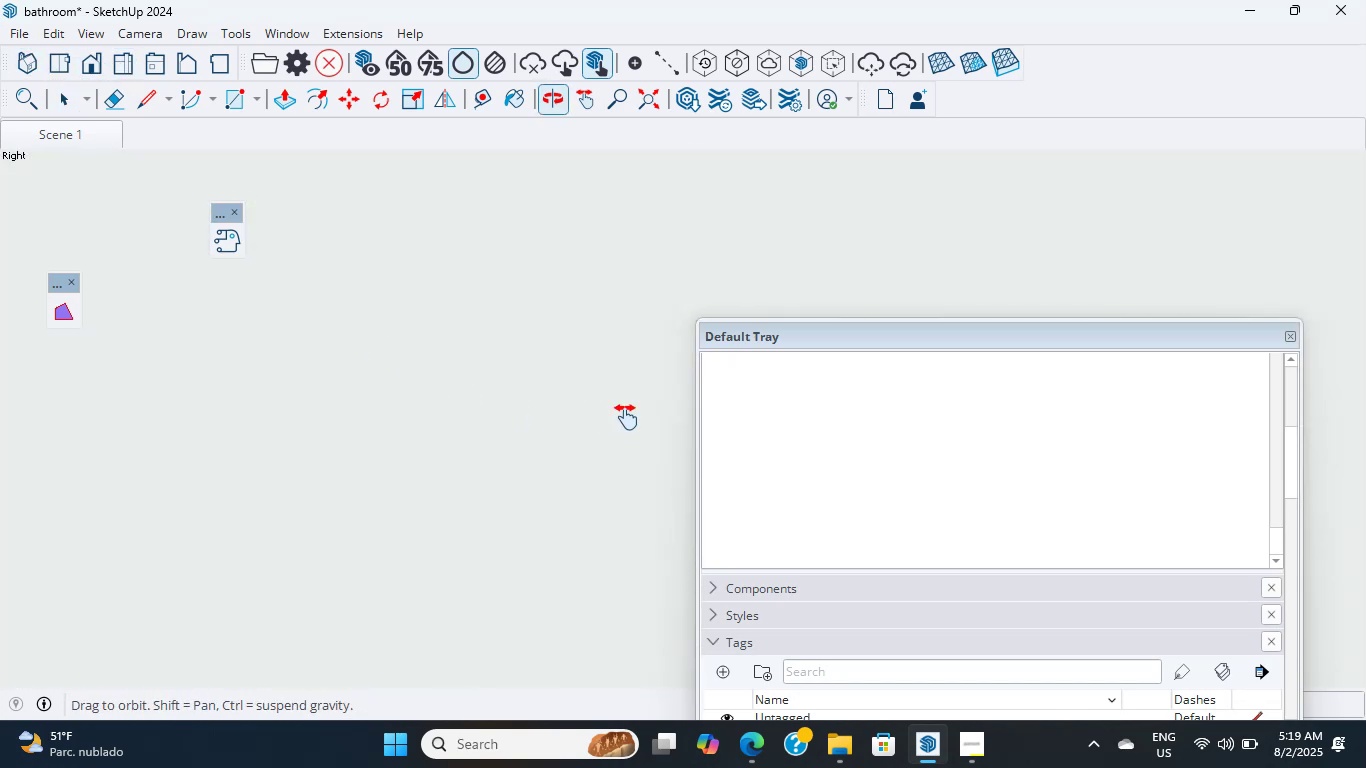 
hold_key(key=ShiftLeft, duration=0.51)
 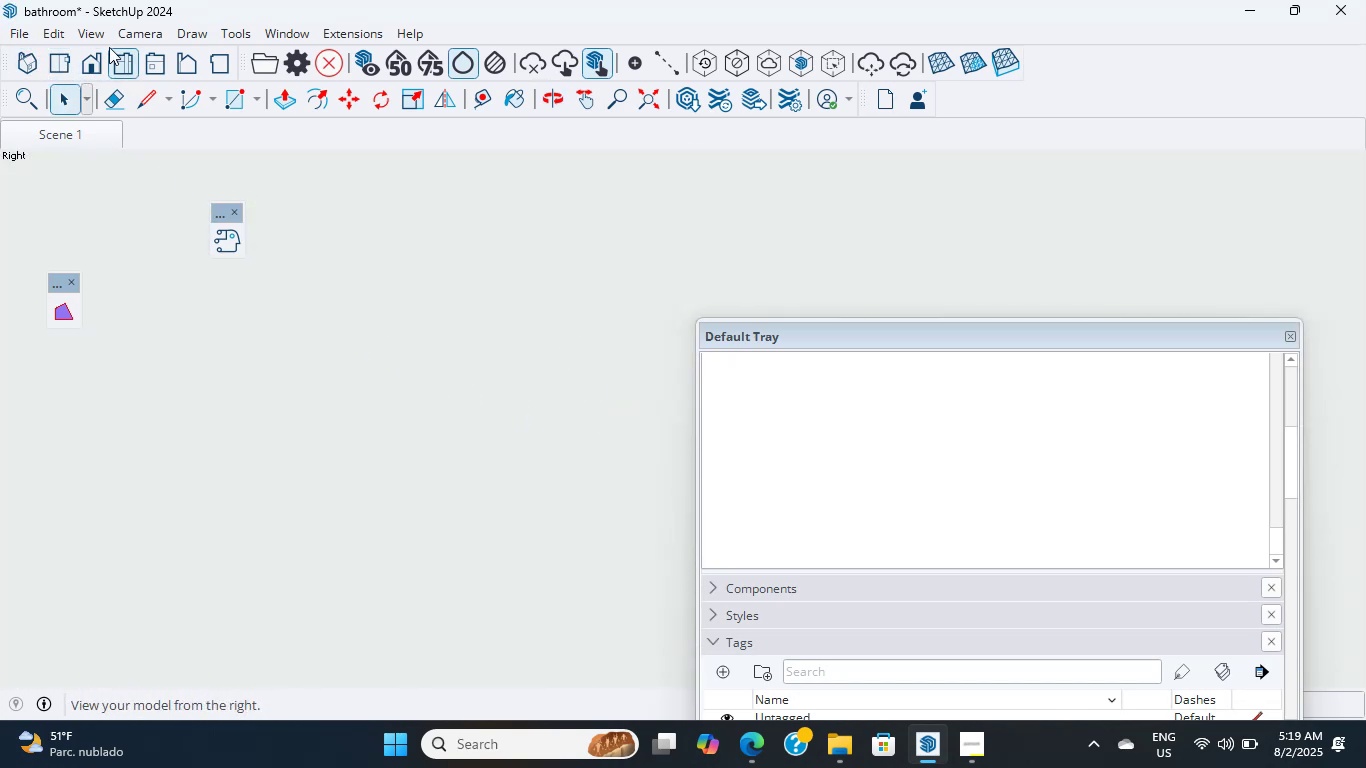 
hold_key(key=ShiftLeft, duration=0.87)
scroll: coordinate [232, 325], scroll_direction: down, amount: 5.0
 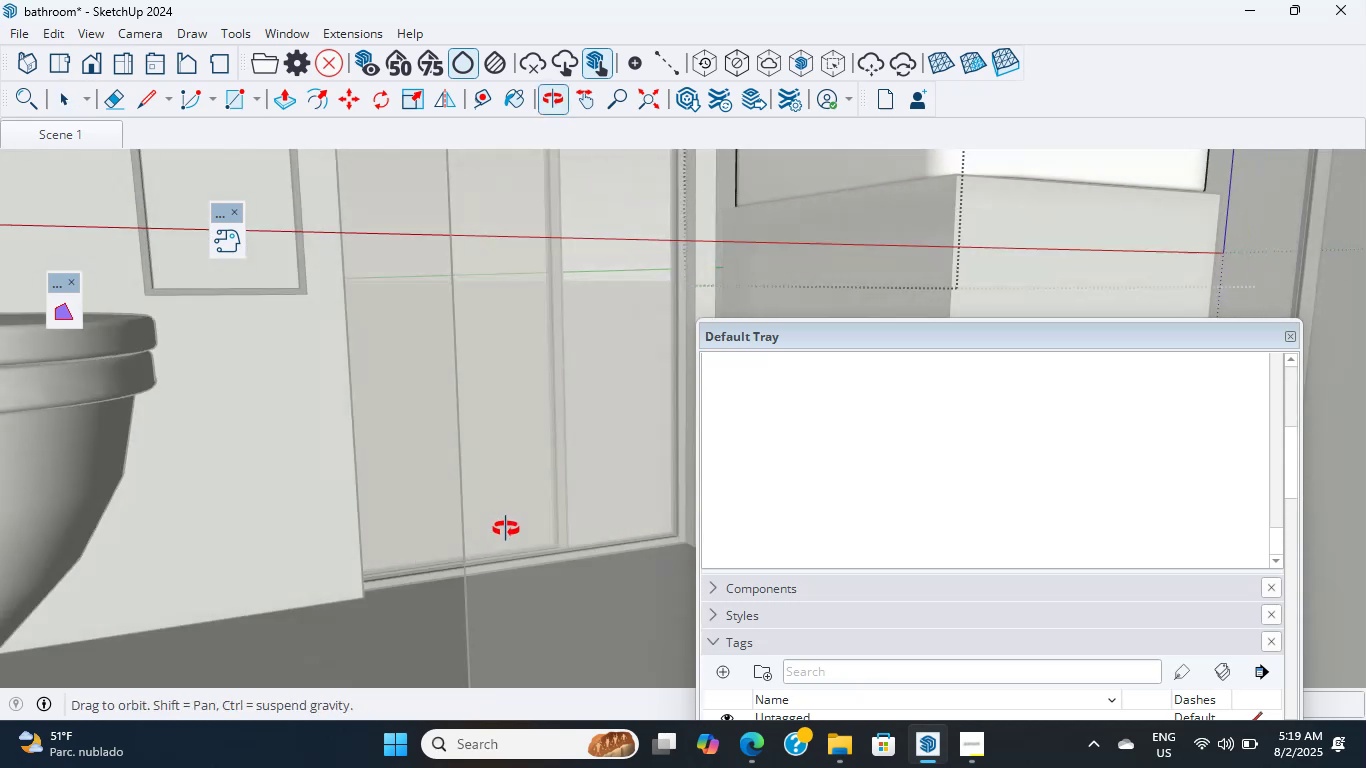 
hold_key(key=ShiftLeft, duration=2.05)
scroll: coordinate [437, 491], scroll_direction: down, amount: 23.0
 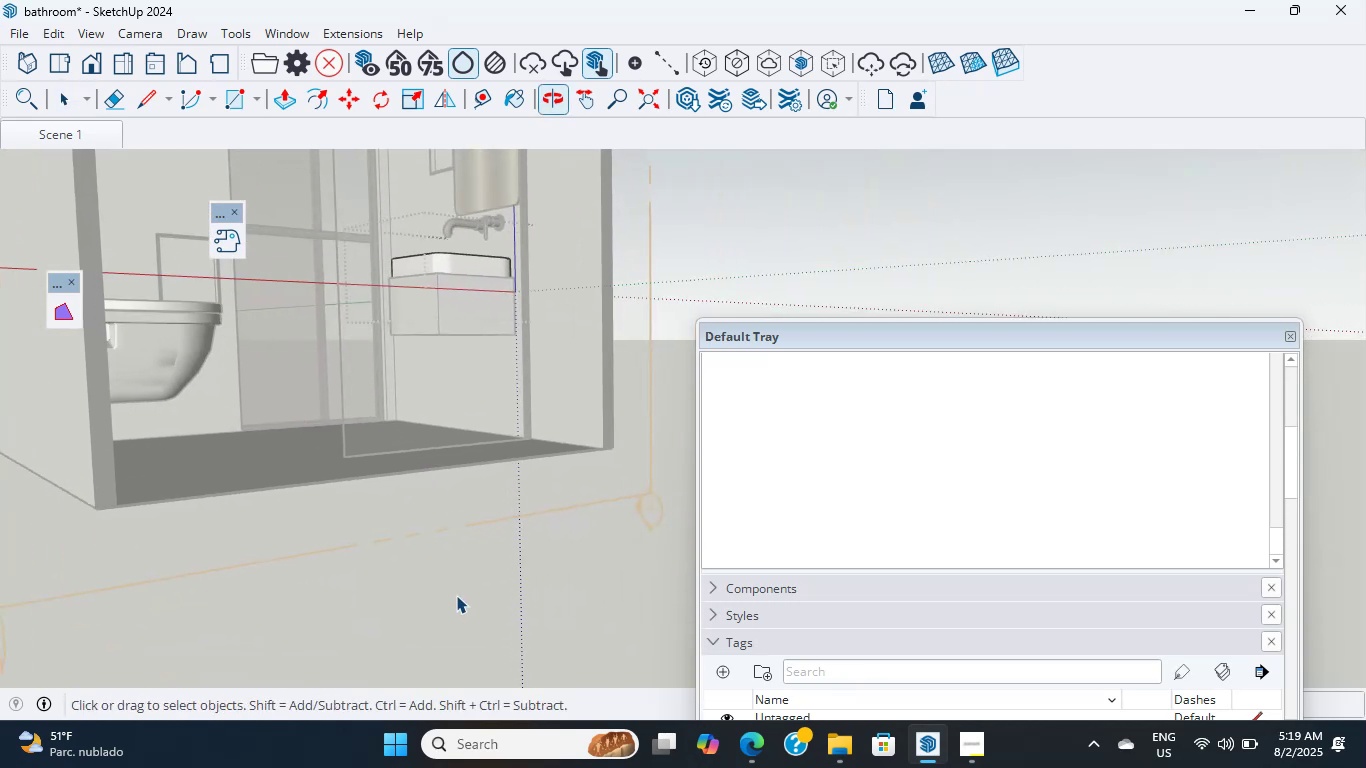 
double_click([446, 588])
 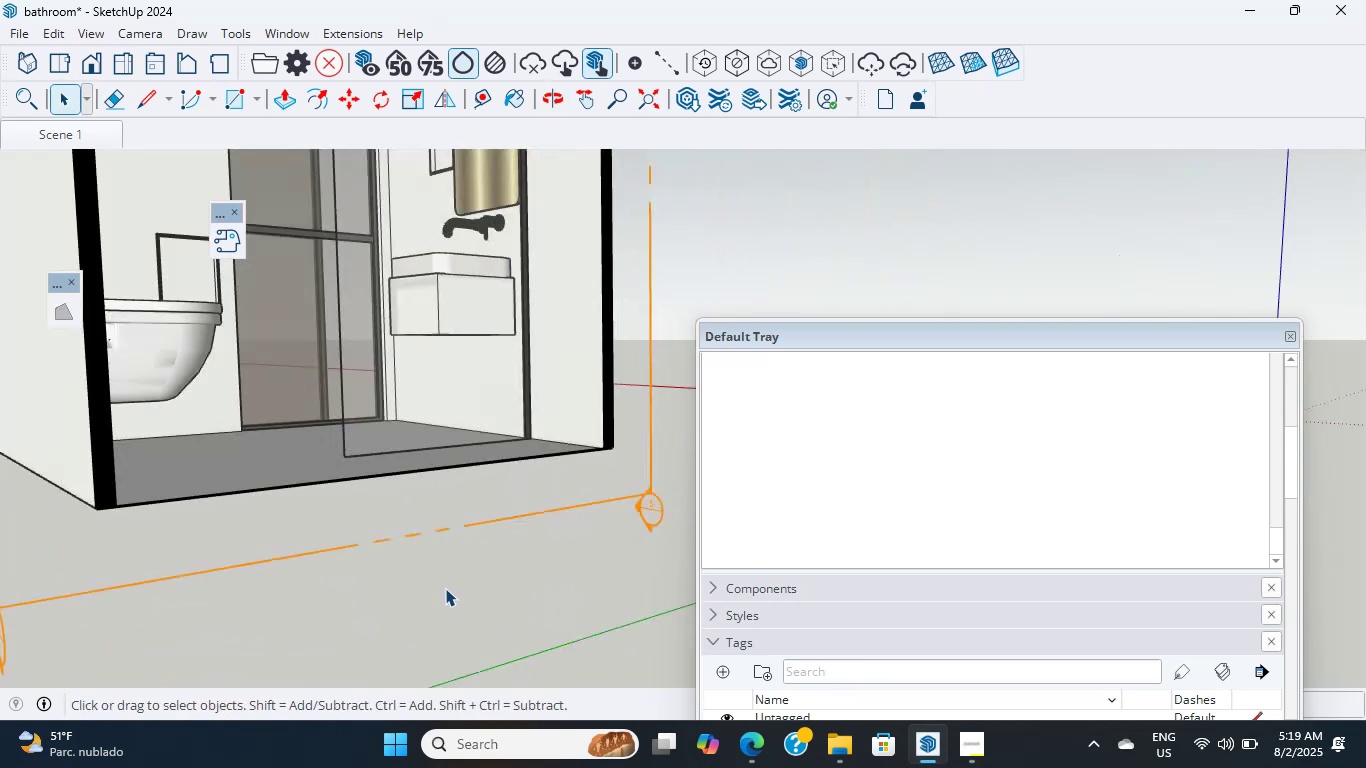 
triple_click([443, 588])
 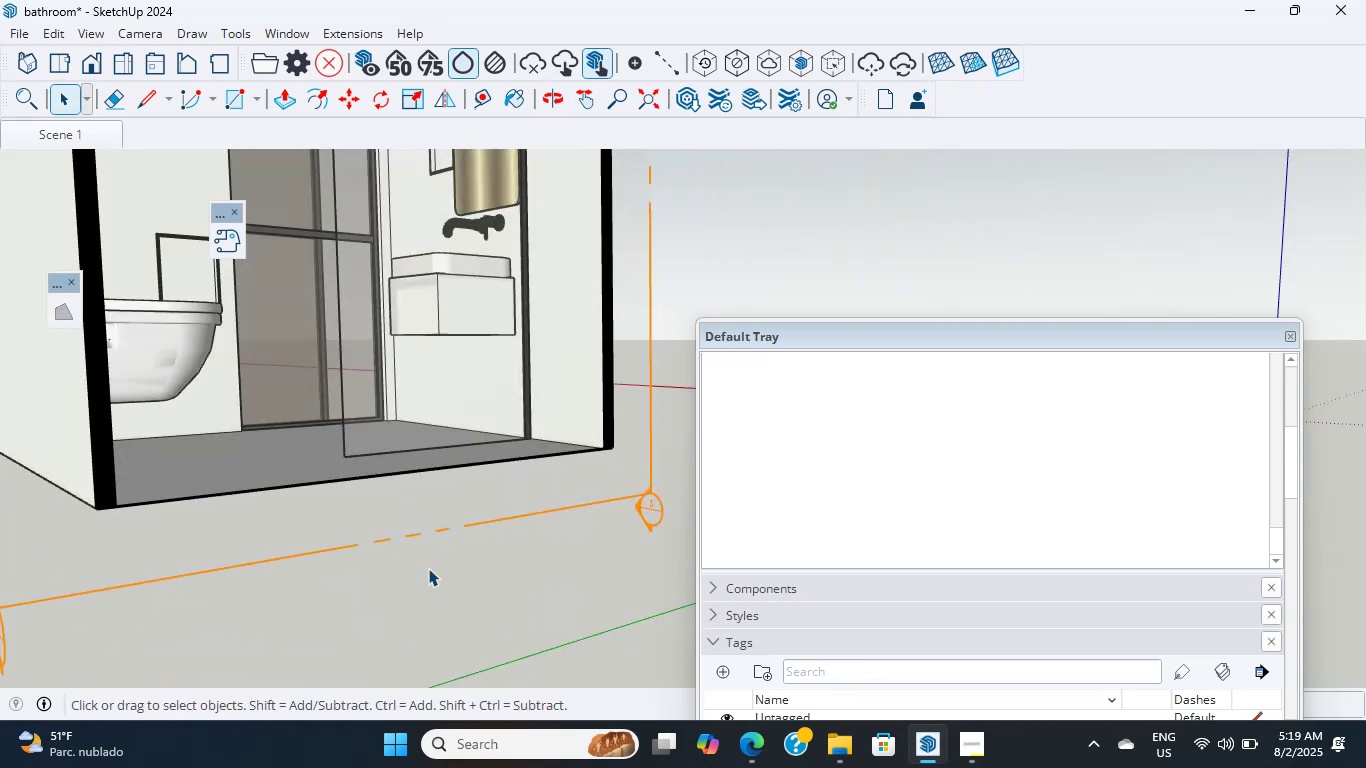 
hold_key(key=ShiftLeft, duration=0.41)
 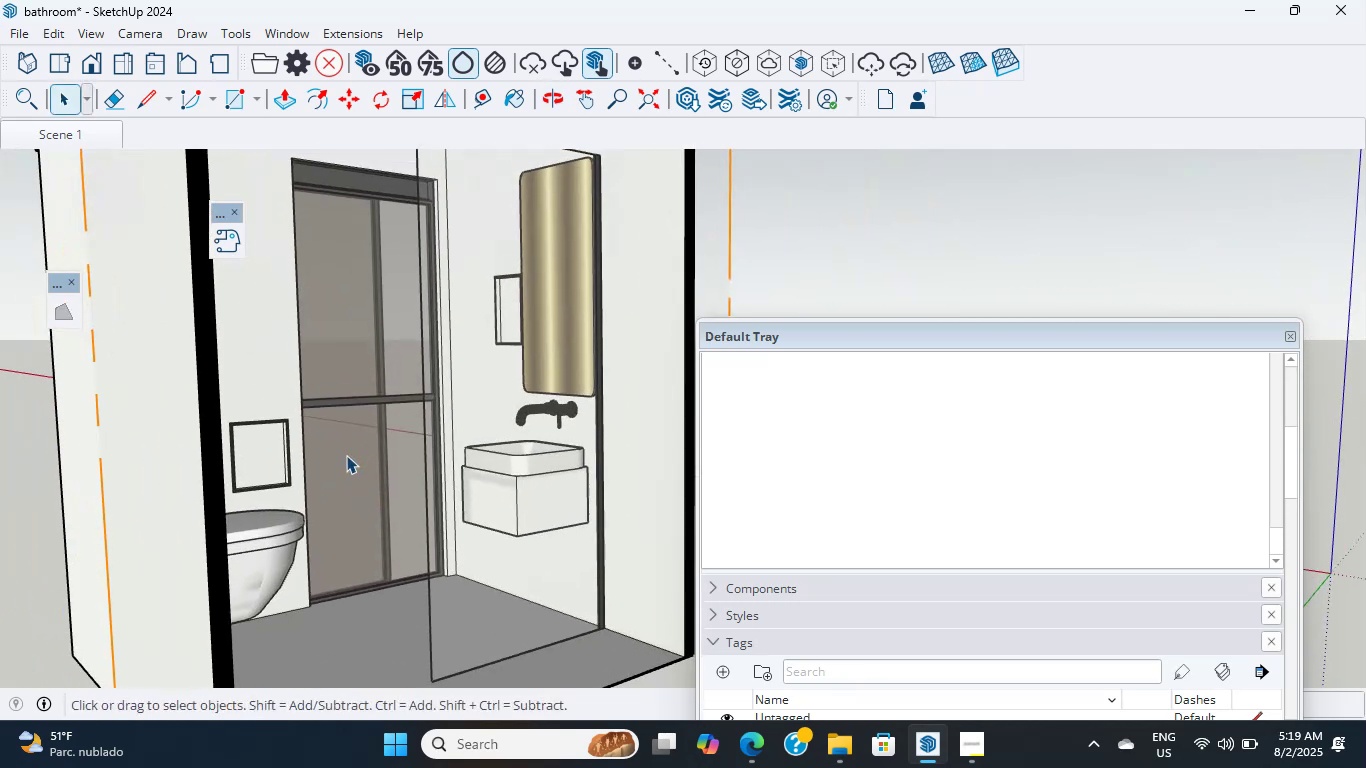 
scroll: coordinate [330, 333], scroll_direction: up, amount: 11.0
 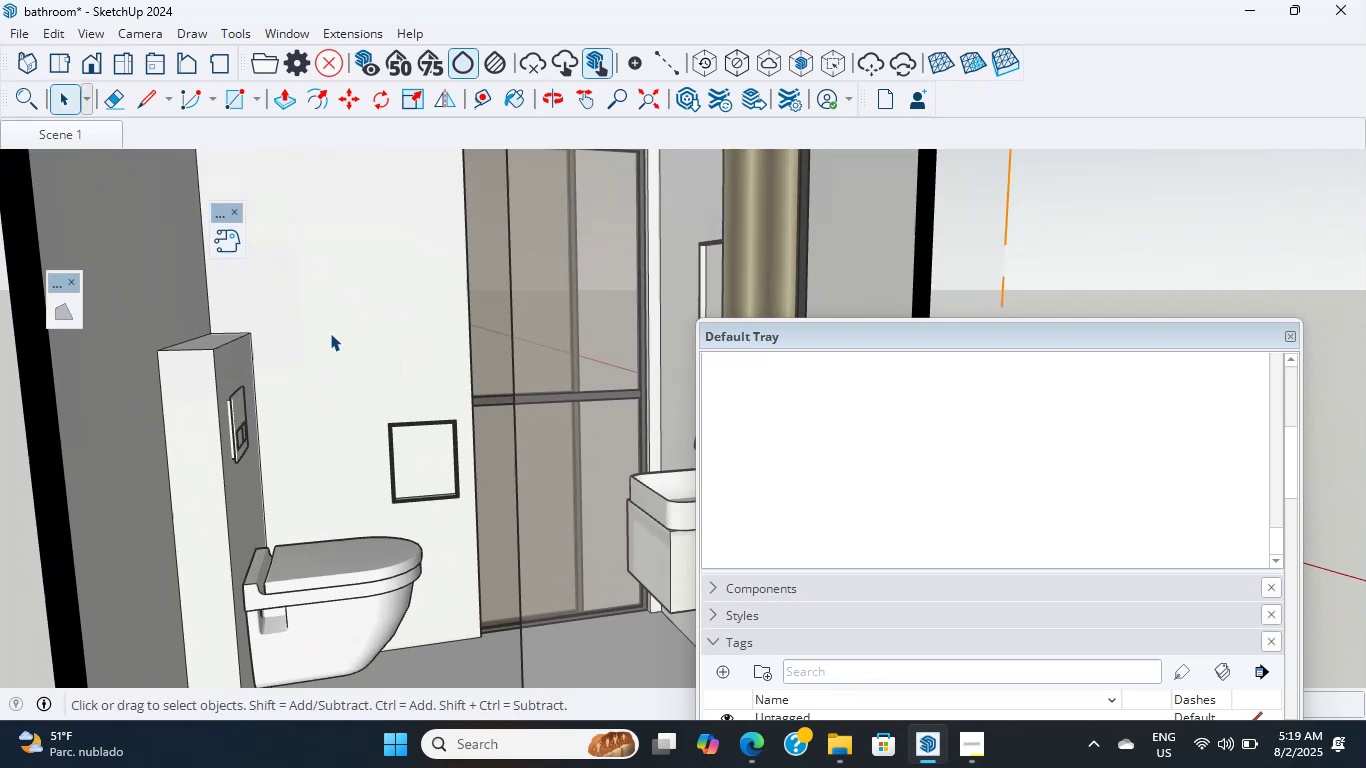 
hold_key(key=ShiftLeft, duration=0.37)
 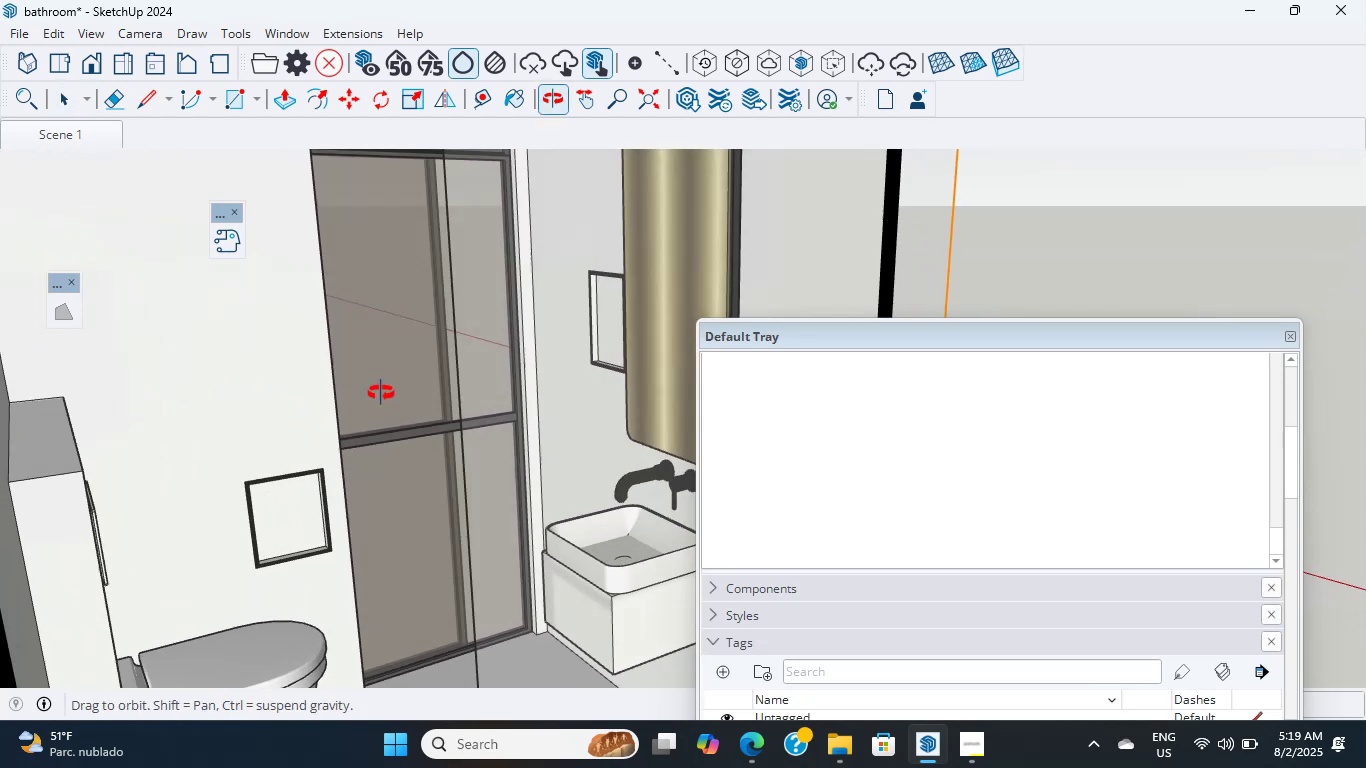 
scroll: coordinate [471, 426], scroll_direction: up, amount: 41.0
 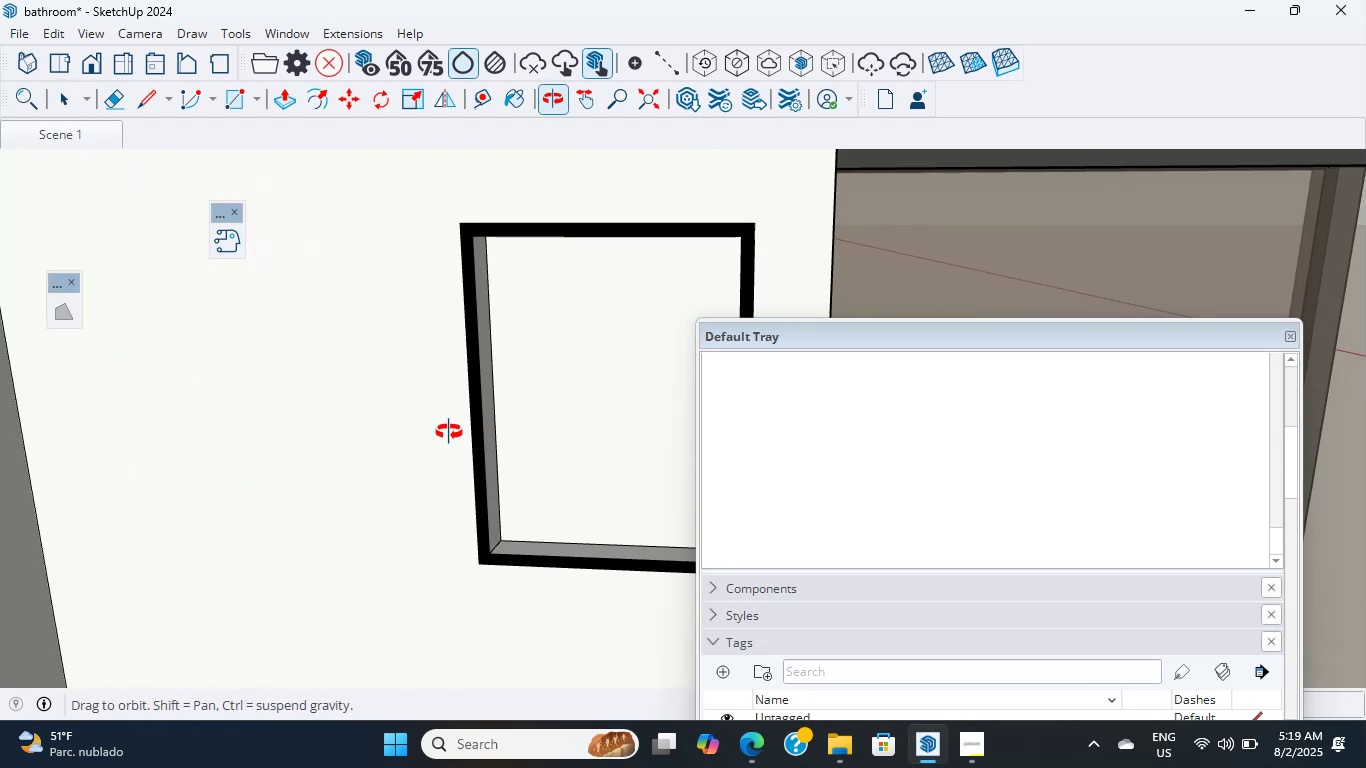 
hold_key(key=ShiftLeft, duration=0.32)
 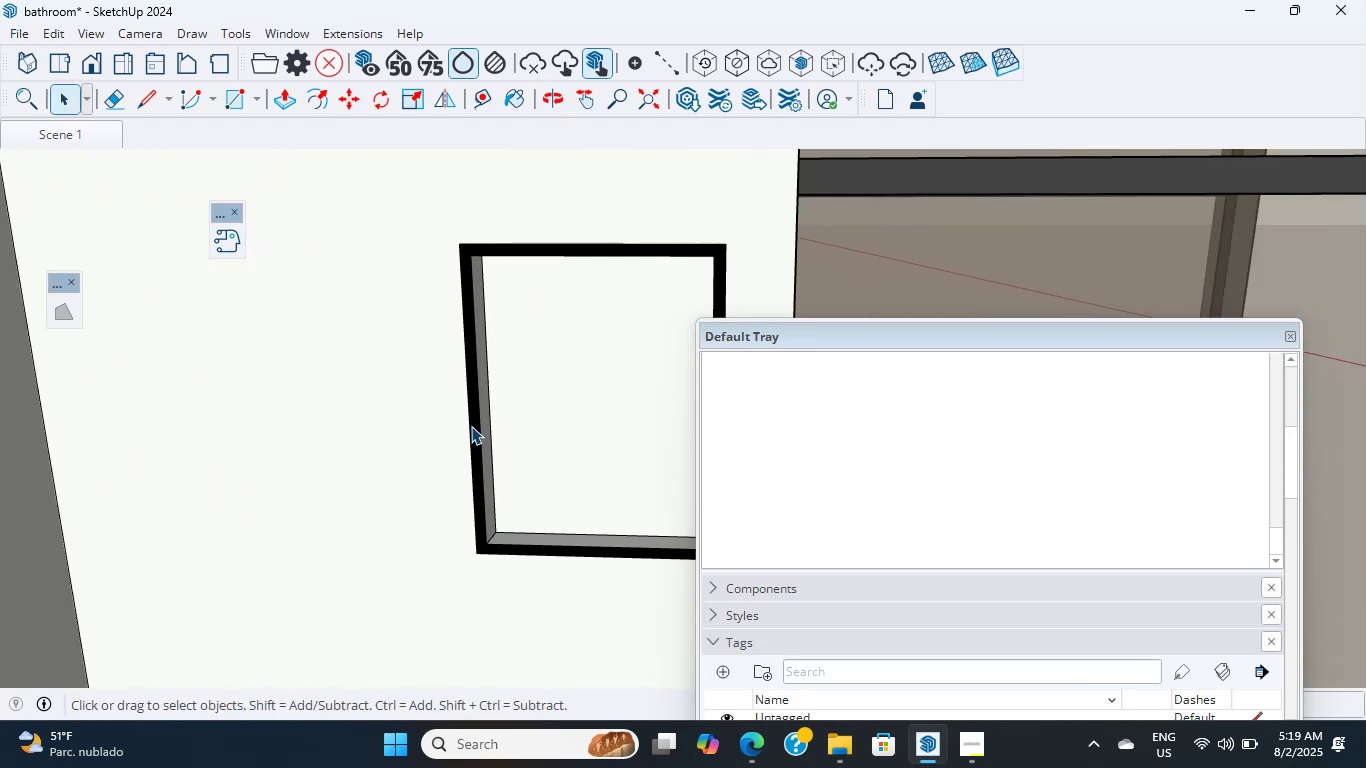 
scroll: coordinate [494, 403], scroll_direction: up, amount: 8.0
 